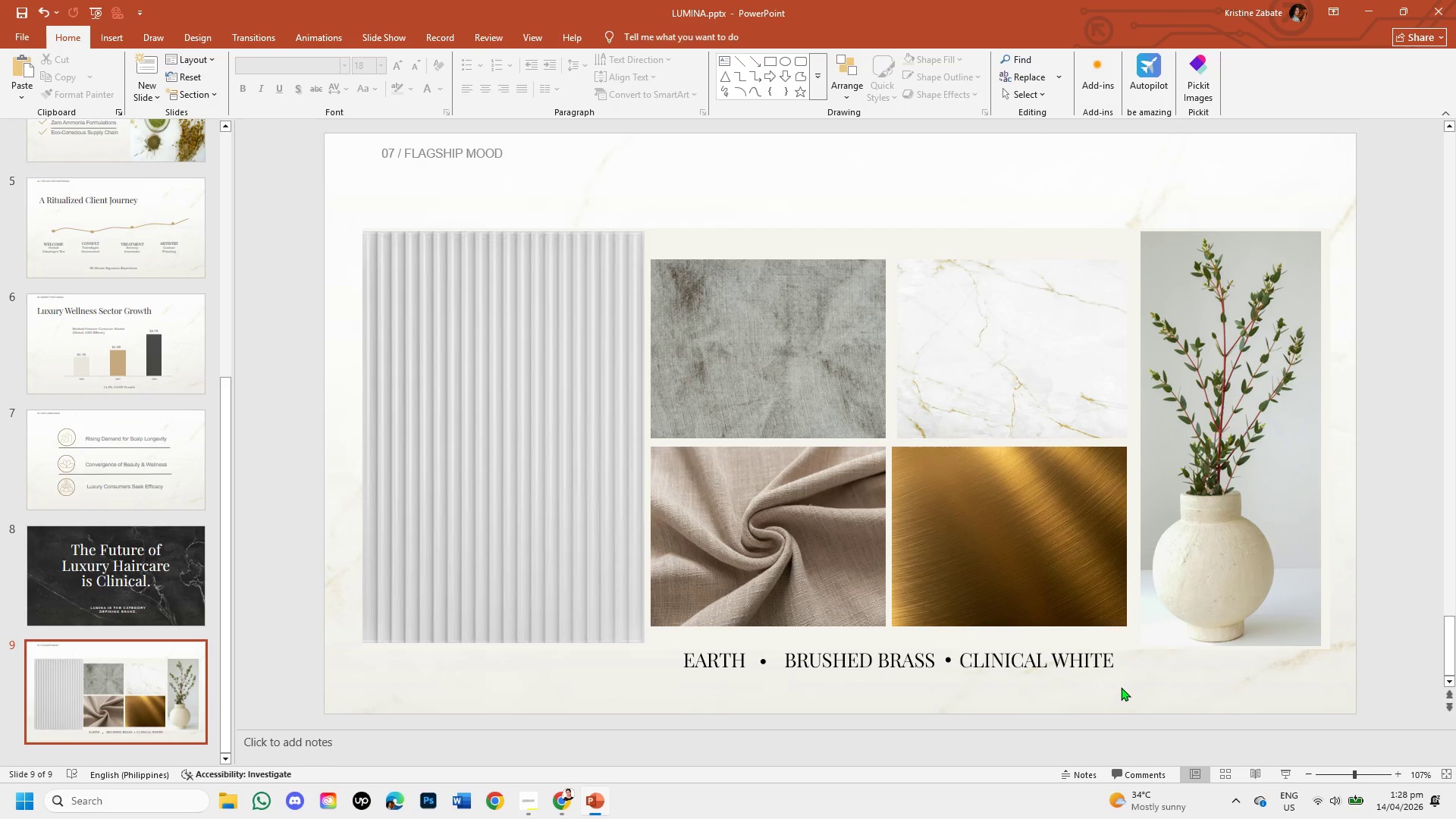 
wait(6.72)
 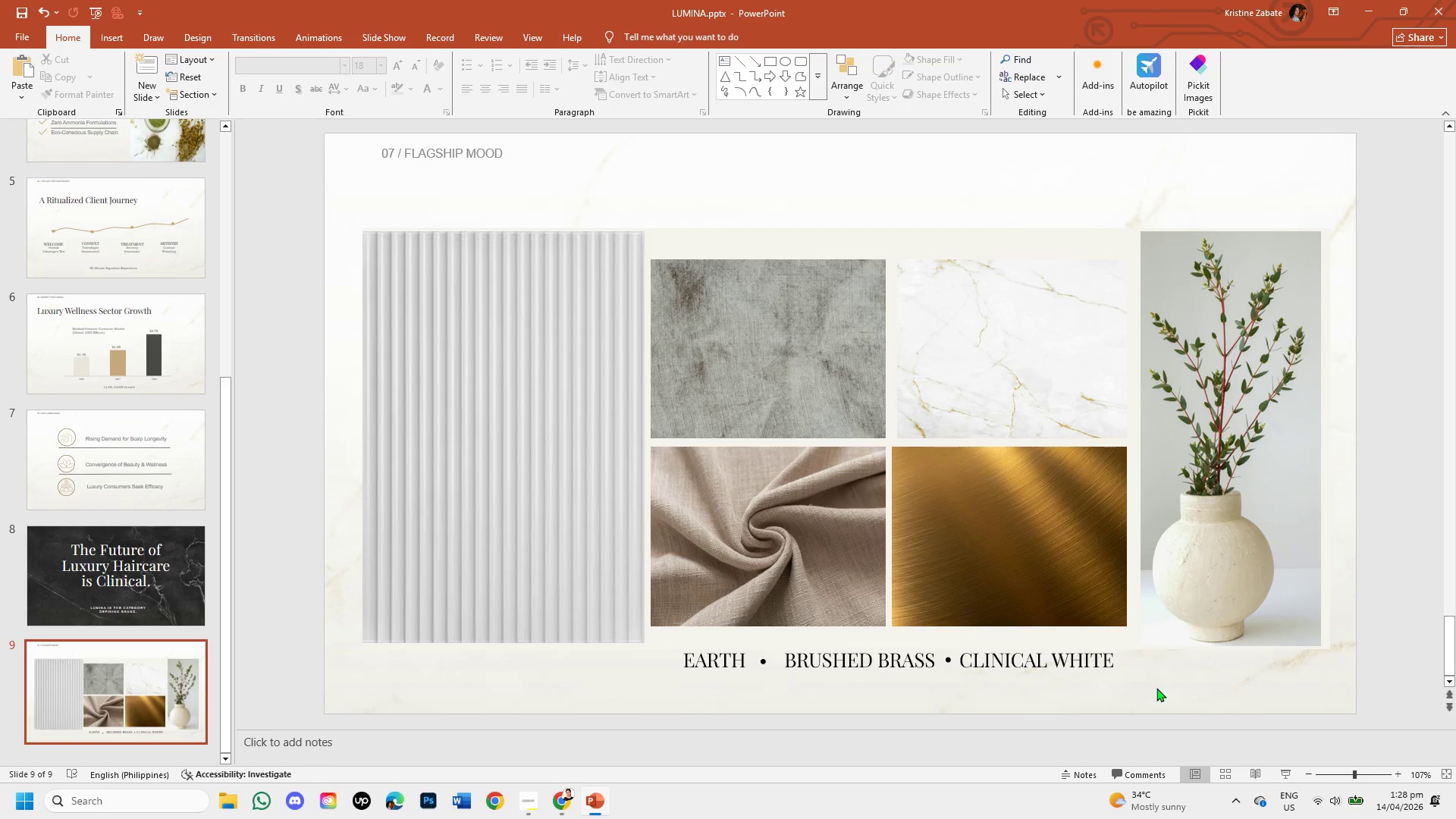 
left_click([883, 658])
 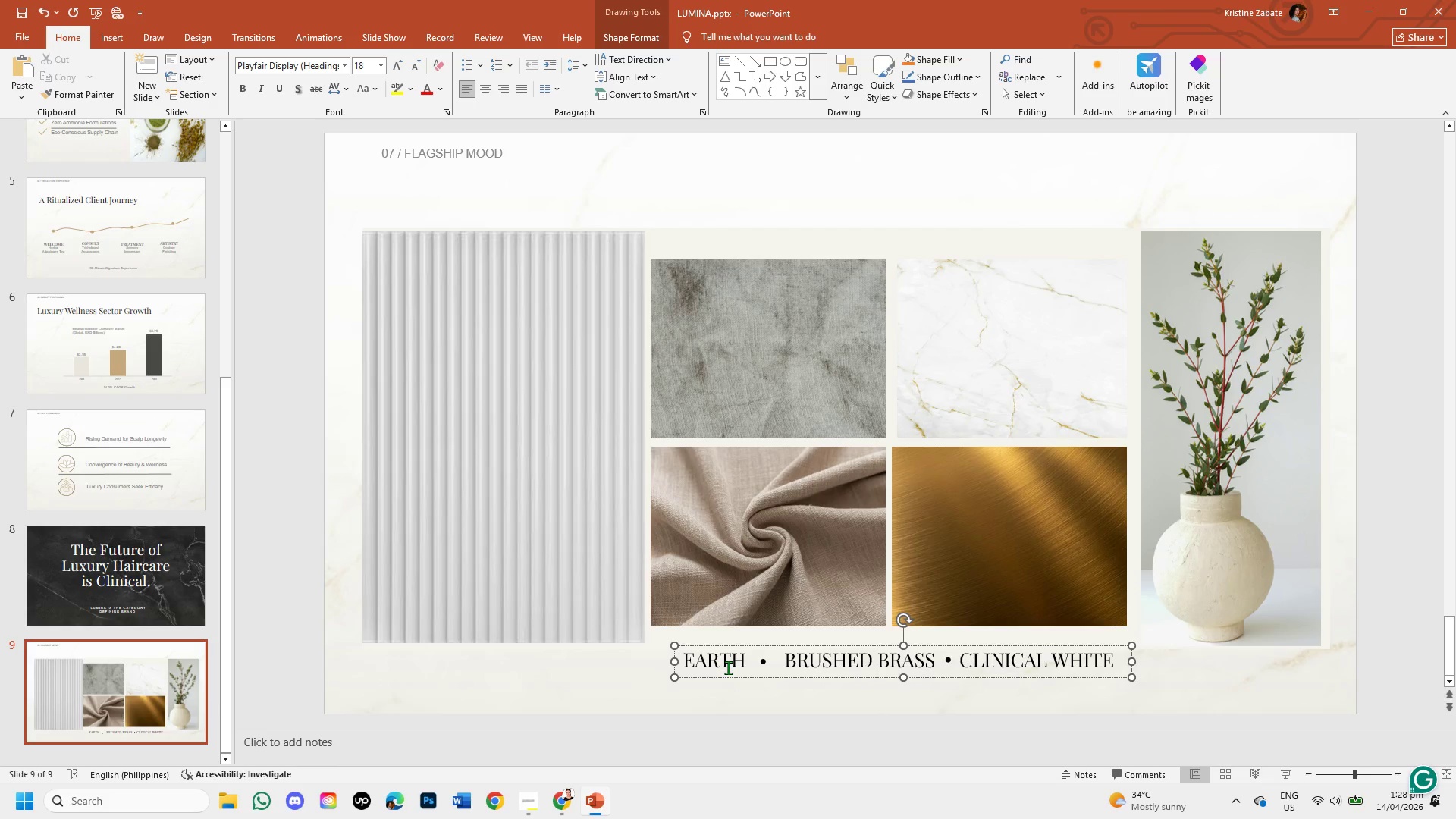 
left_click([715, 662])
 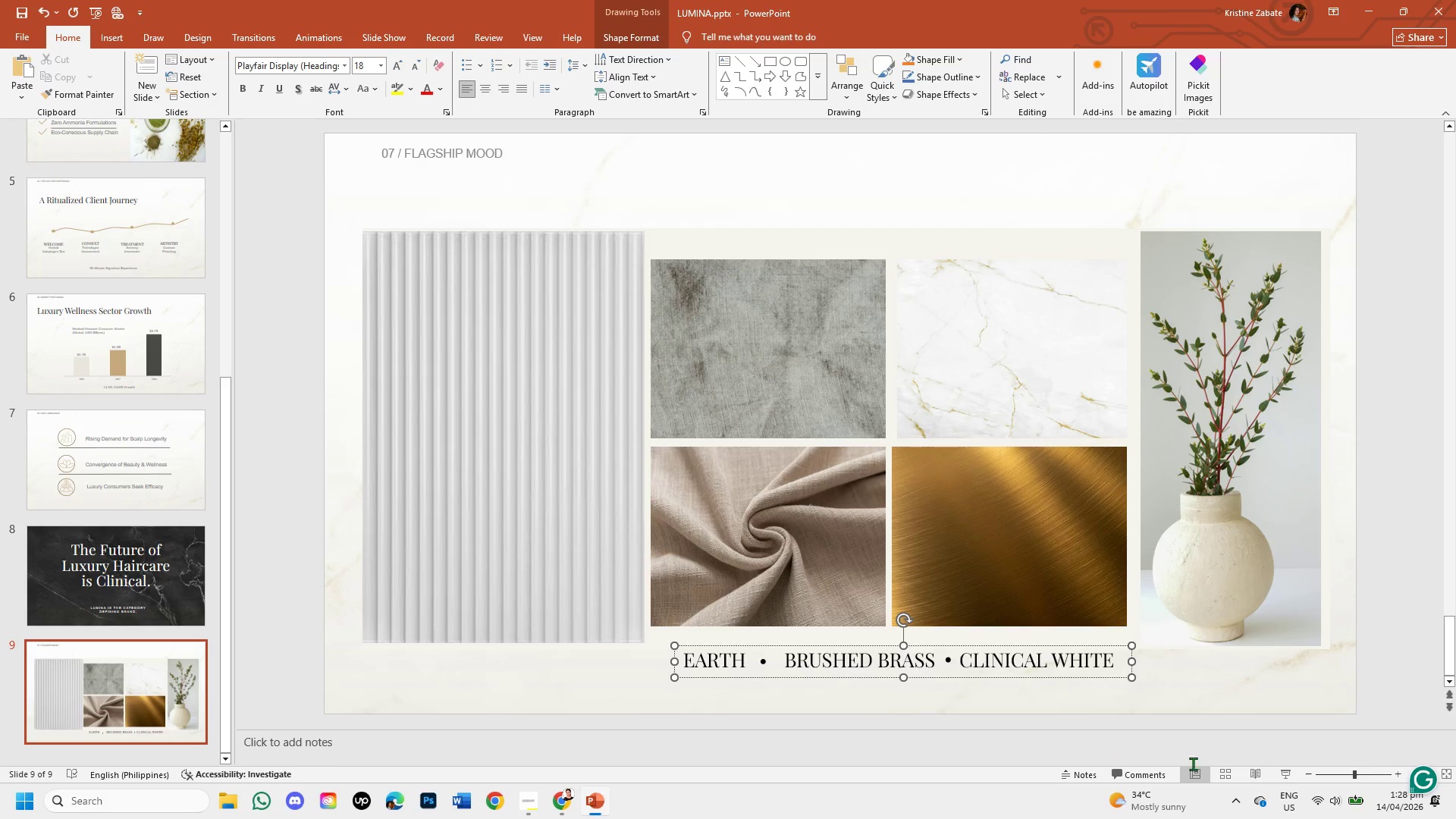 
left_click([1252, 704])
 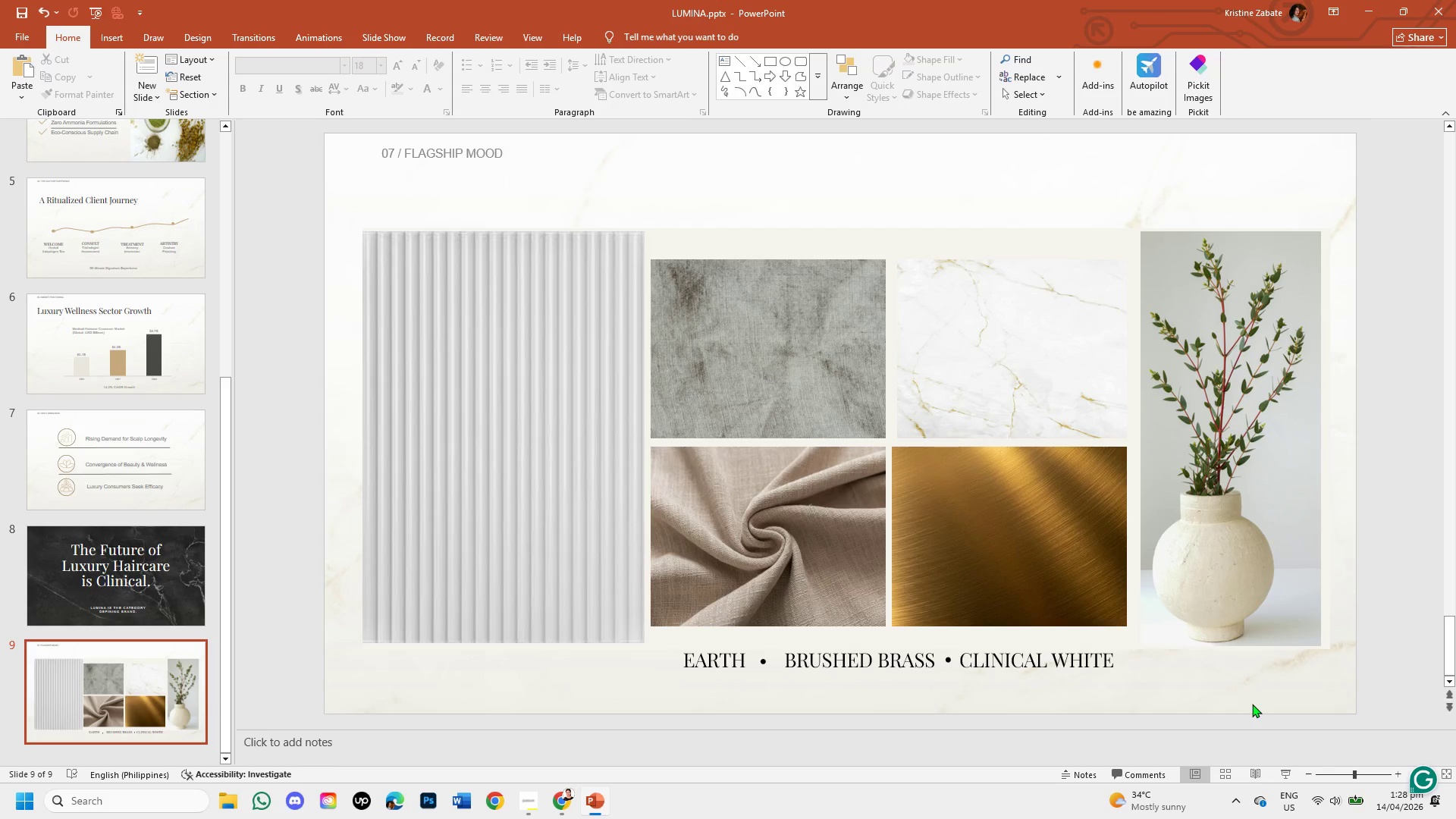 
wait(8.81)
 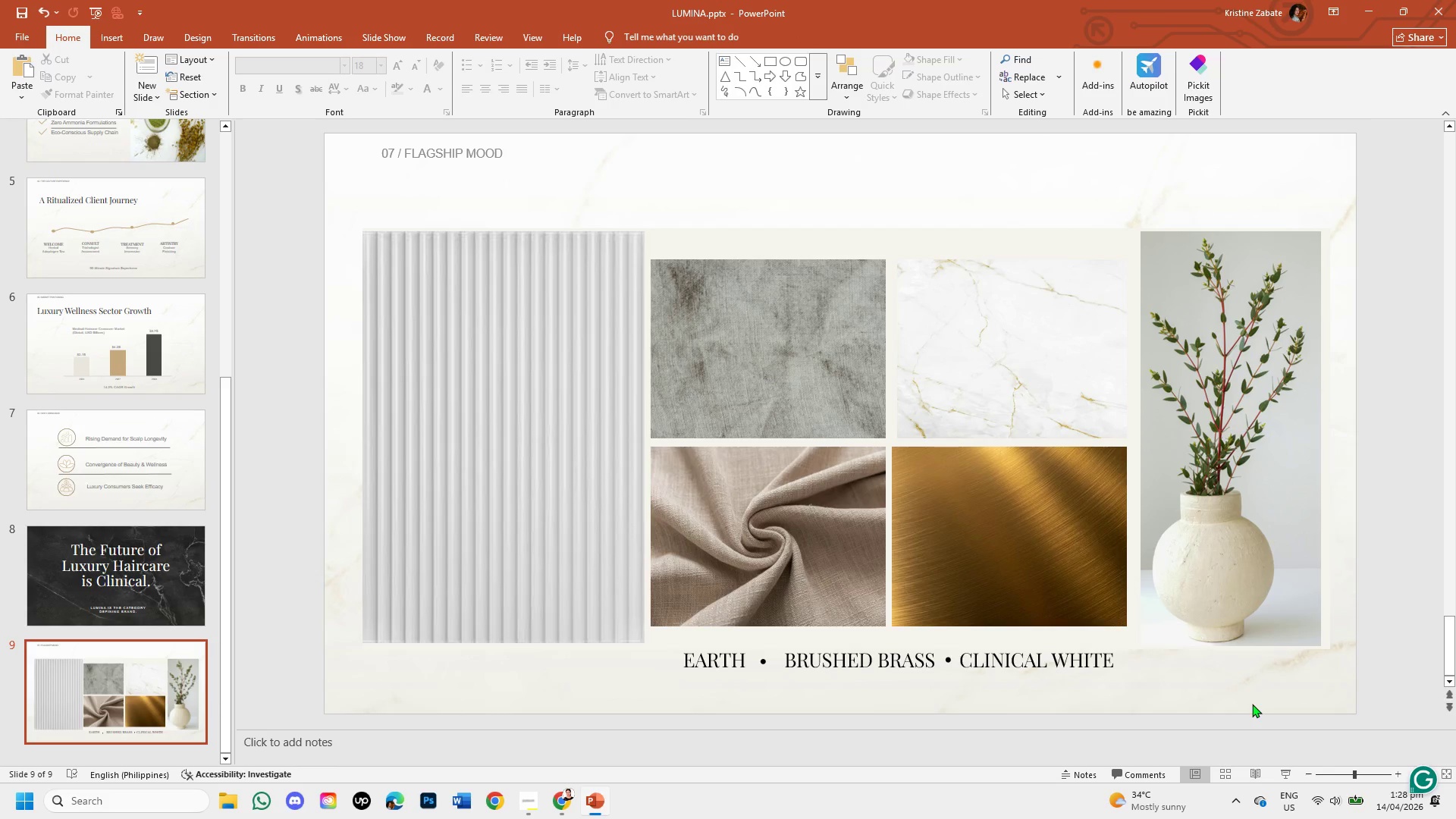 
left_click([958, 661])
 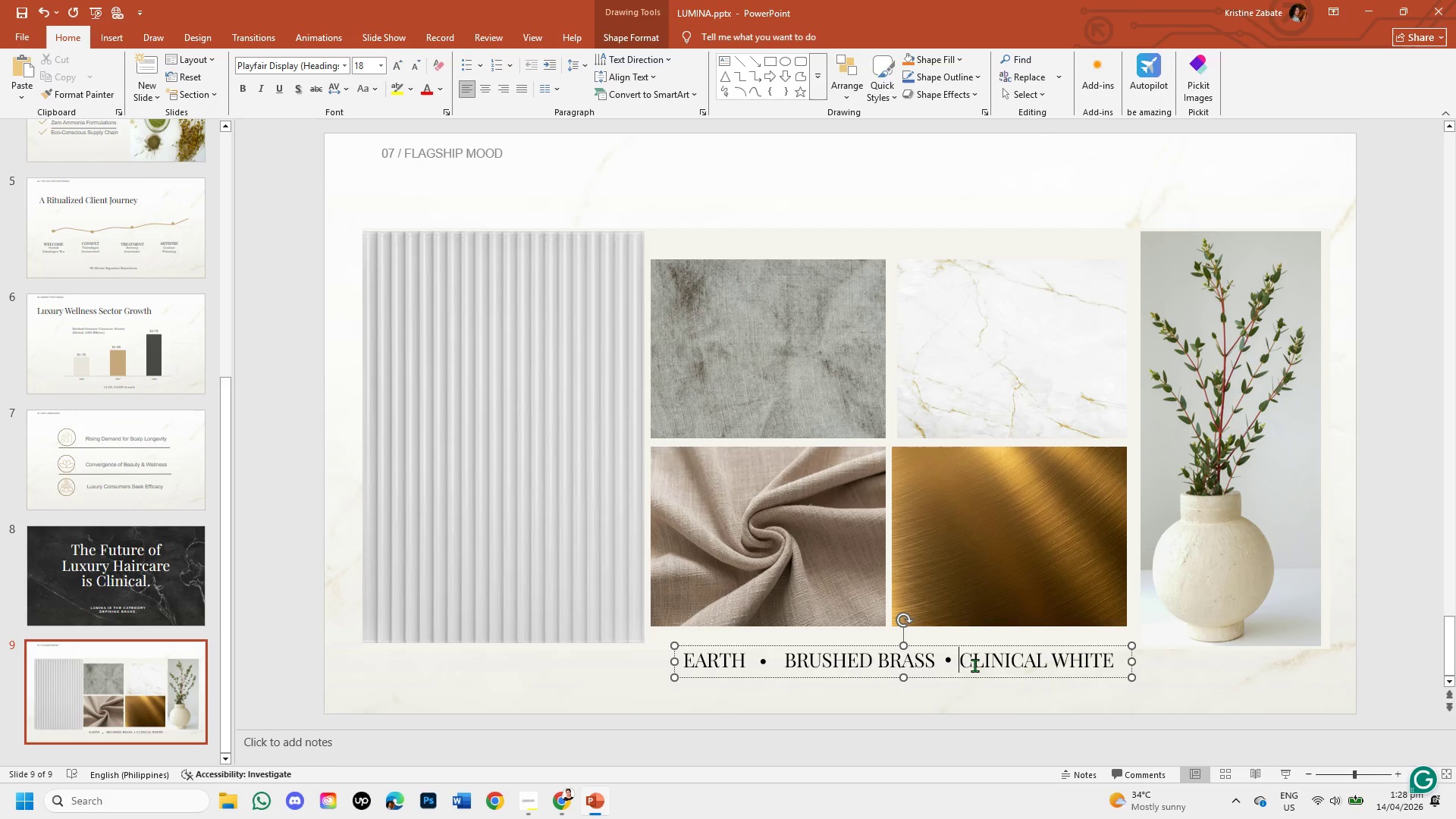 
key(V)
 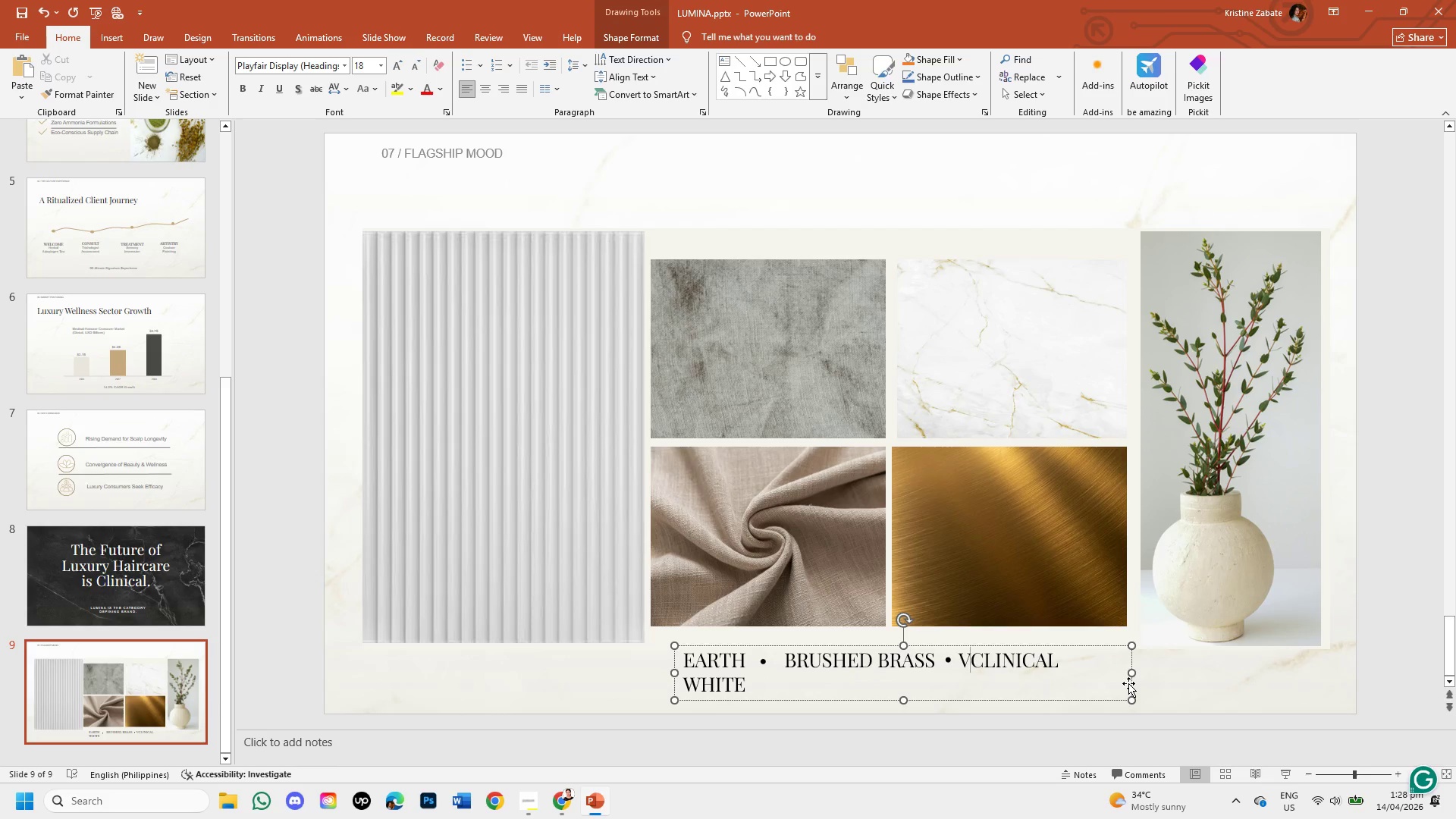 
key(Backspace)
 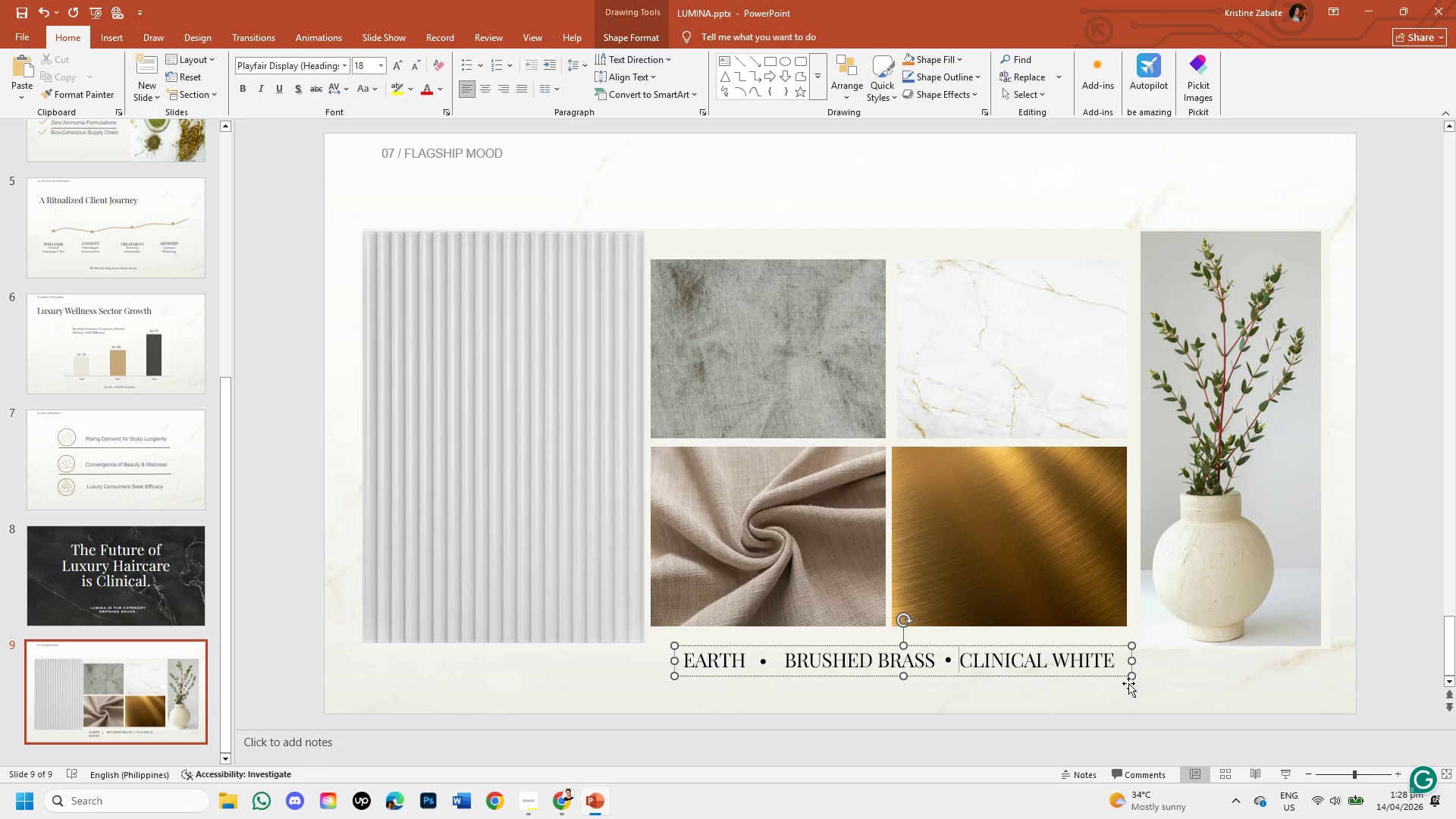 
key(Space)
 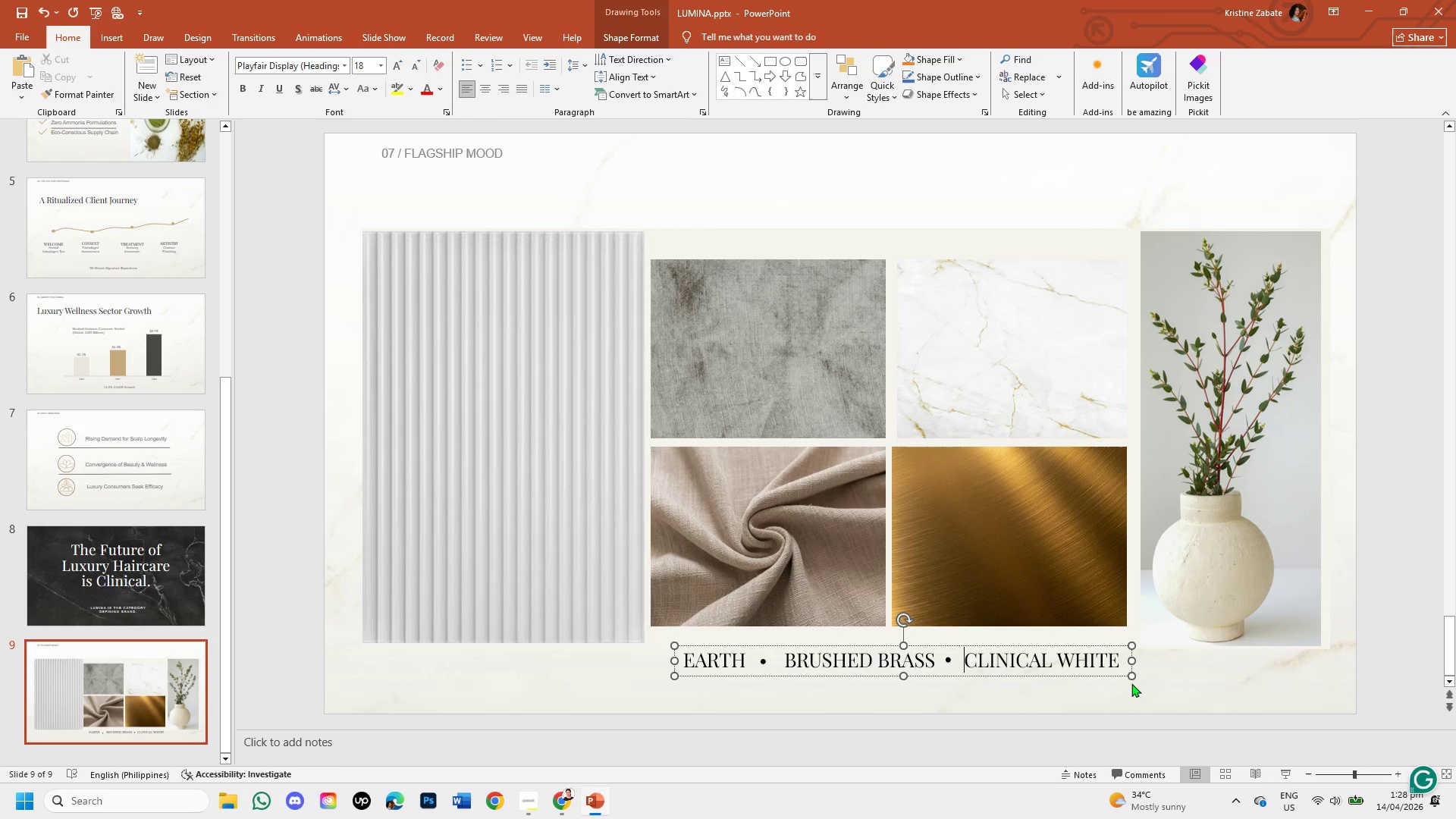 
key(Backspace)
 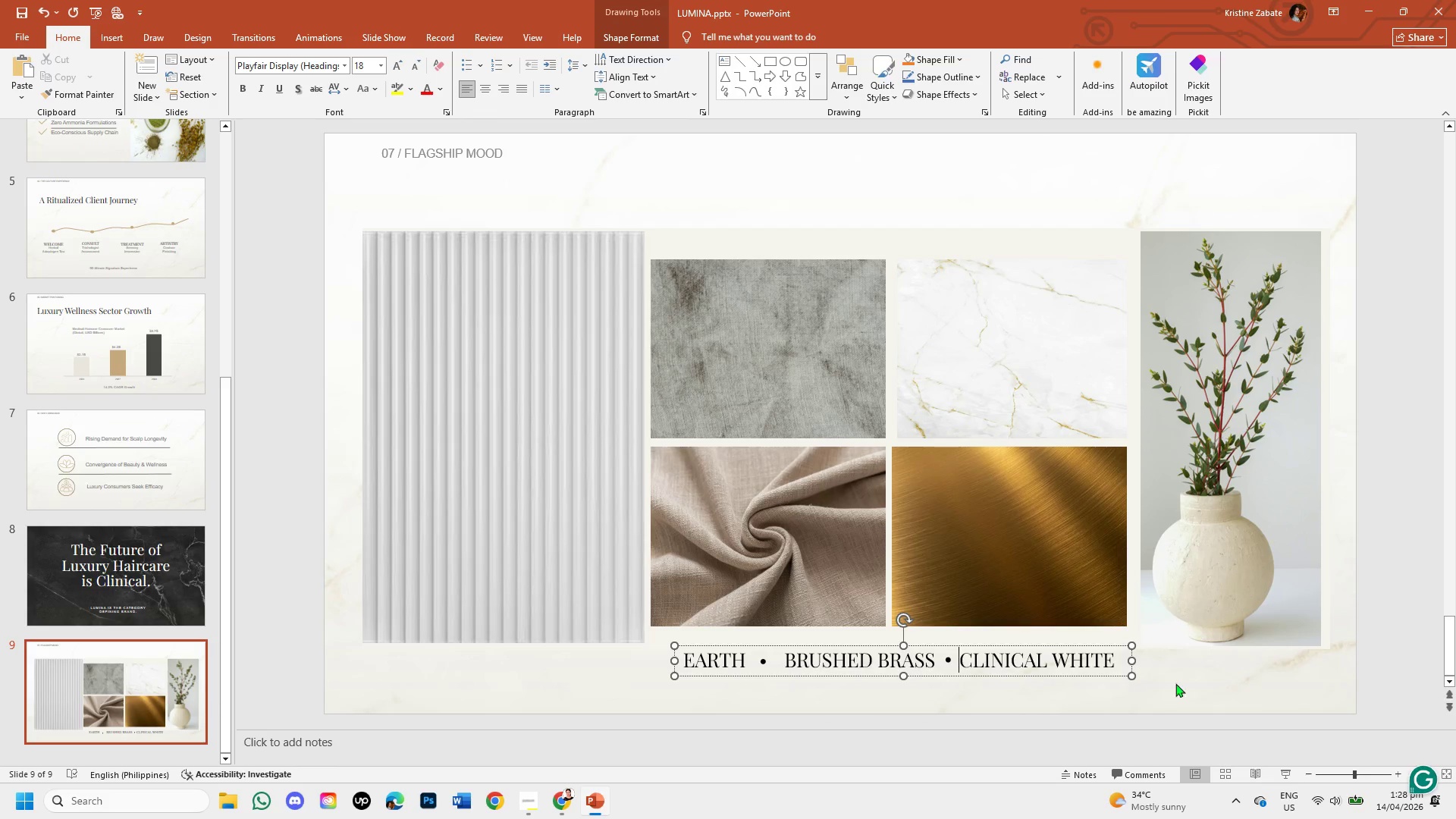 
left_click([1254, 683])
 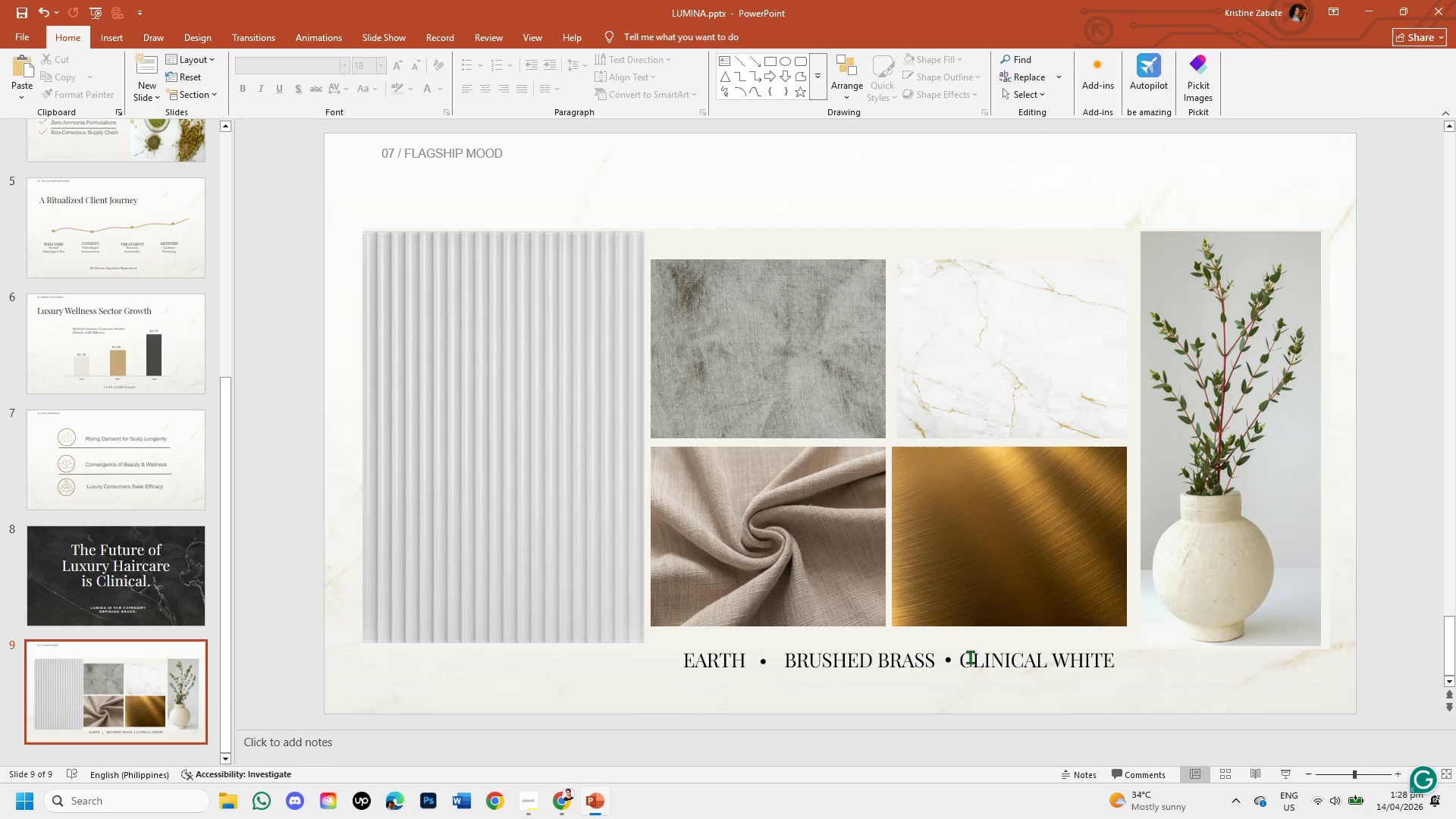 
wait(6.92)
 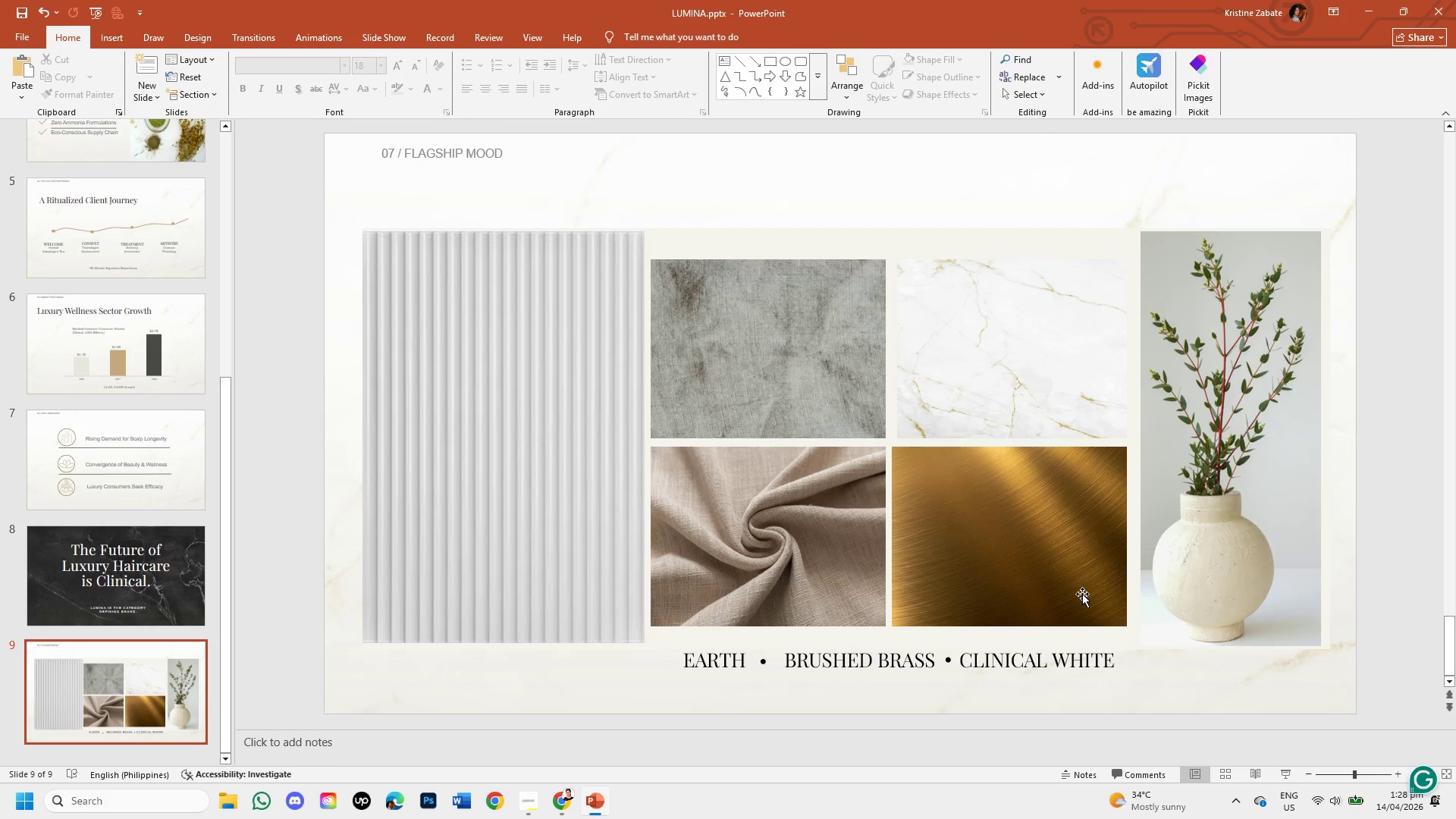 
left_click([708, 662])
 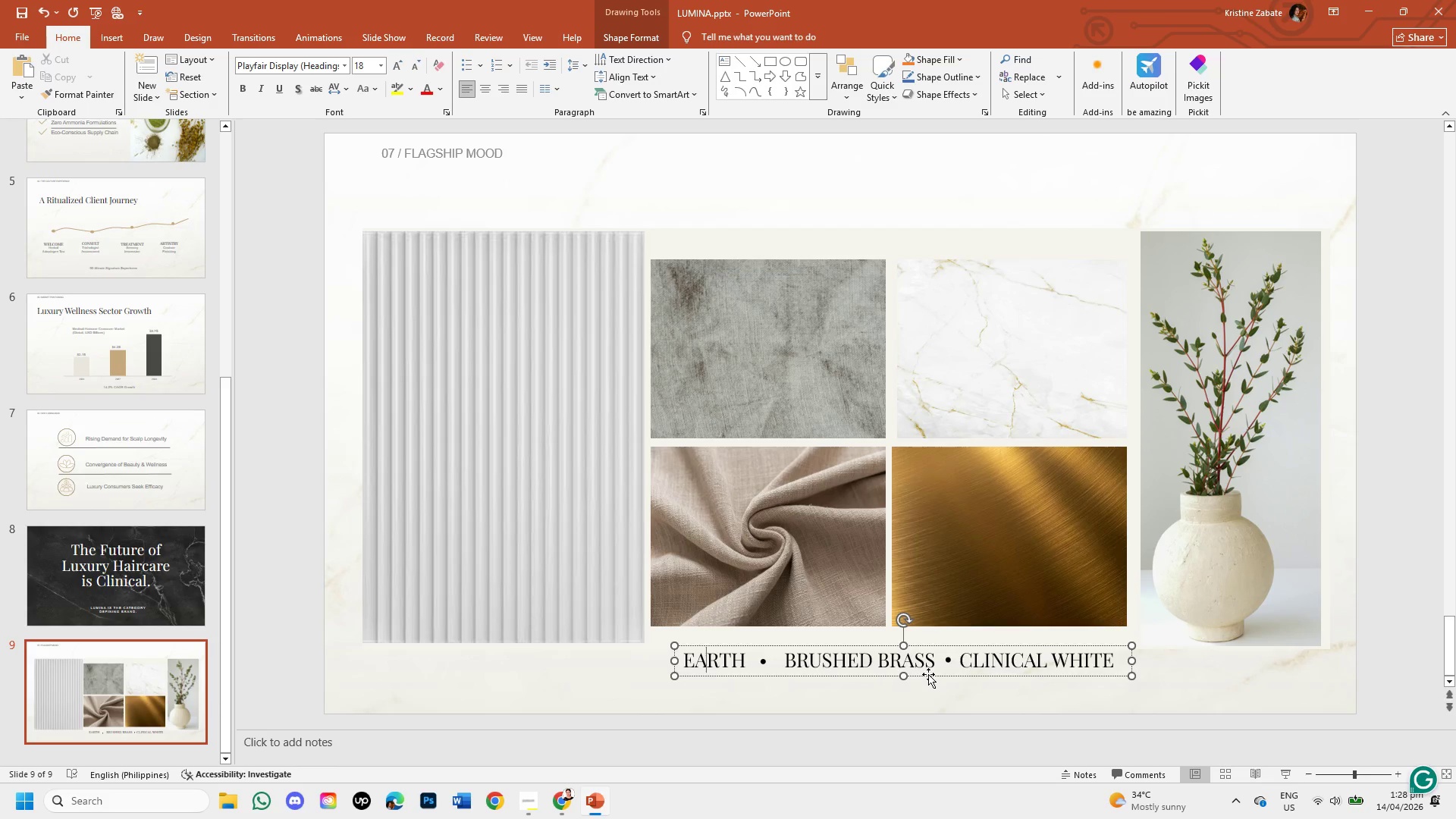 
left_click_drag(start_coordinate=[928, 674], to_coordinate=[918, 695])
 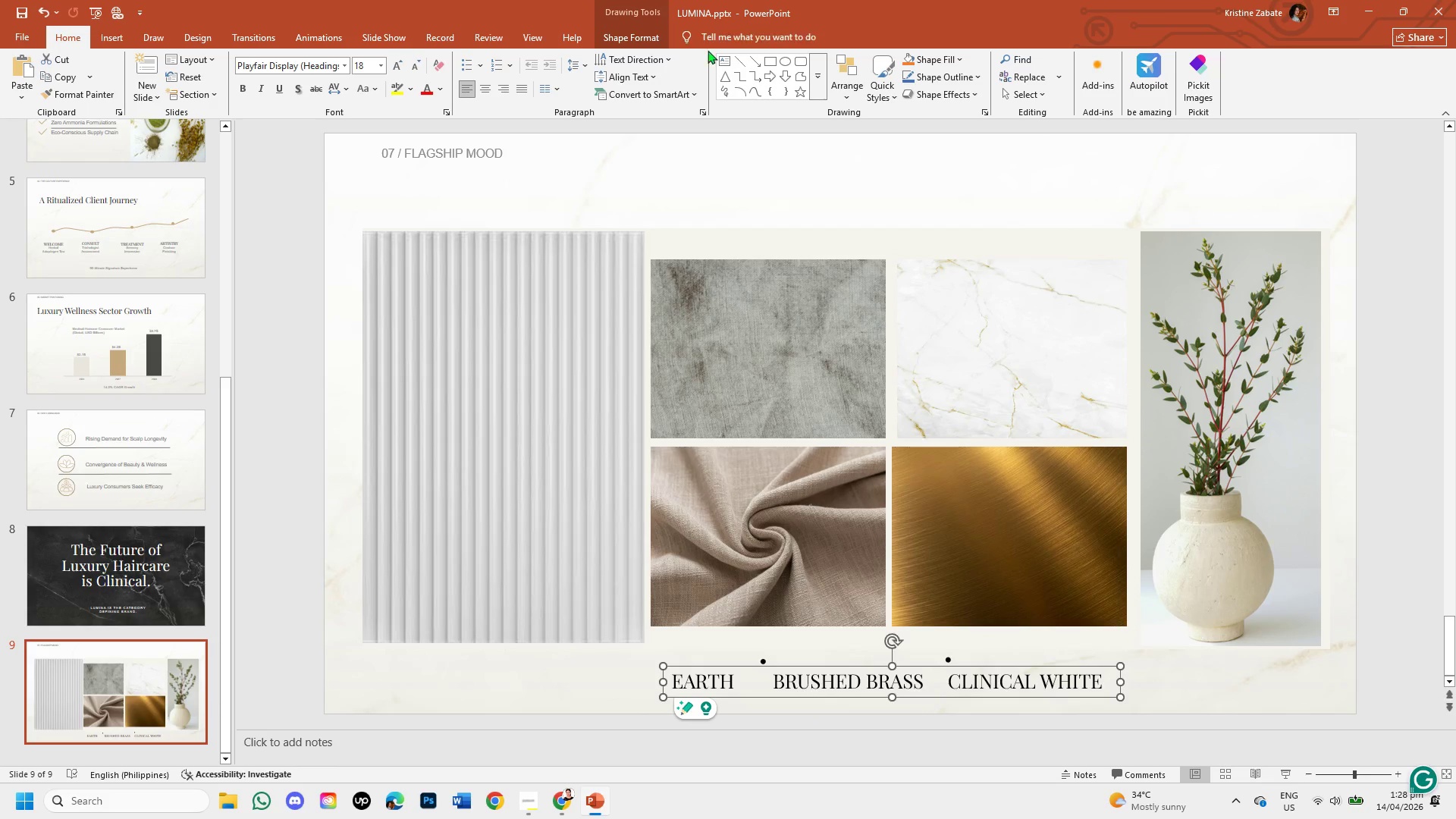 
left_click_drag(start_coordinate=[655, 42], to_coordinate=[1078, 93])
 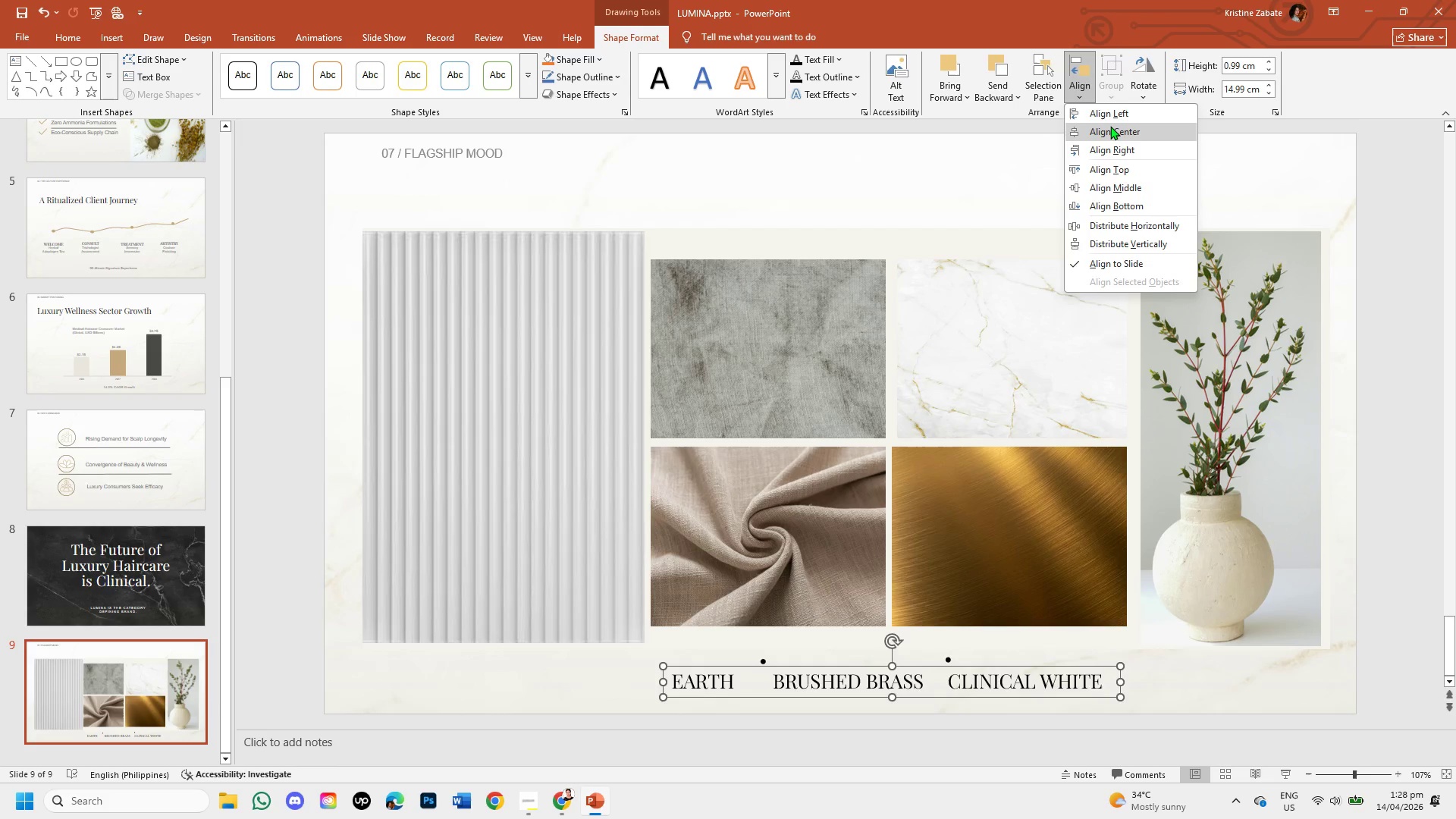 
left_click([1078, 93])
 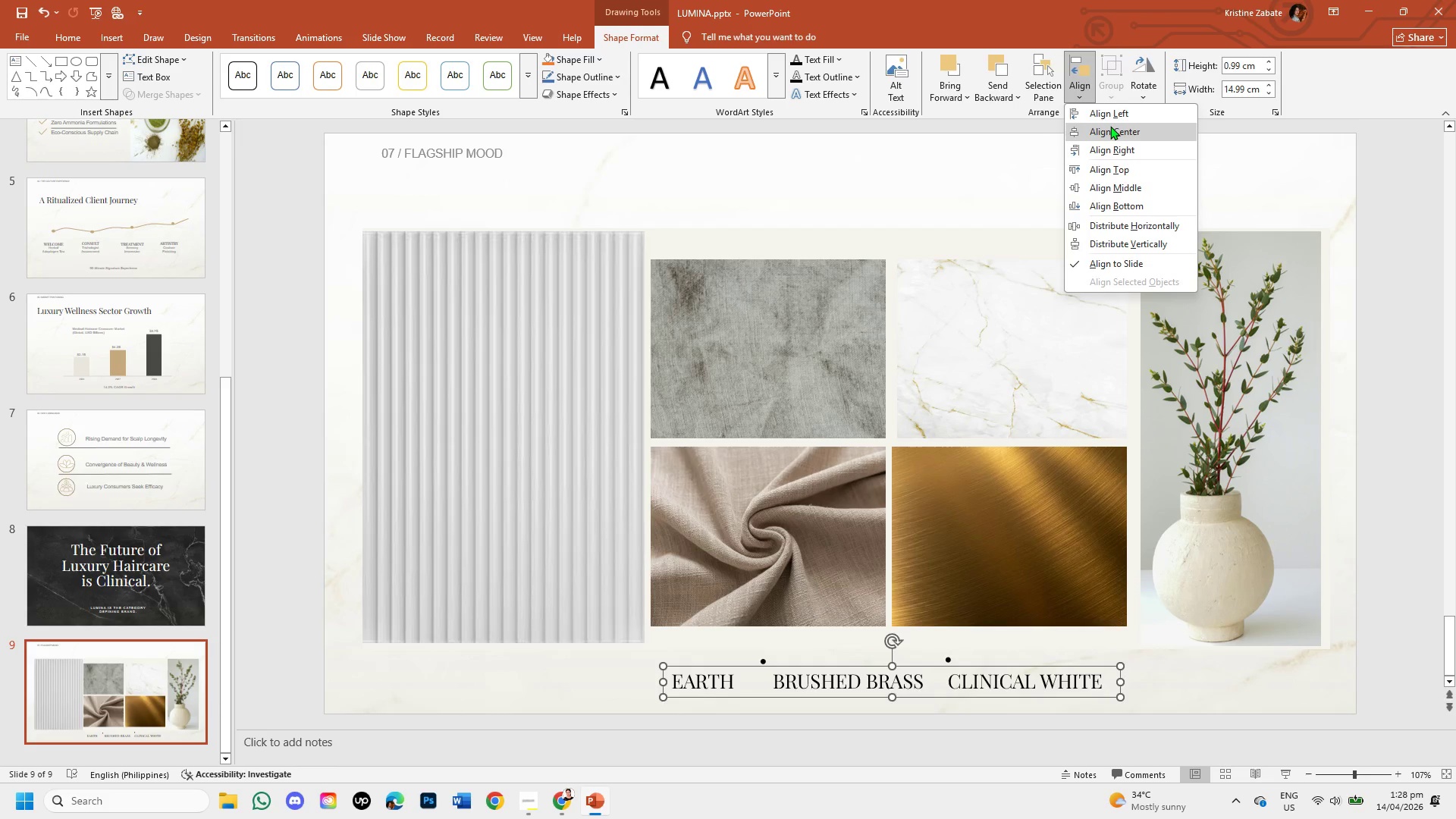 
left_click([1110, 126])
 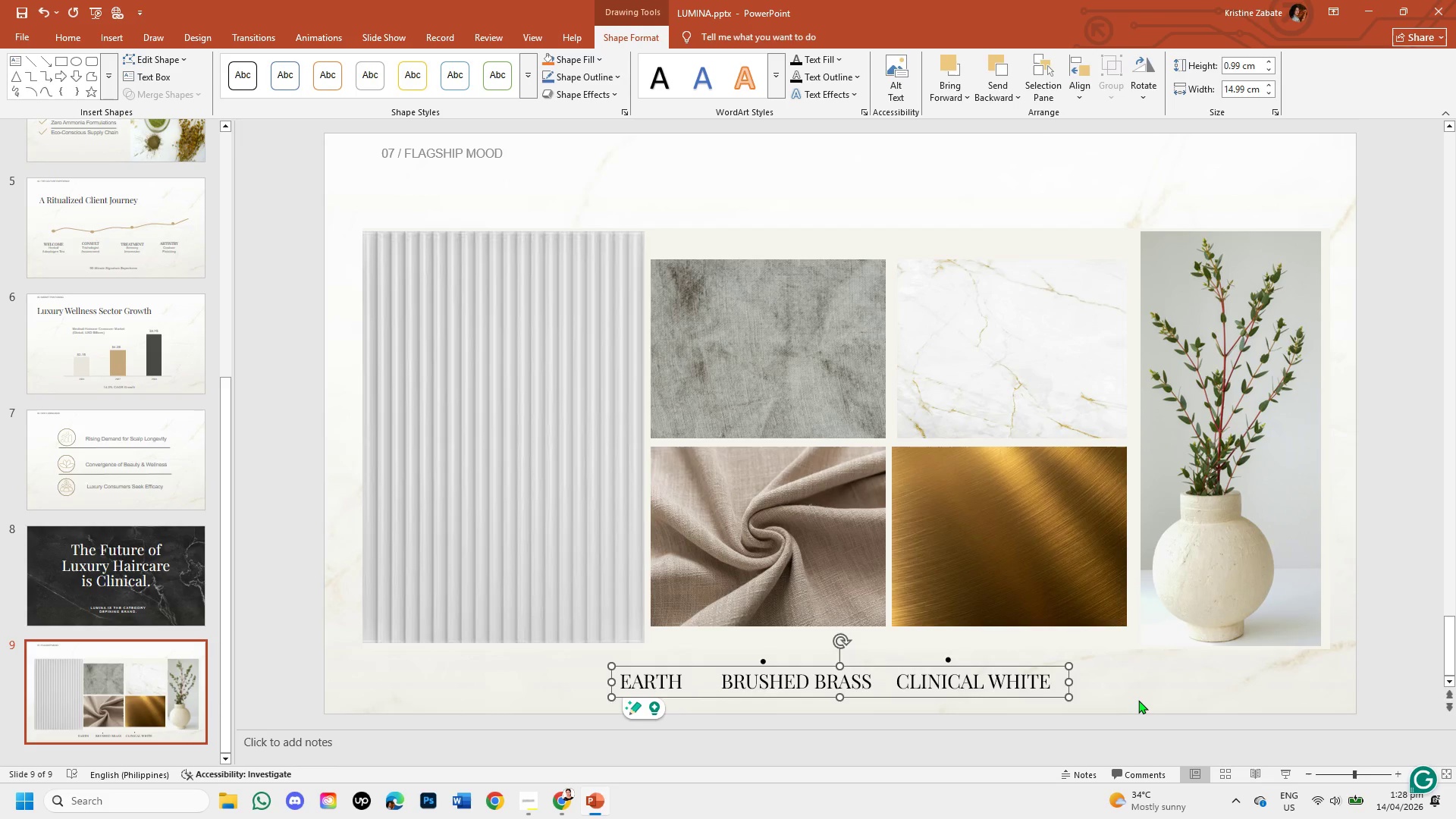 
left_click([1137, 700])
 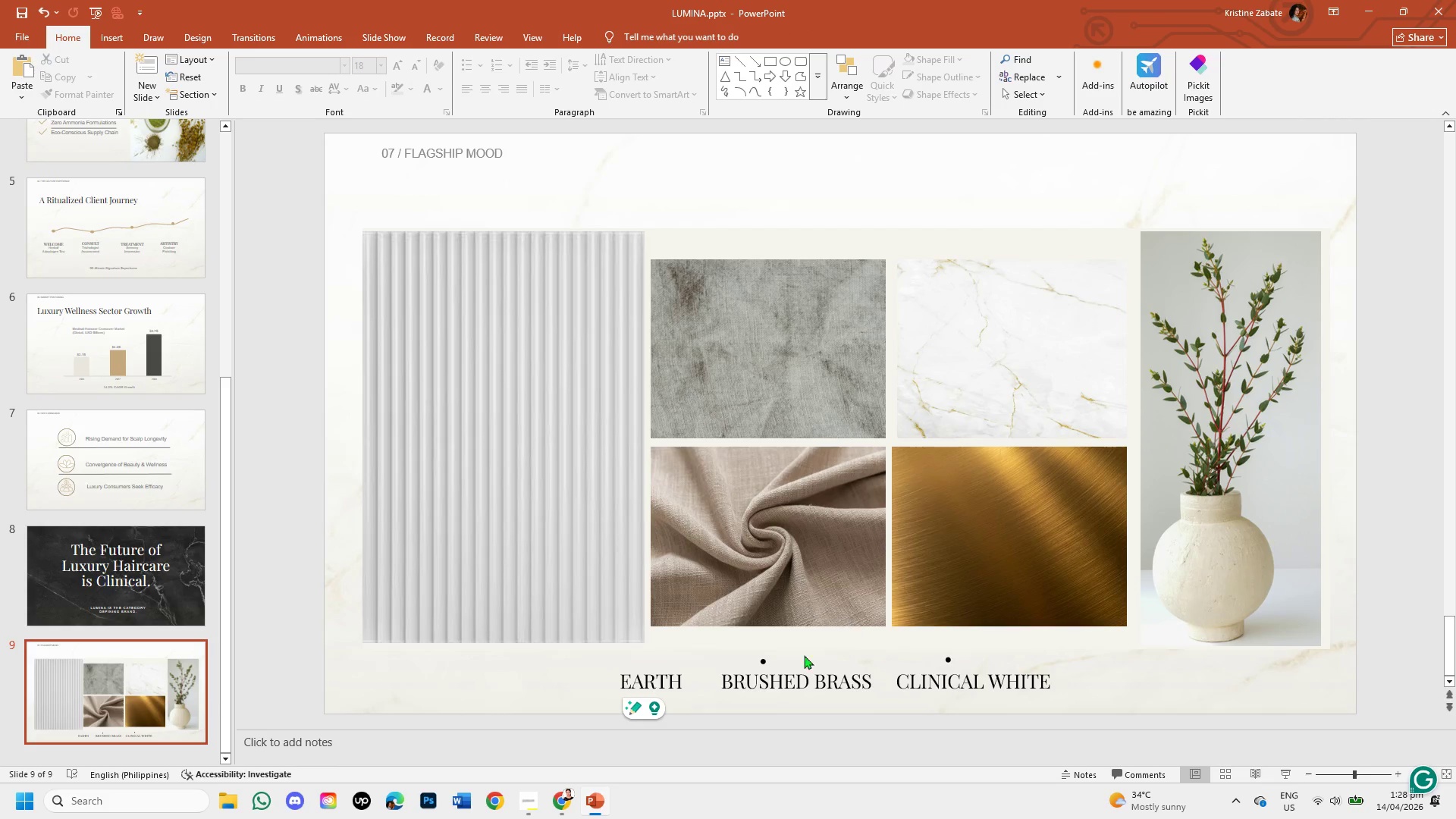 
left_click([763, 664])
 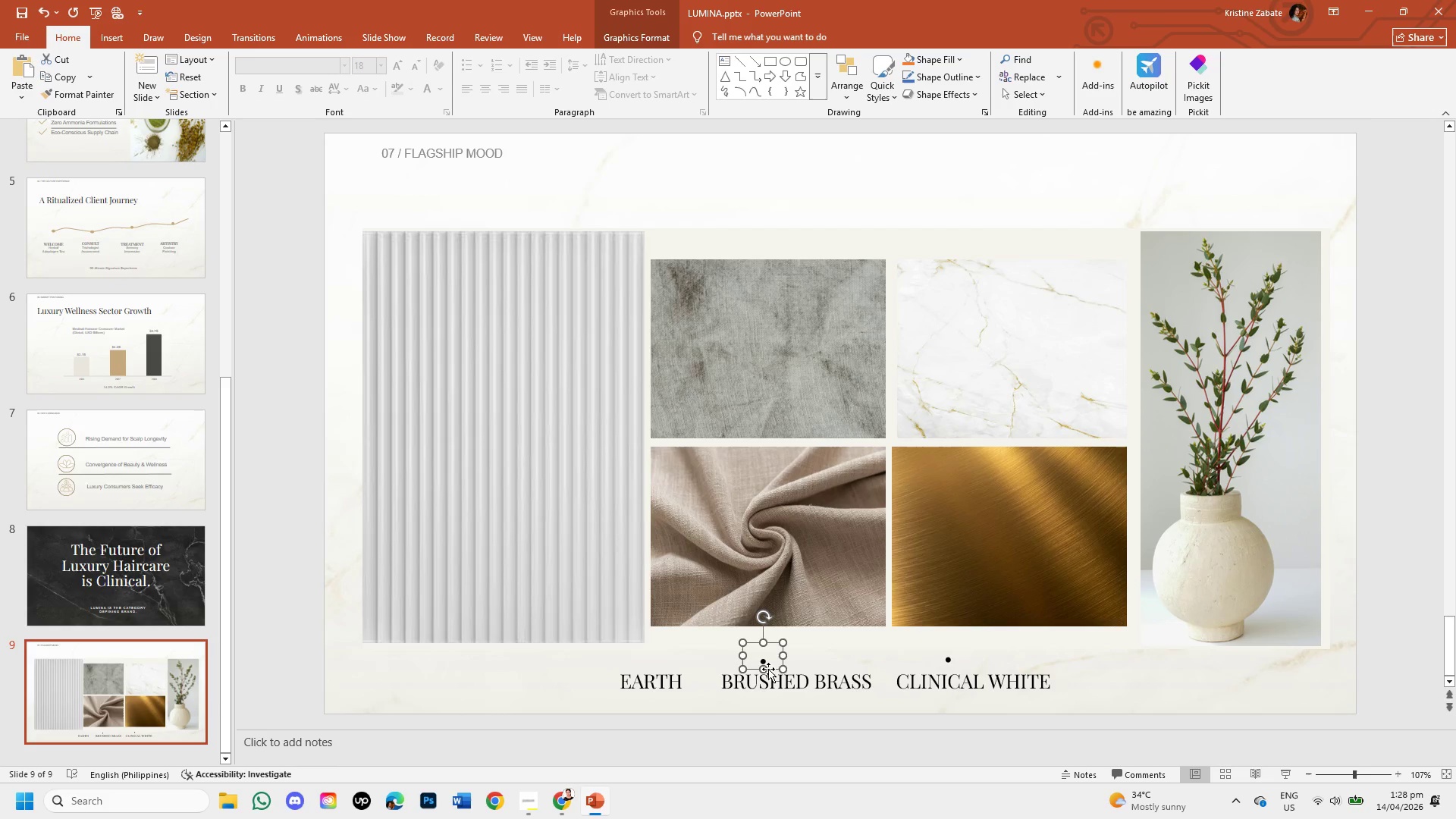 
left_click_drag(start_coordinate=[769, 669], to_coordinate=[707, 691])
 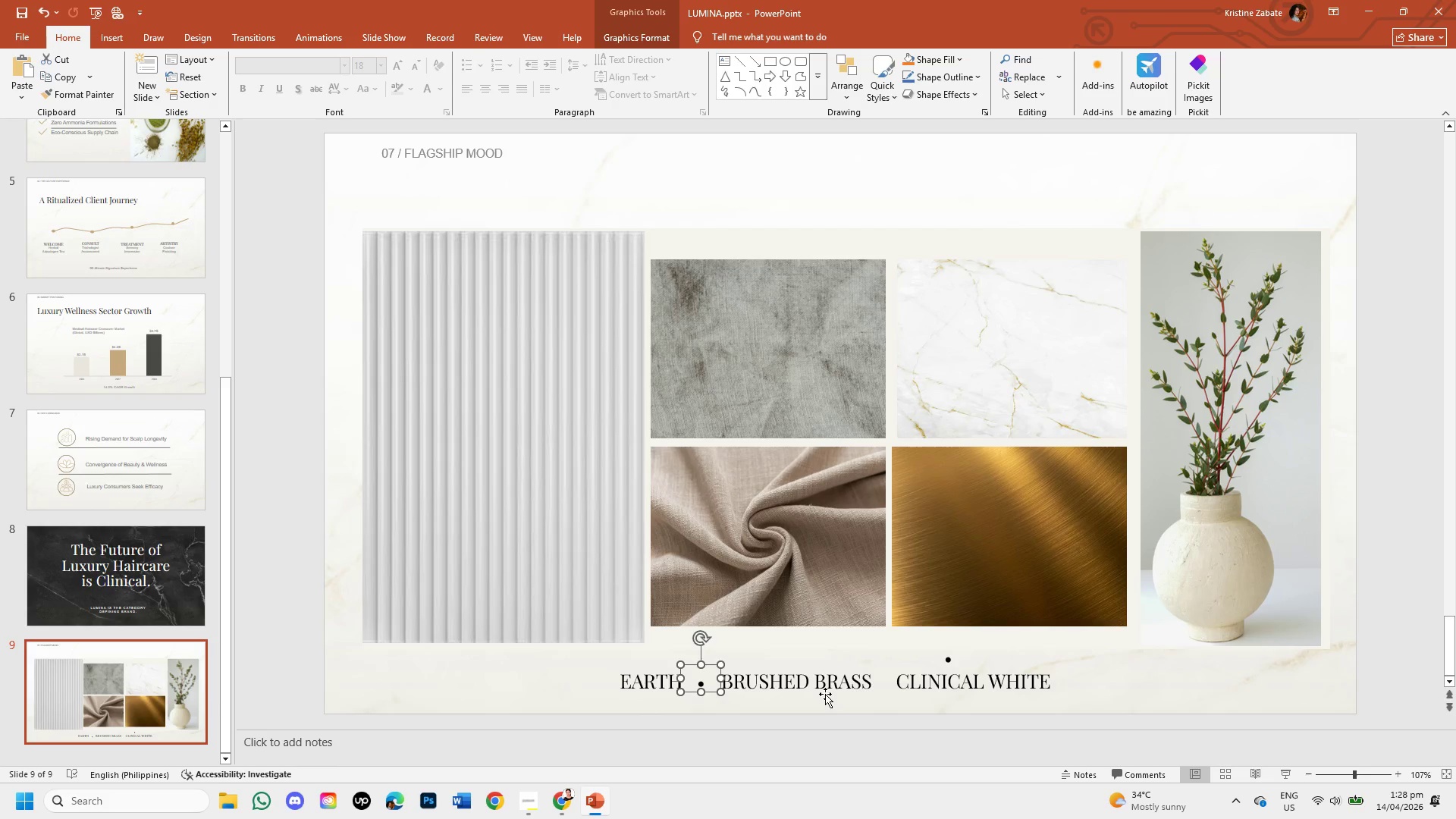 
key(ArrowUp)
 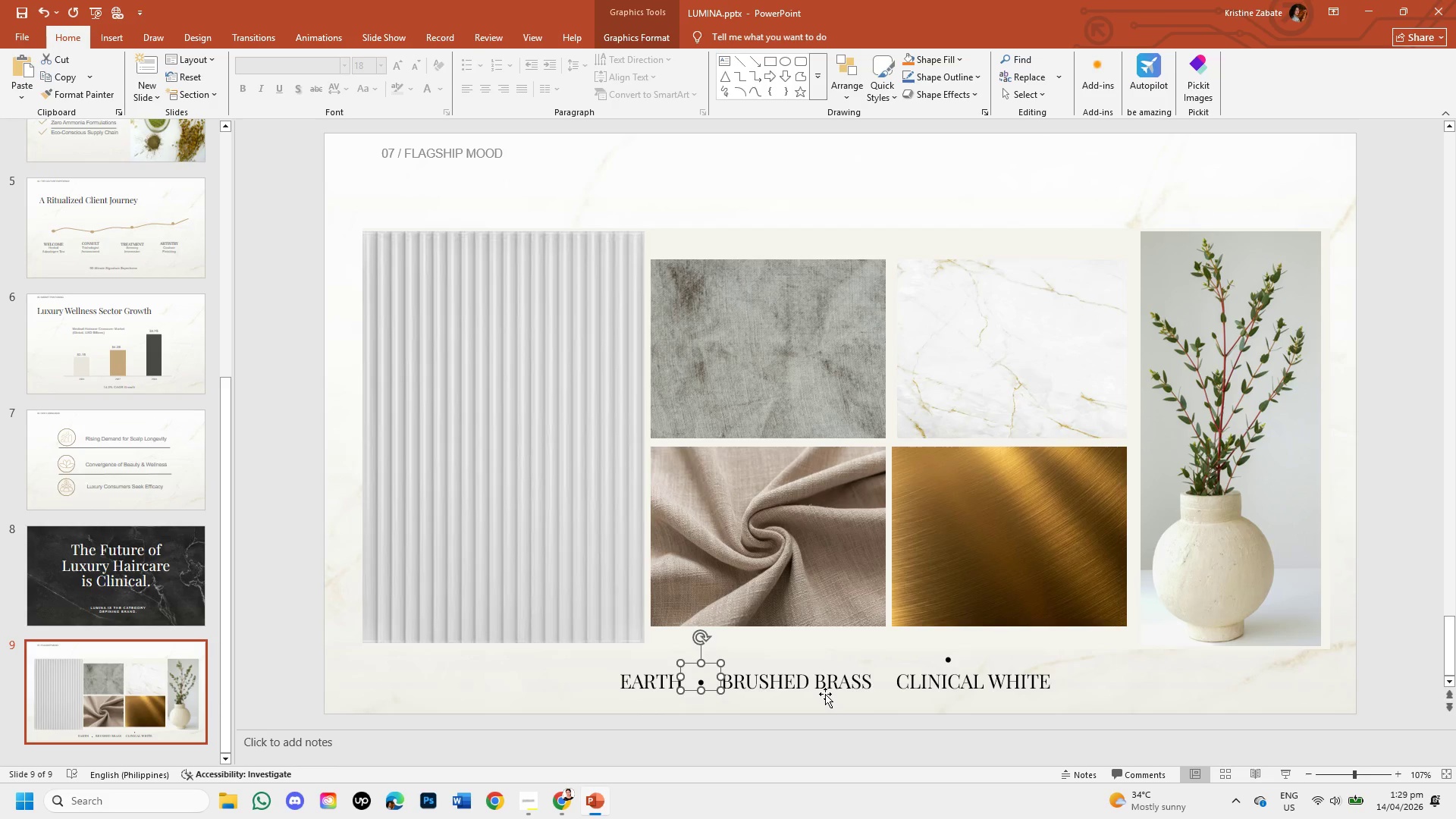 
key(ArrowUp)
 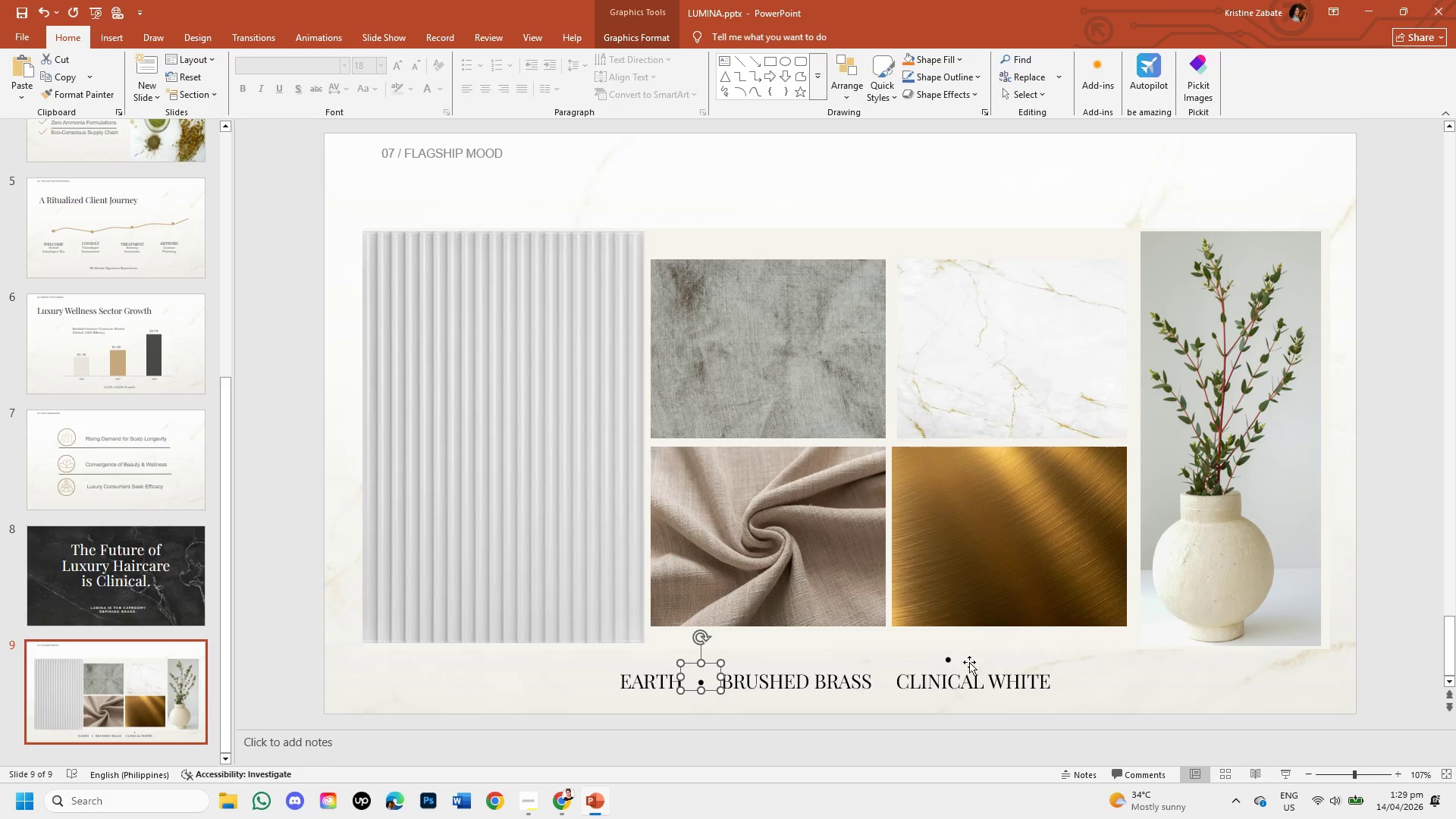 
left_click([951, 661])
 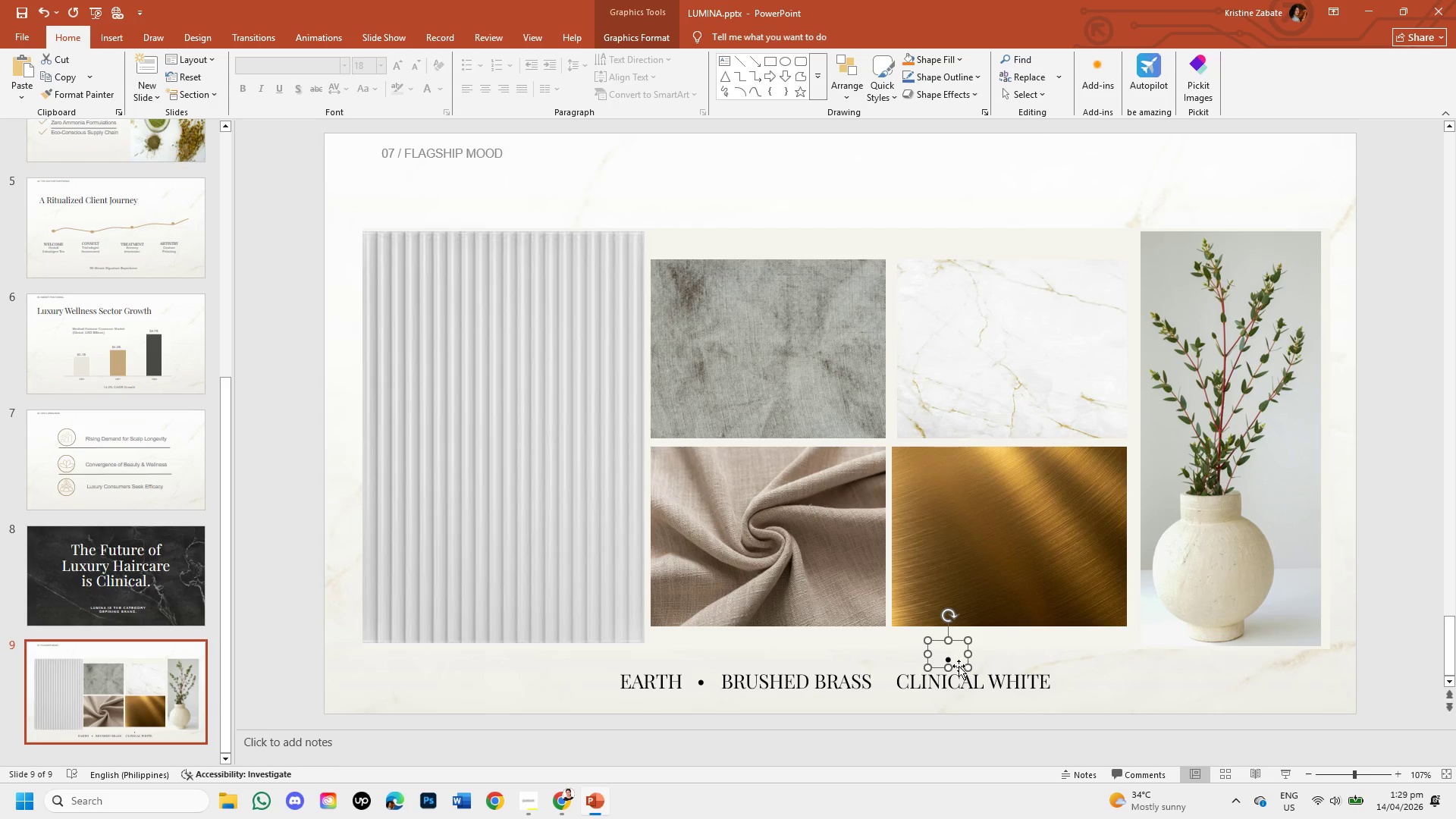 
left_click_drag(start_coordinate=[959, 666], to_coordinate=[897, 688])
 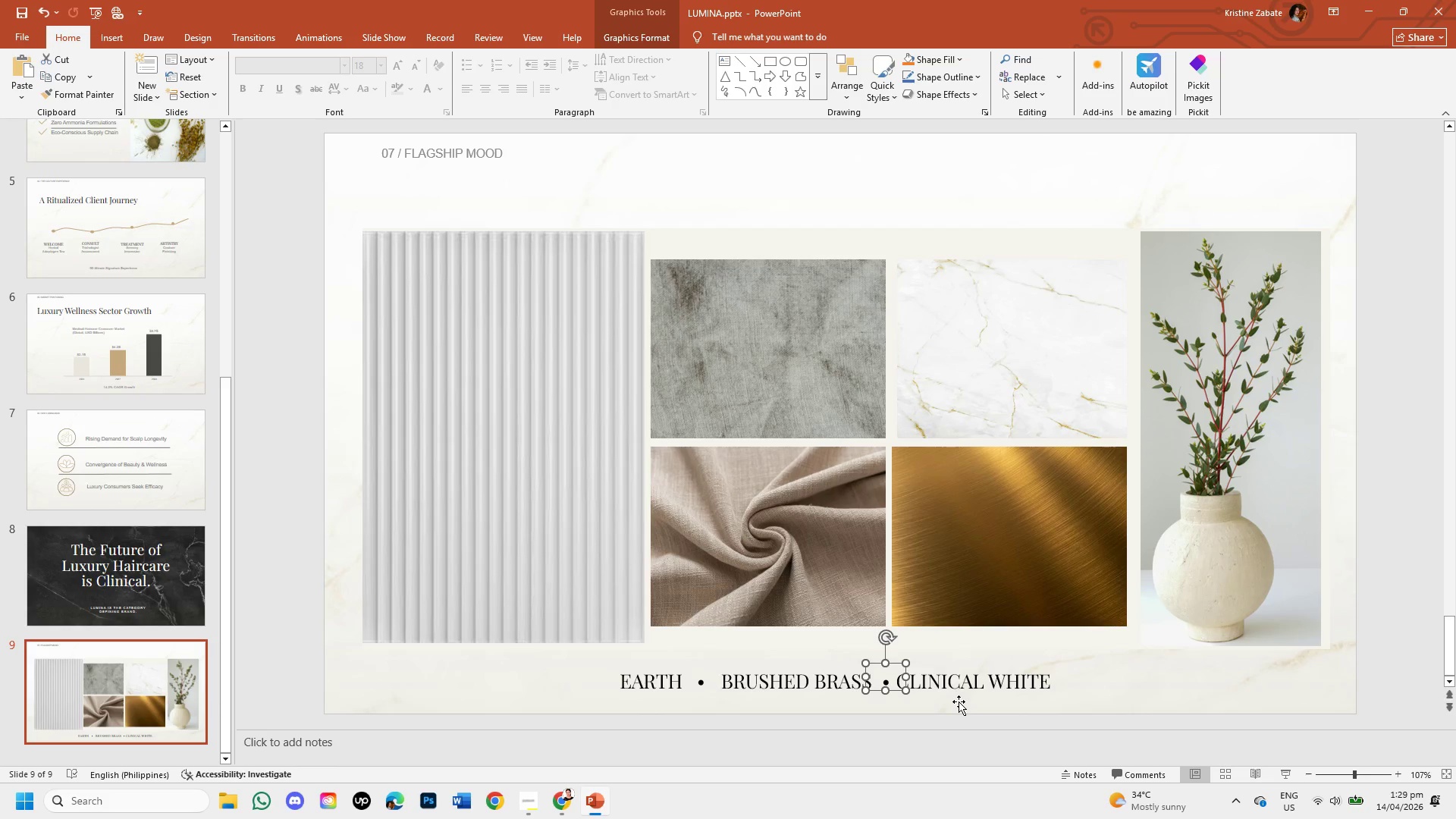 
key(ArrowUp)
 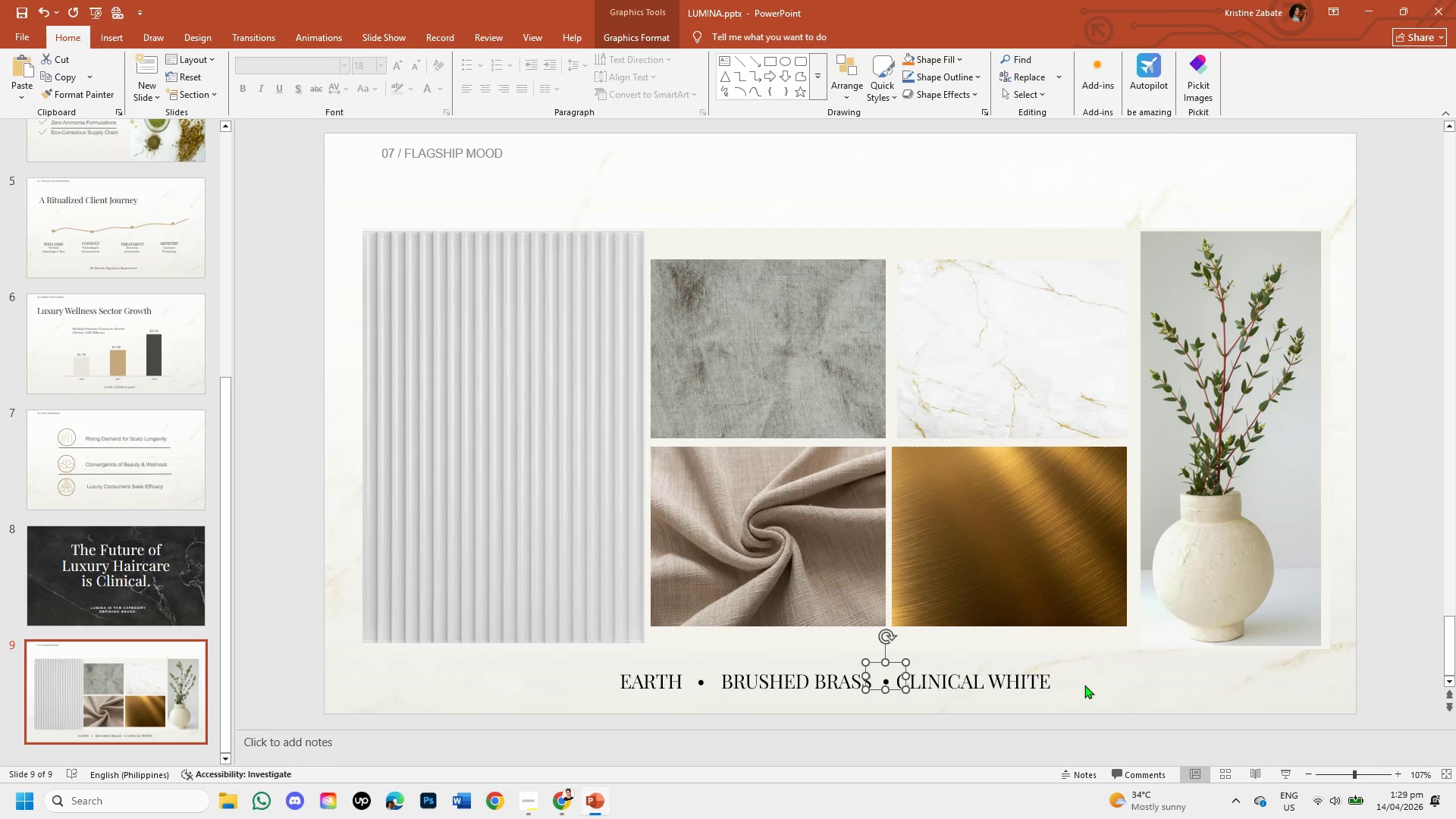 
left_click([1084, 685])
 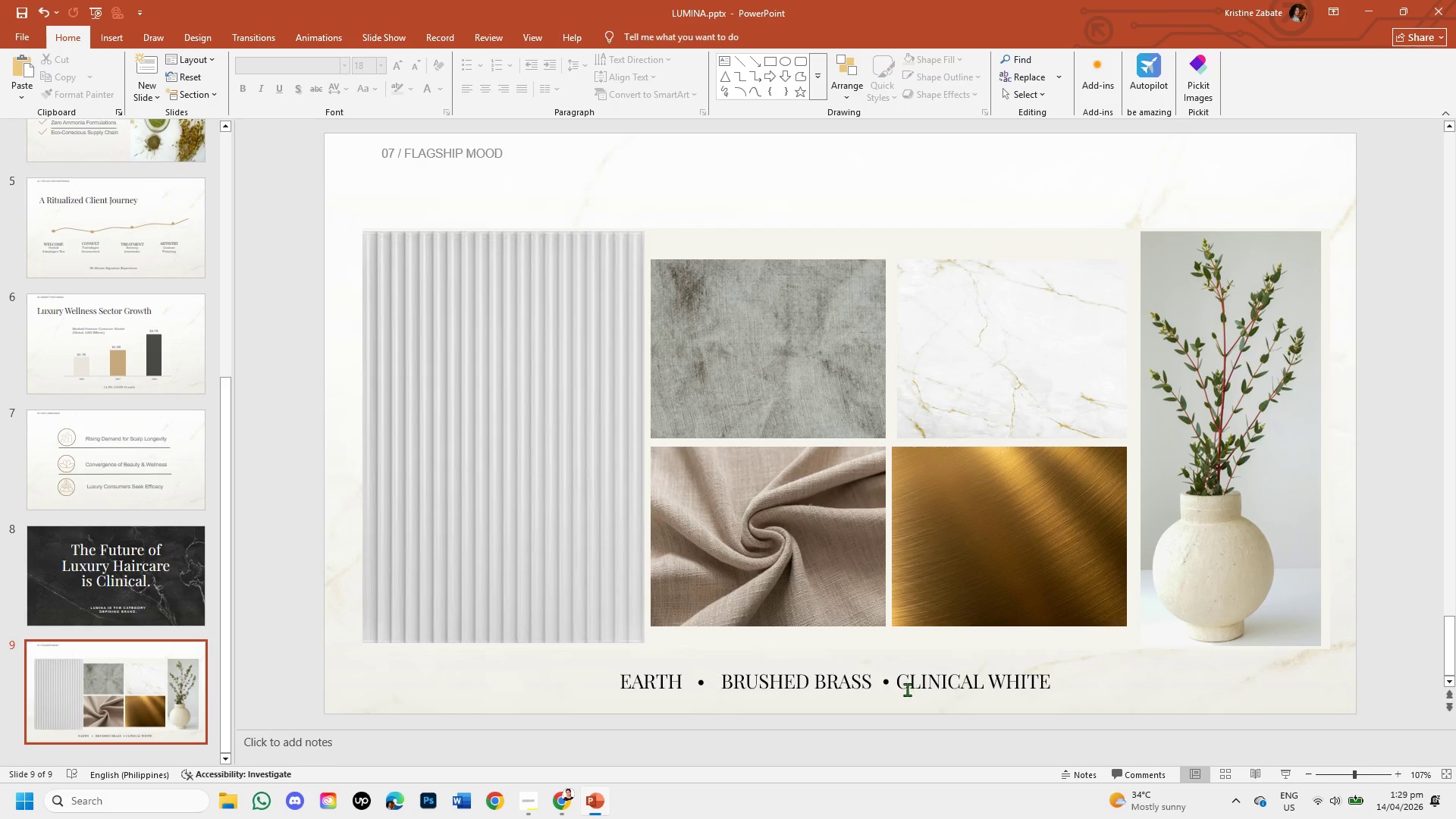 
left_click([886, 682])
 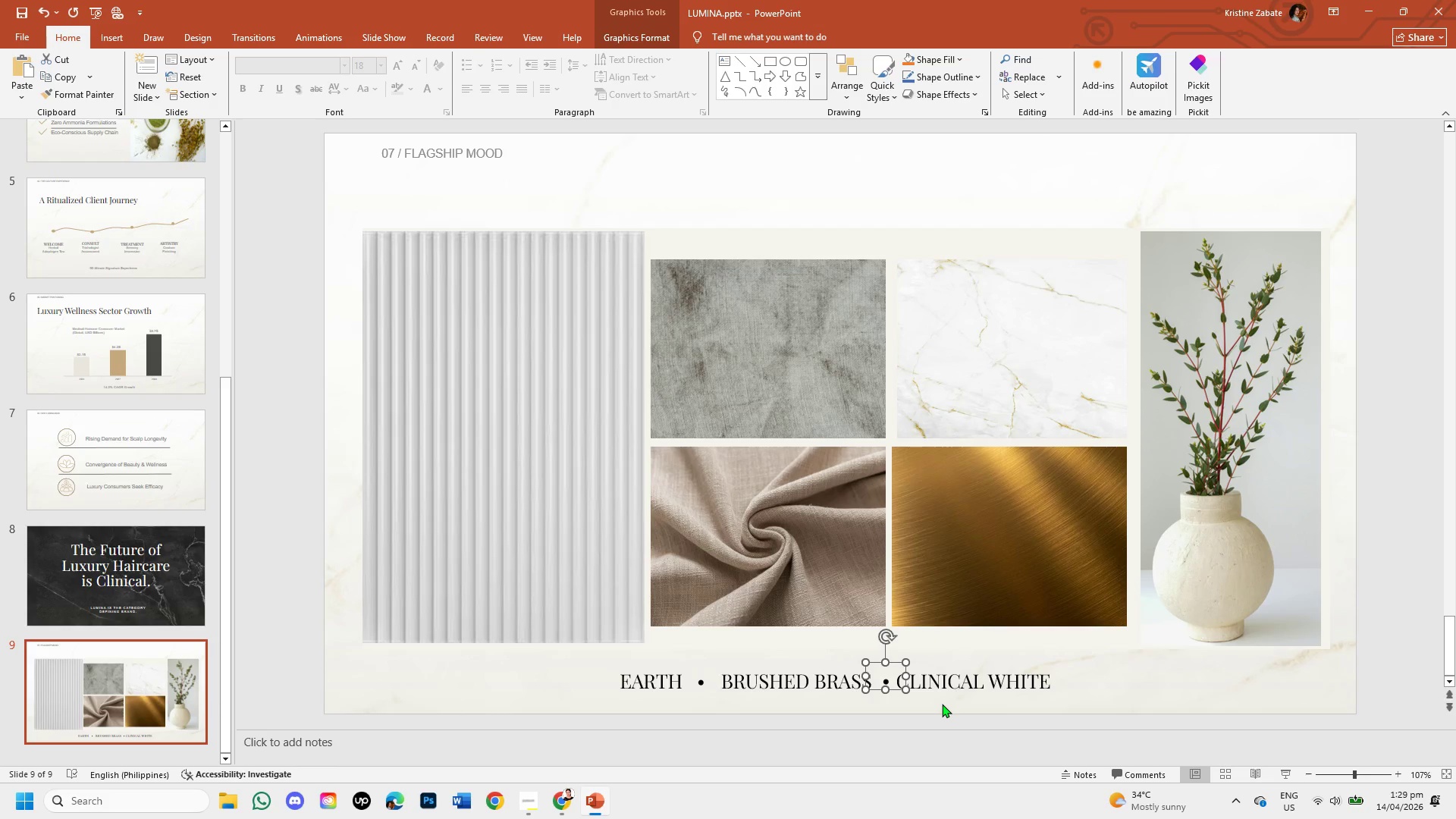 
key(ArrowLeft)
 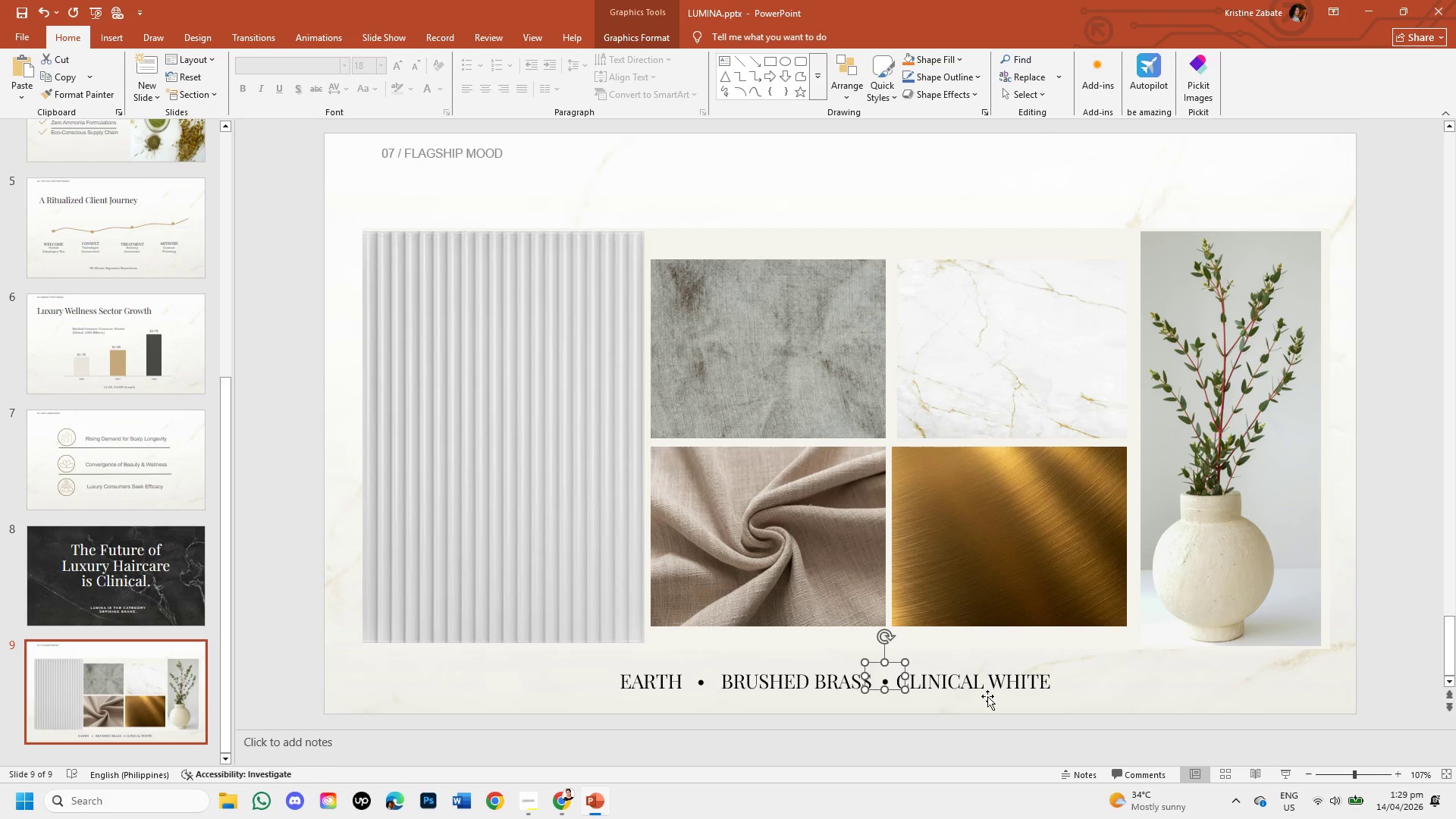 
left_click([1050, 678])
 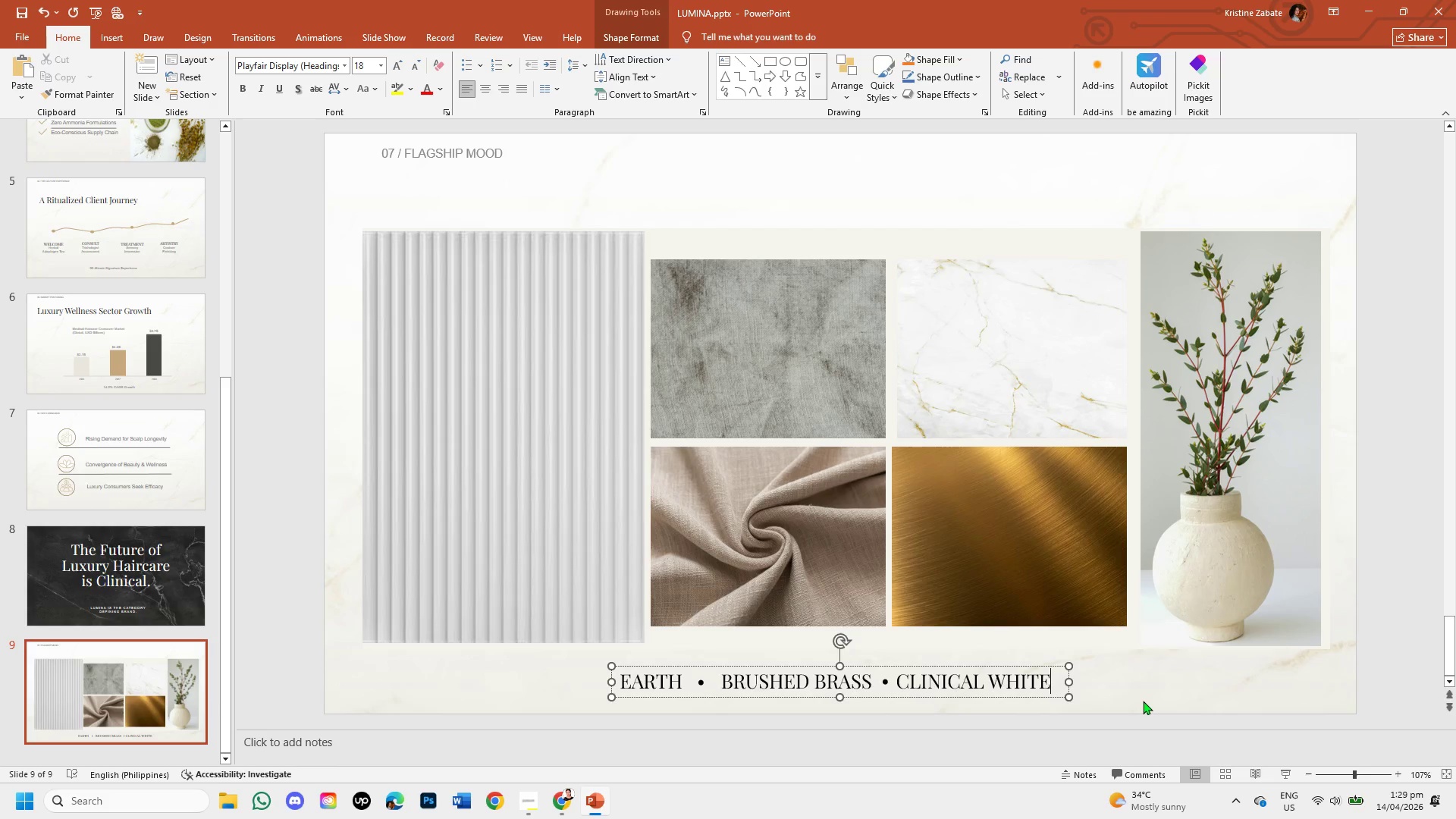 
left_click([1143, 701])
 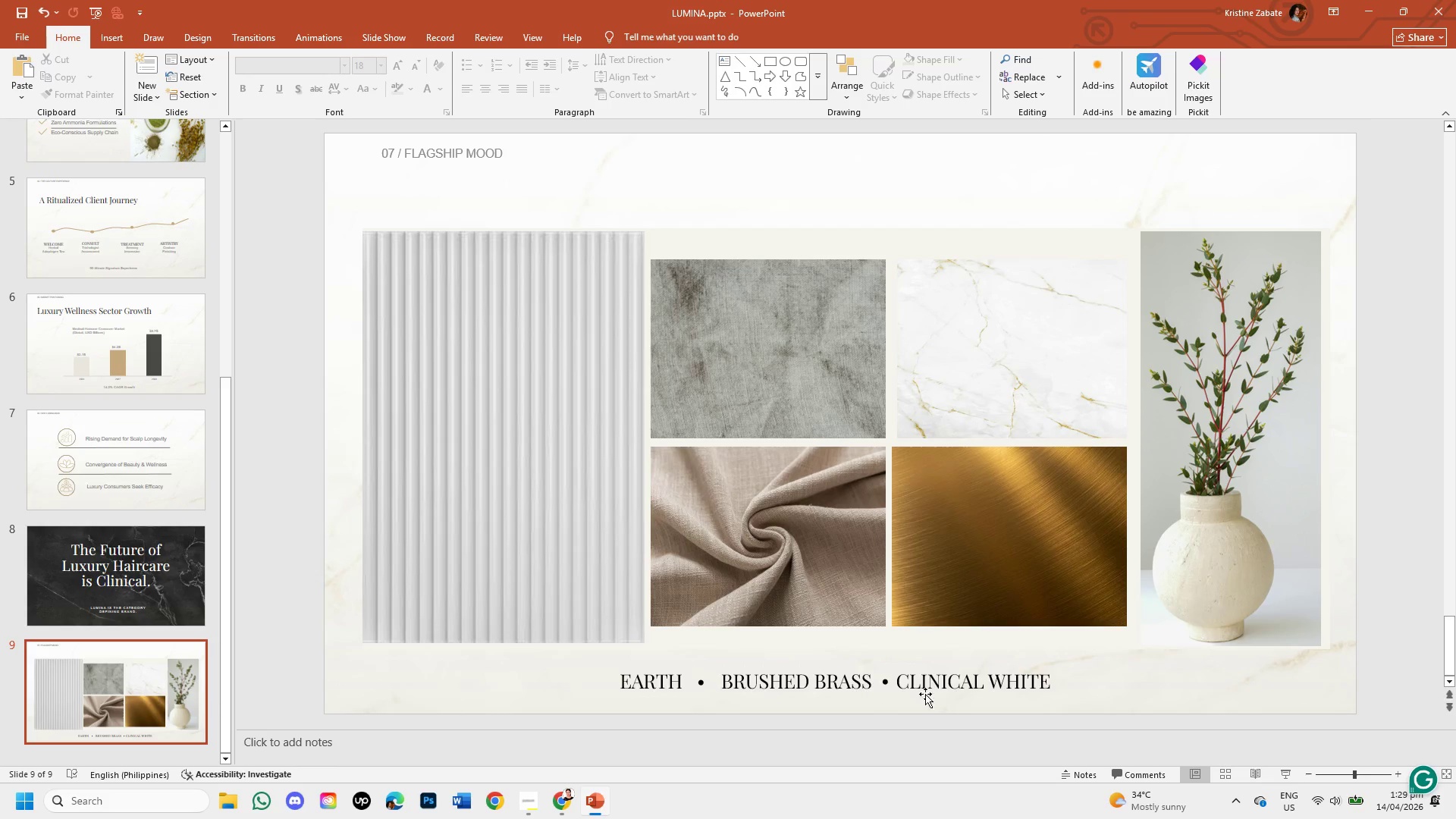 
left_click([897, 677])
 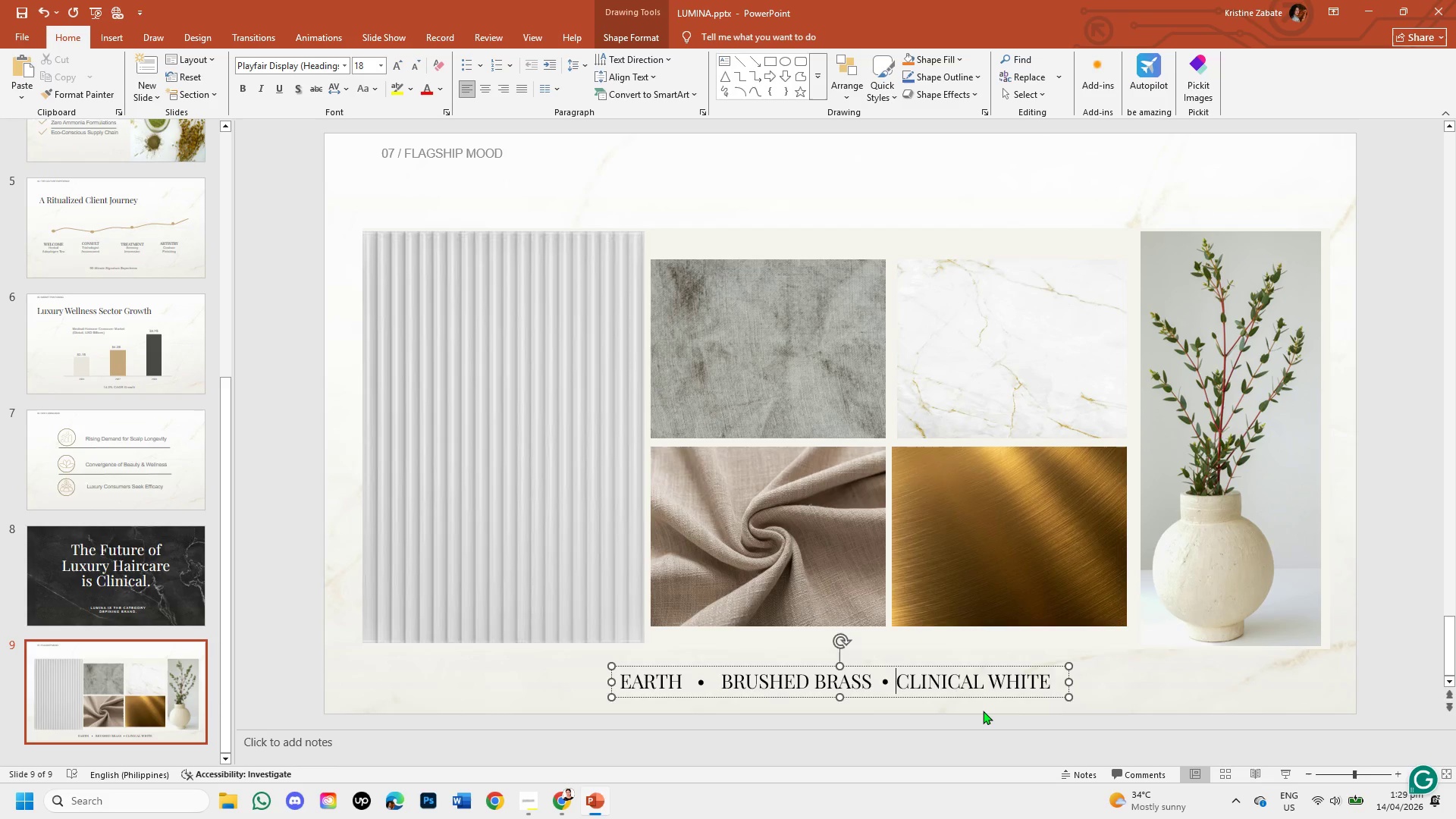 
key(Space)
 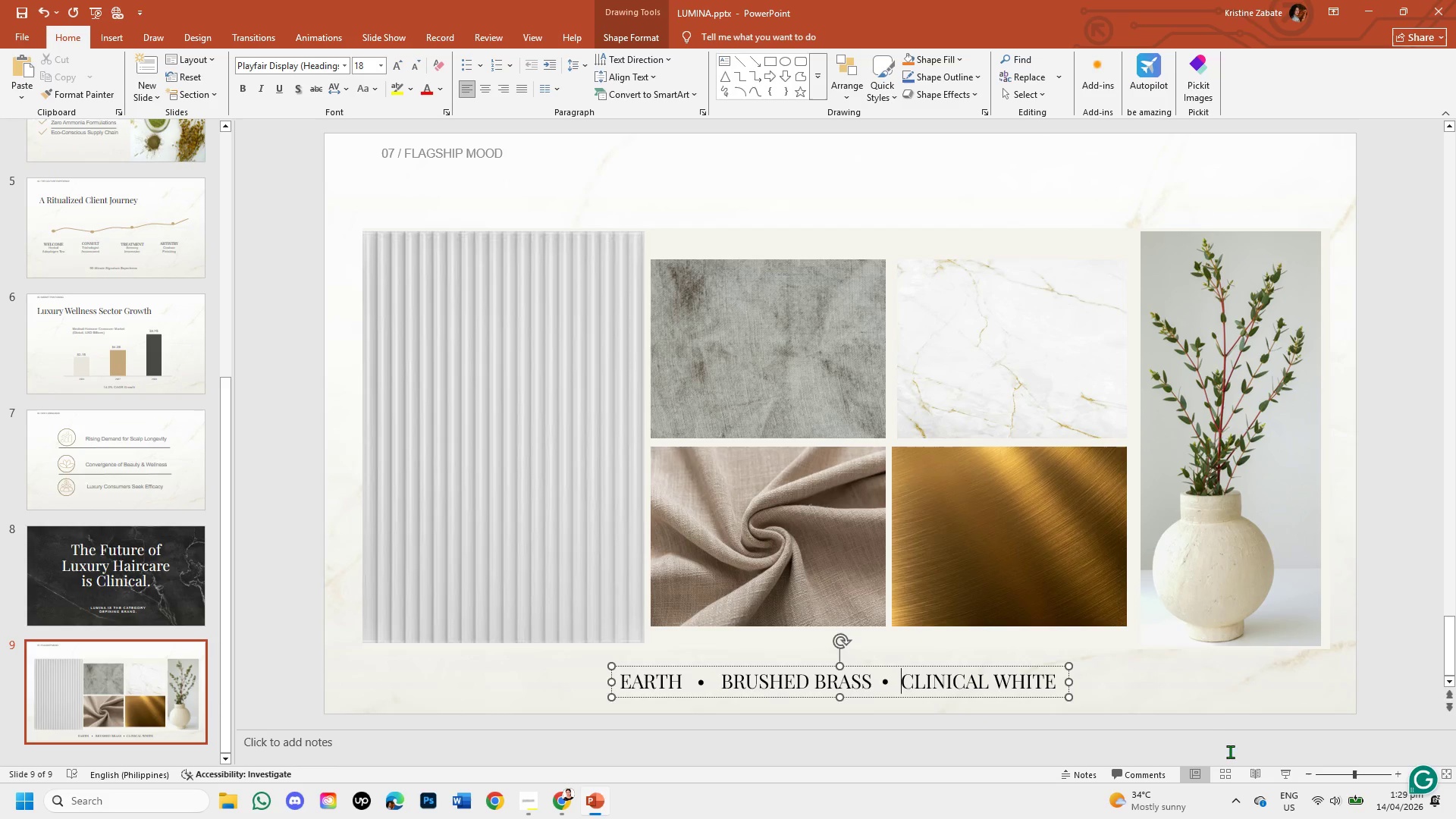 
left_click([1191, 692])
 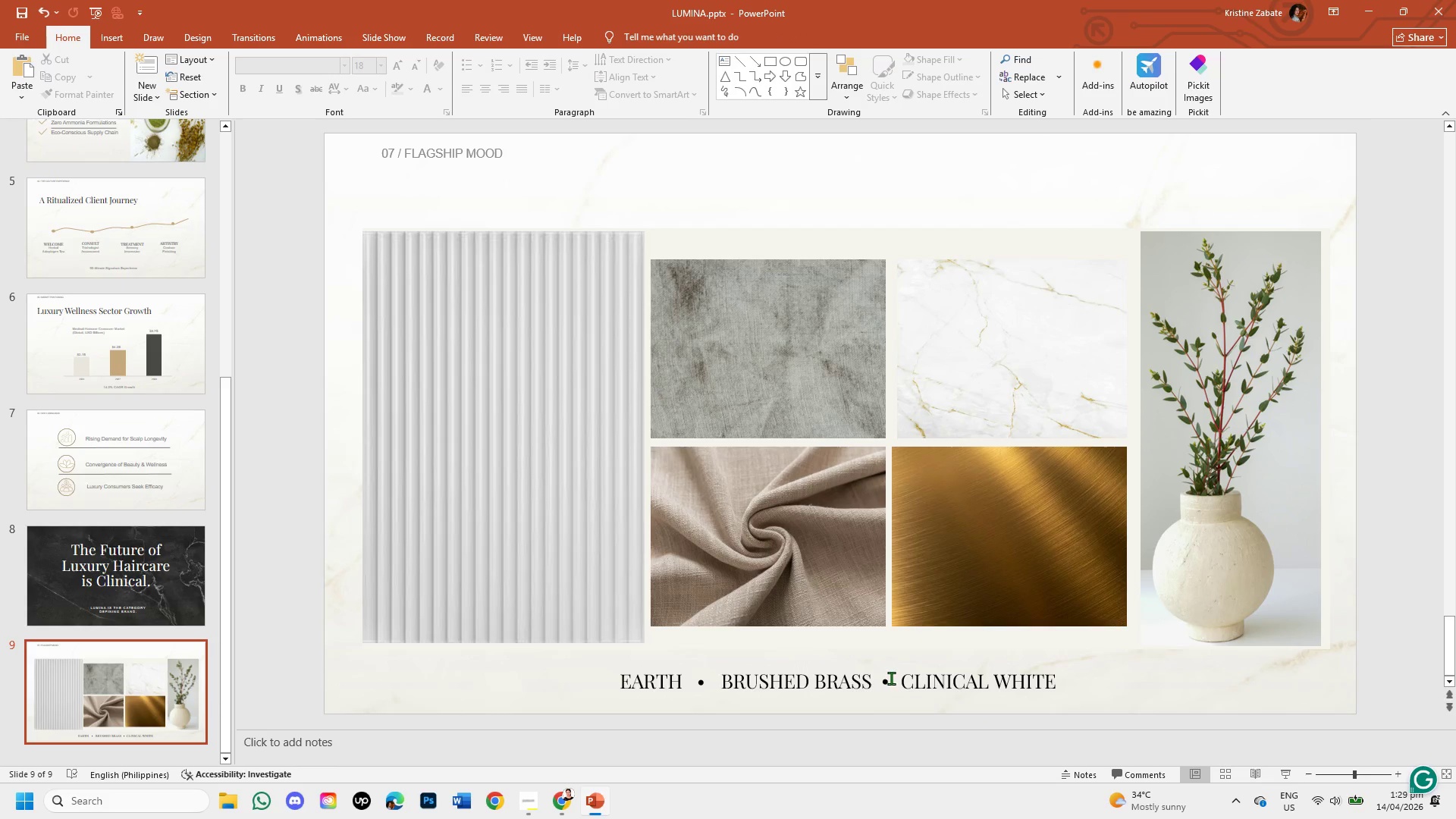 
left_click([885, 682])
 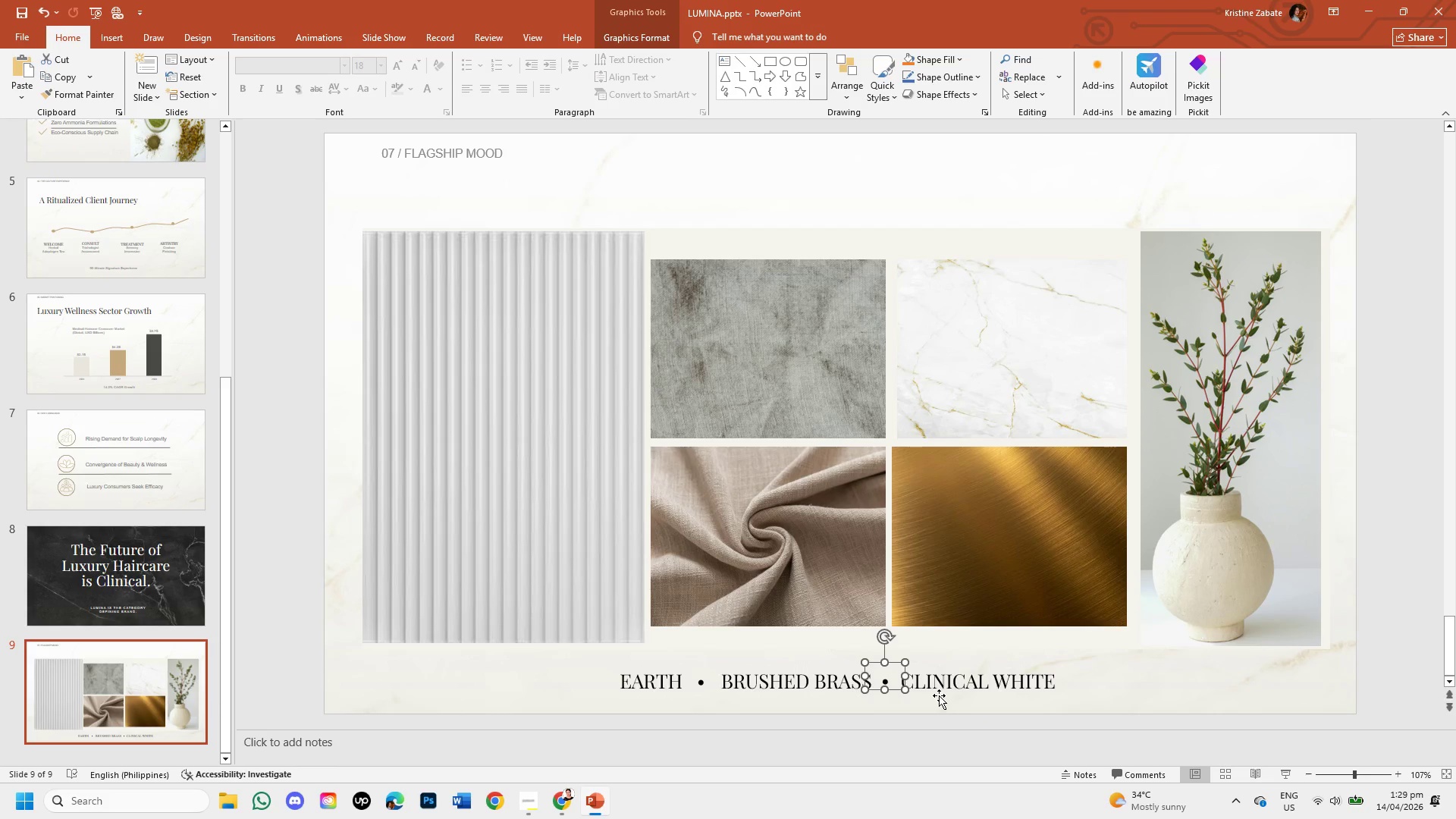 
key(ArrowRight)
 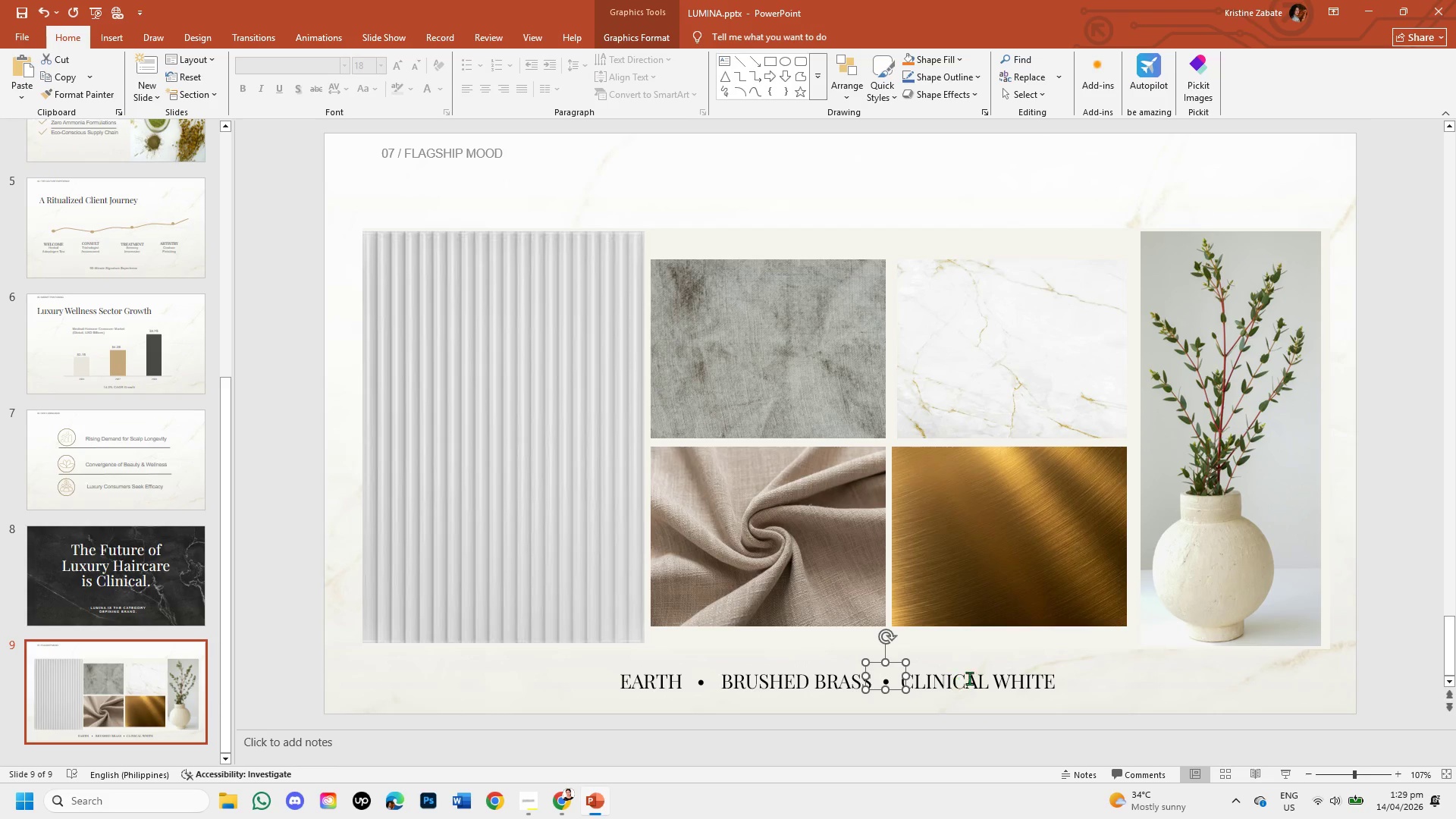 
key(ArrowRight)
 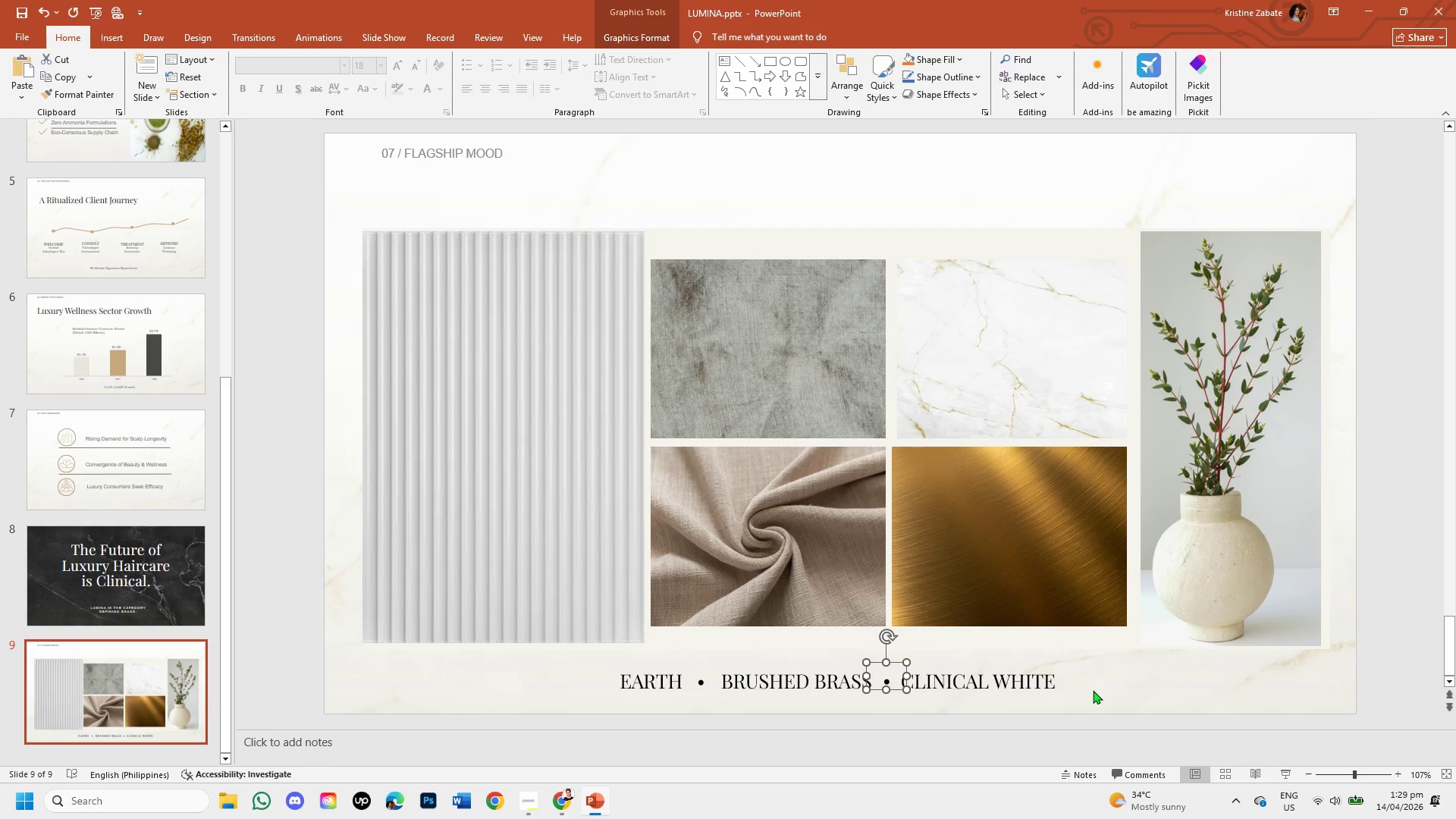 
left_click([1100, 689])
 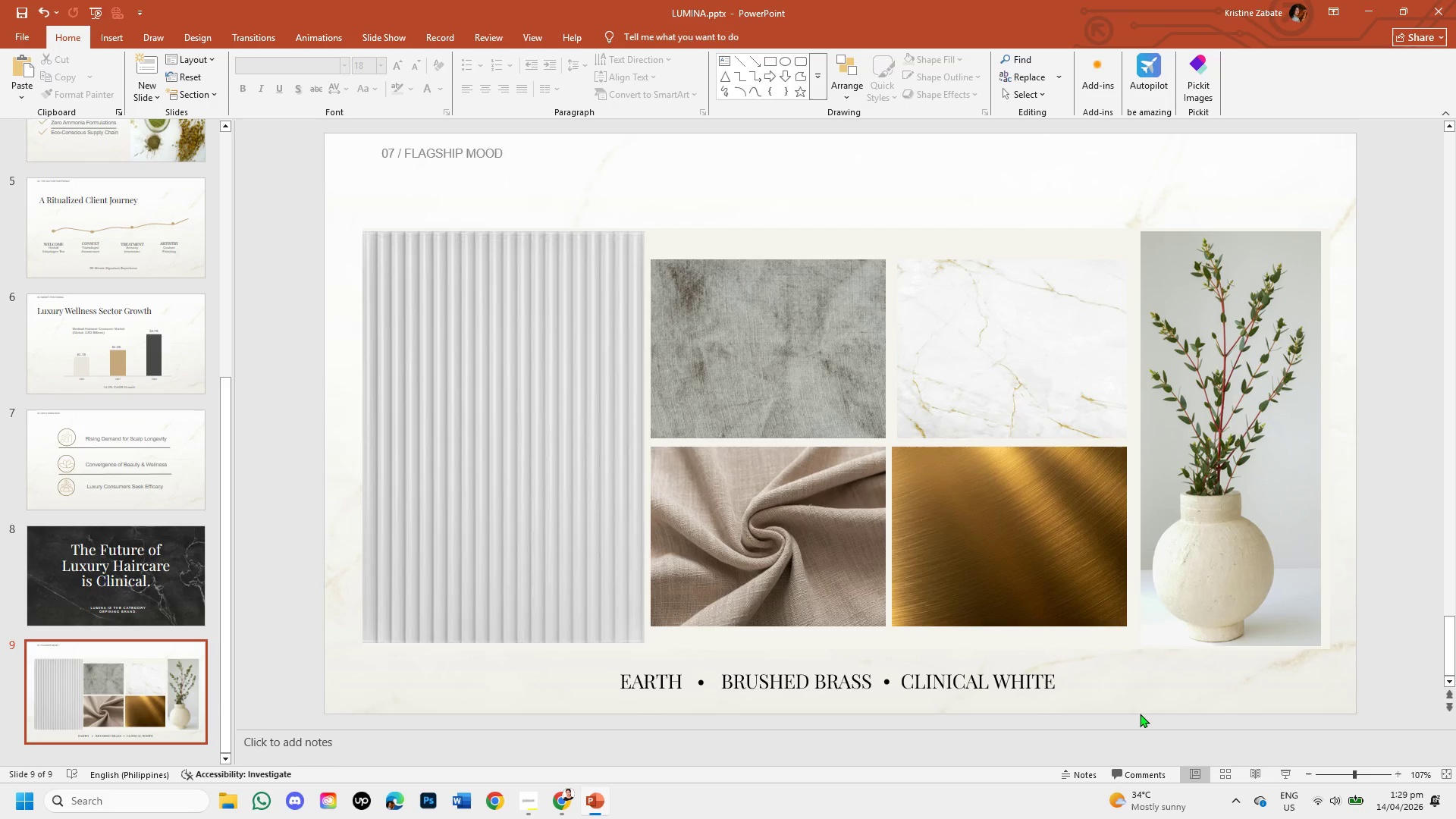 
wait(7.72)
 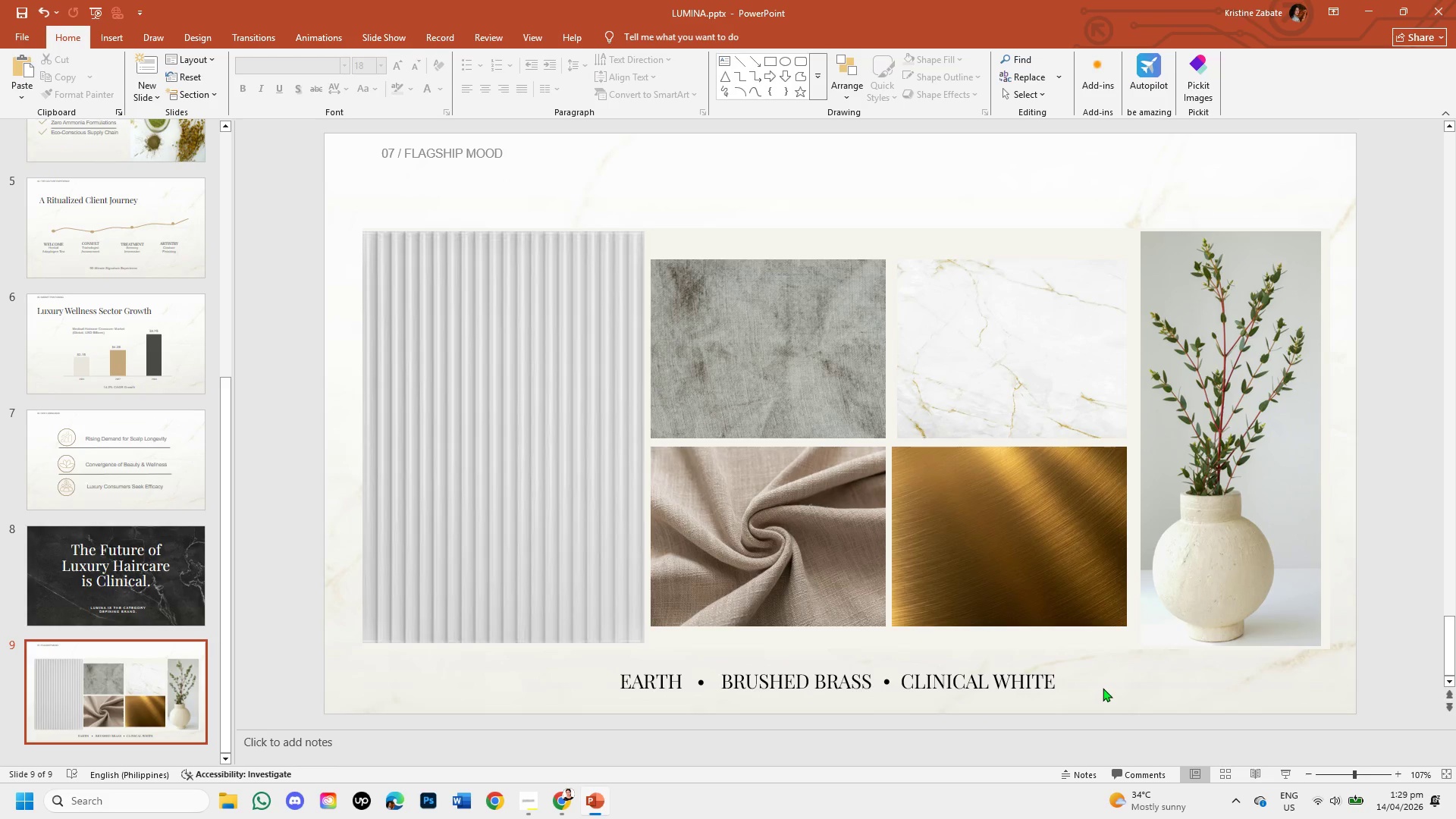 
left_click_drag(start_coordinate=[224, 582], to_coordinate=[215, 639])
 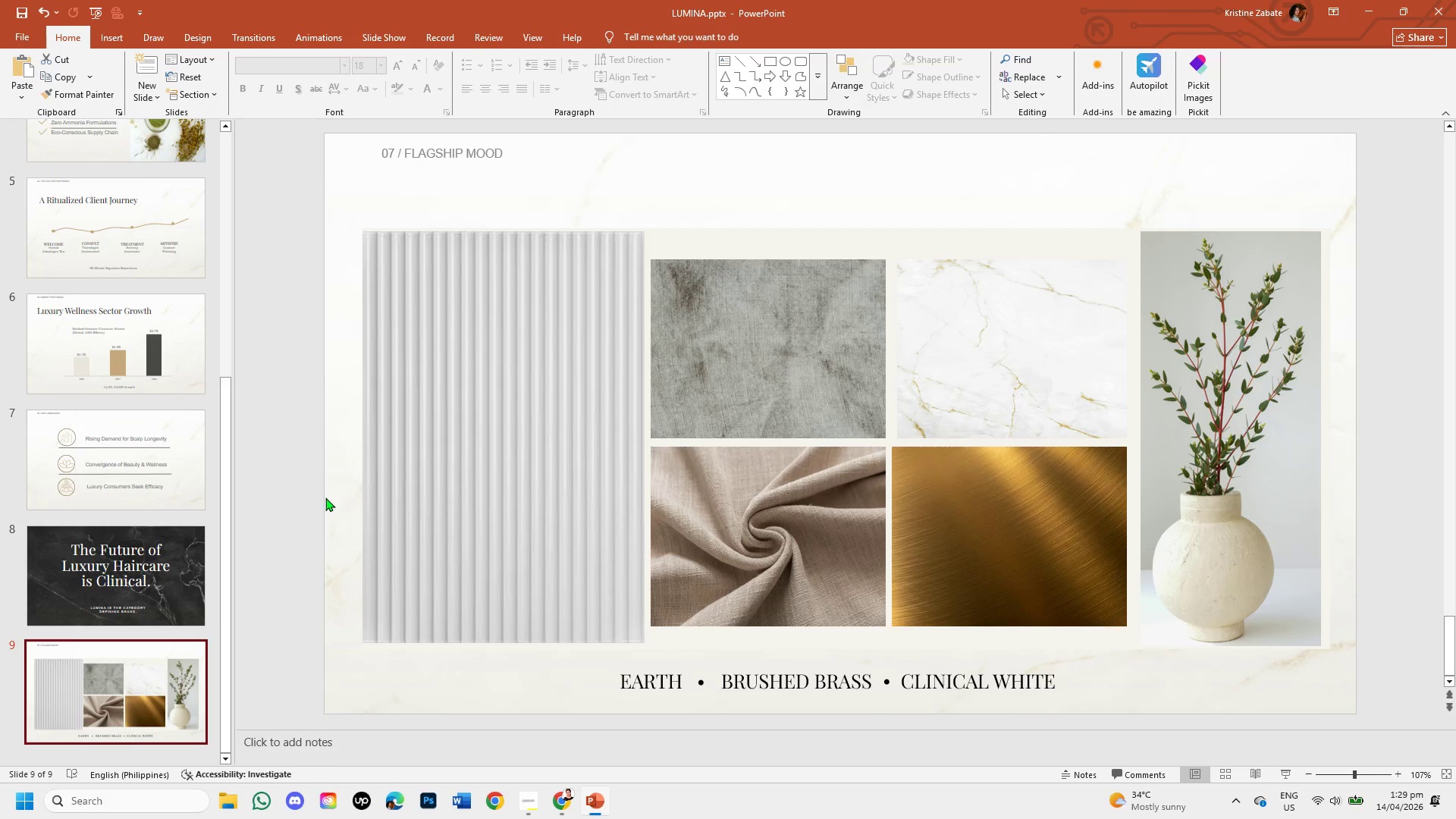 
wait(5.02)
 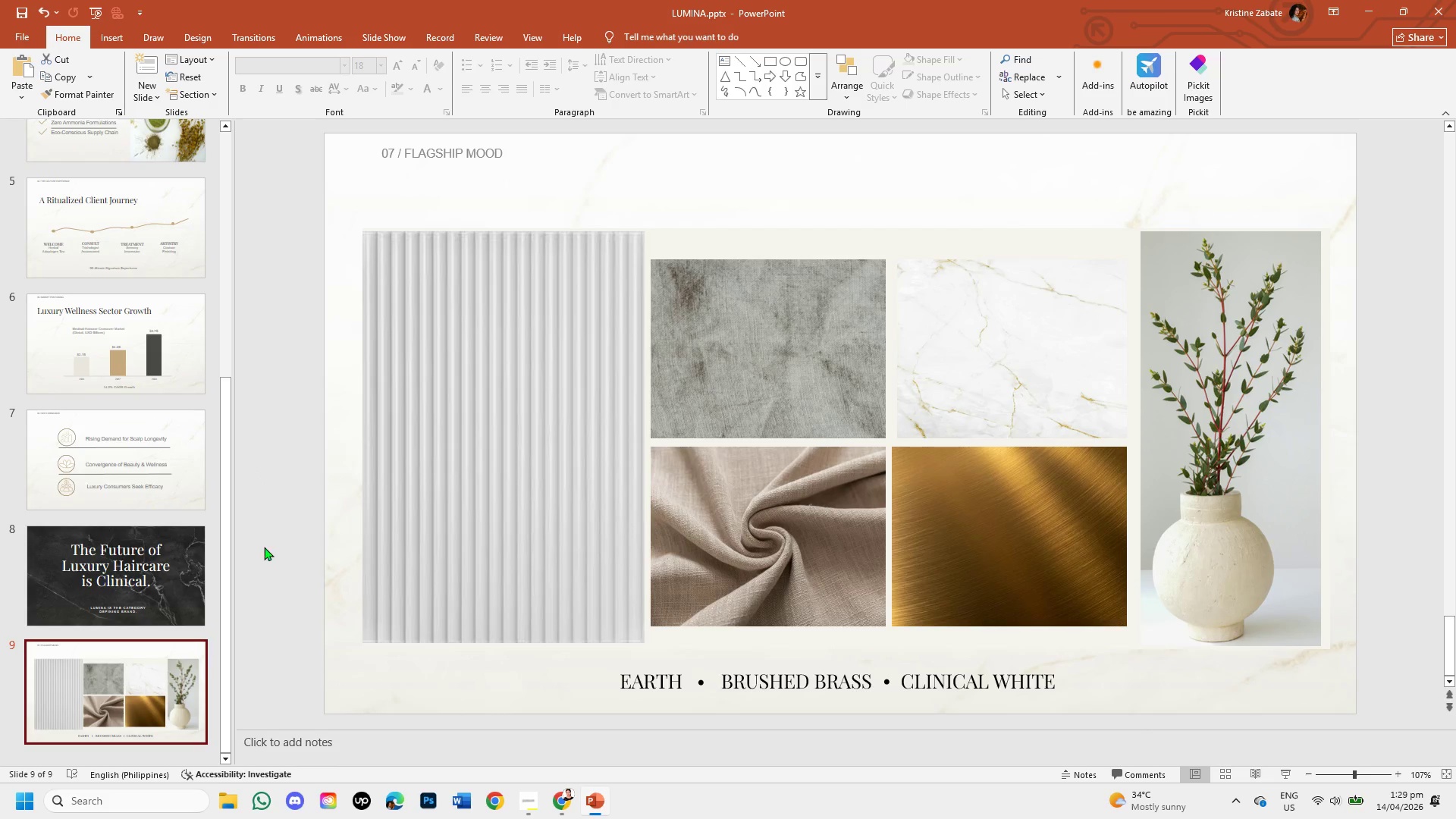 
left_click([990, 346])
 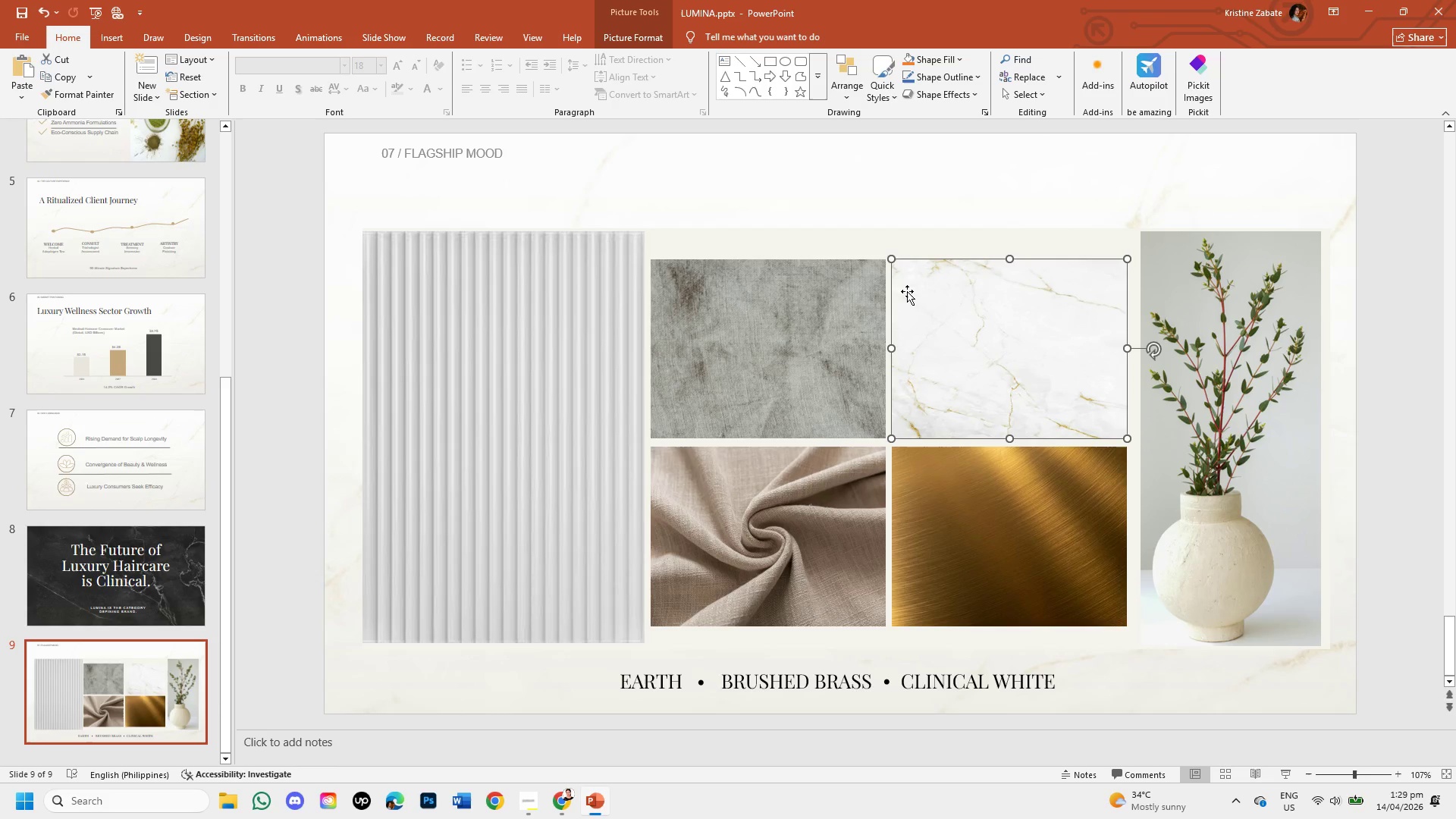 
left_click([908, 225])
 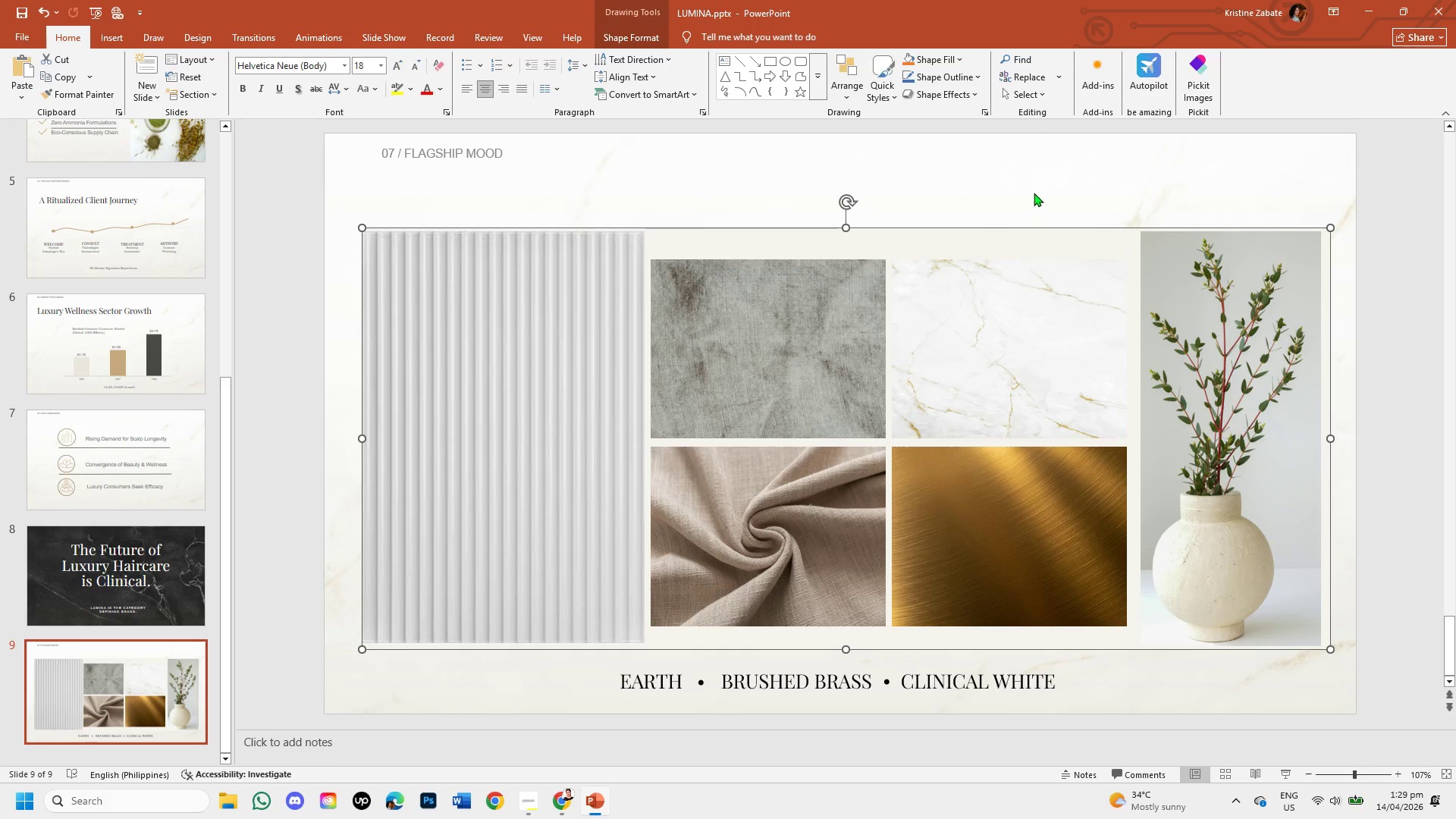 
left_click([1038, 184])
 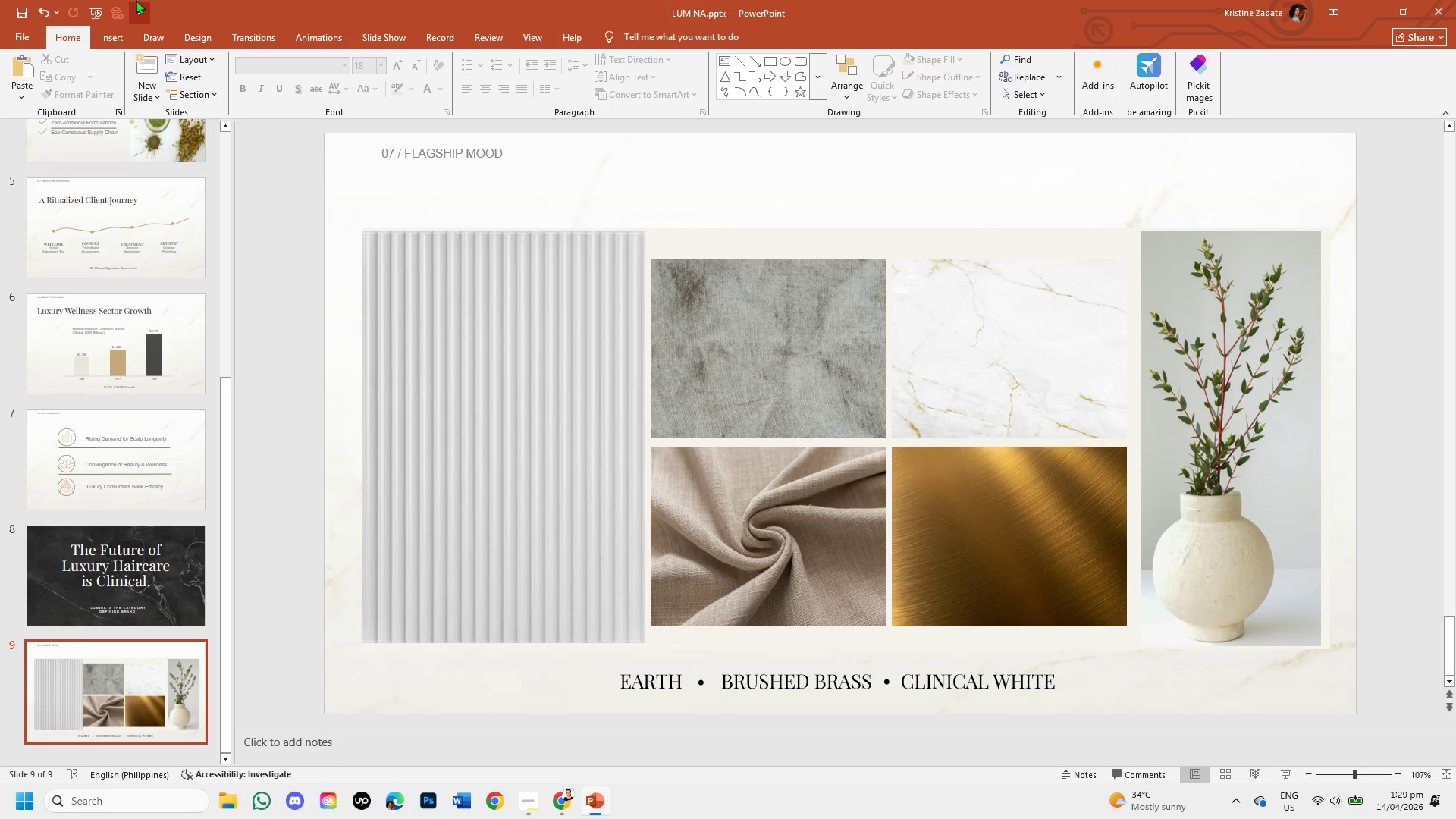 
left_click([149, 86])
 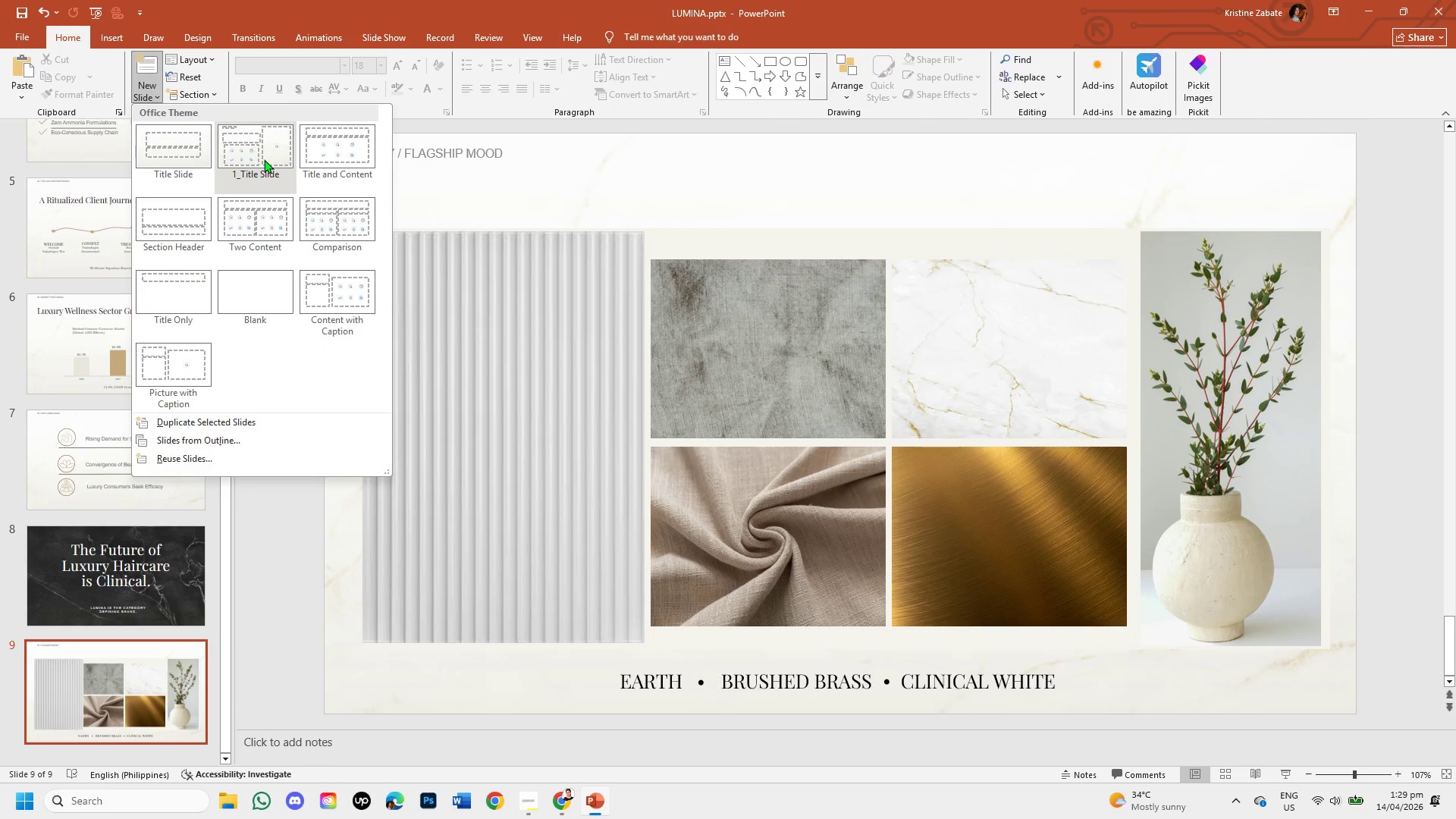 
left_click([265, 158])
 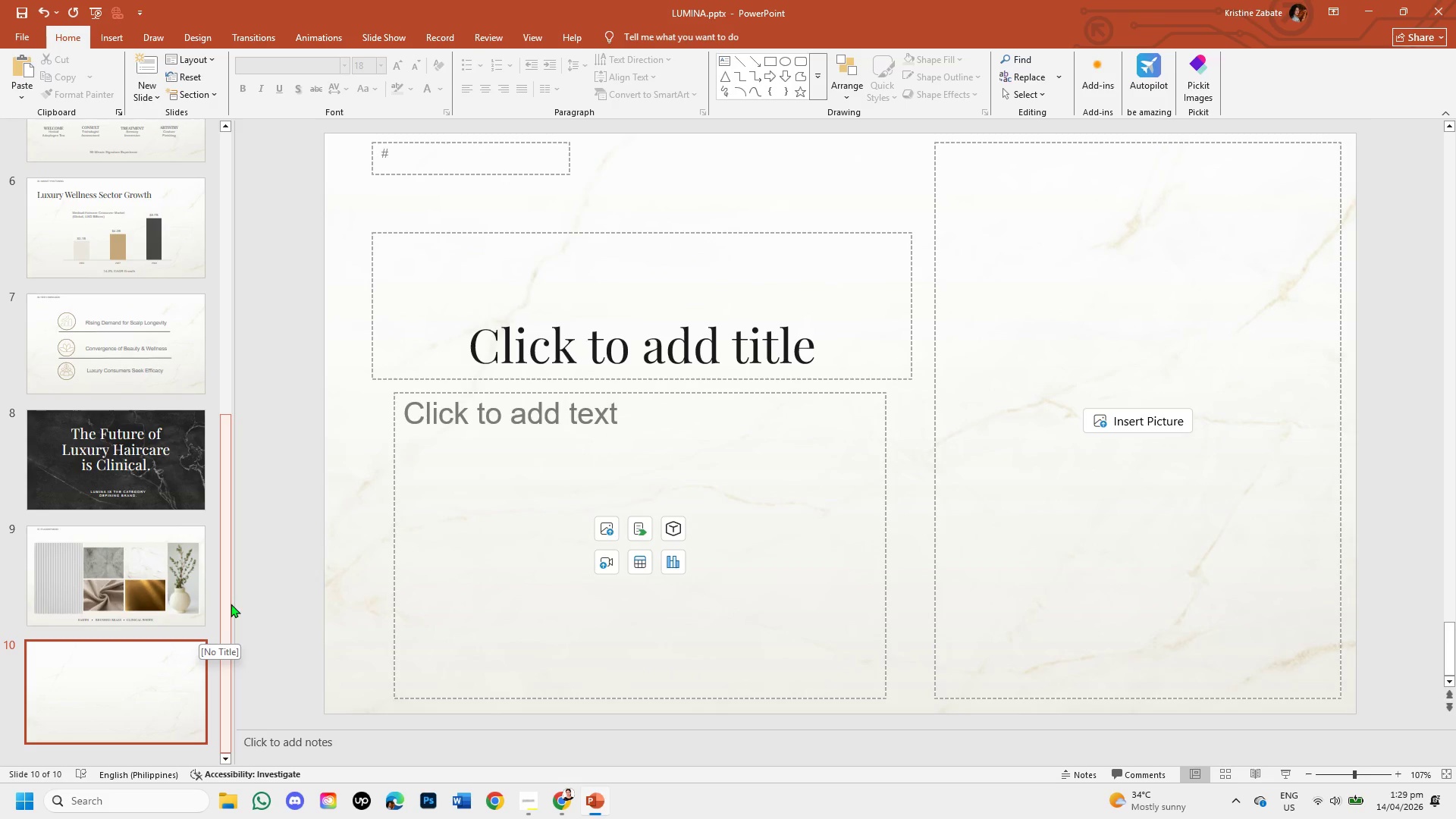 
wait(10.09)
 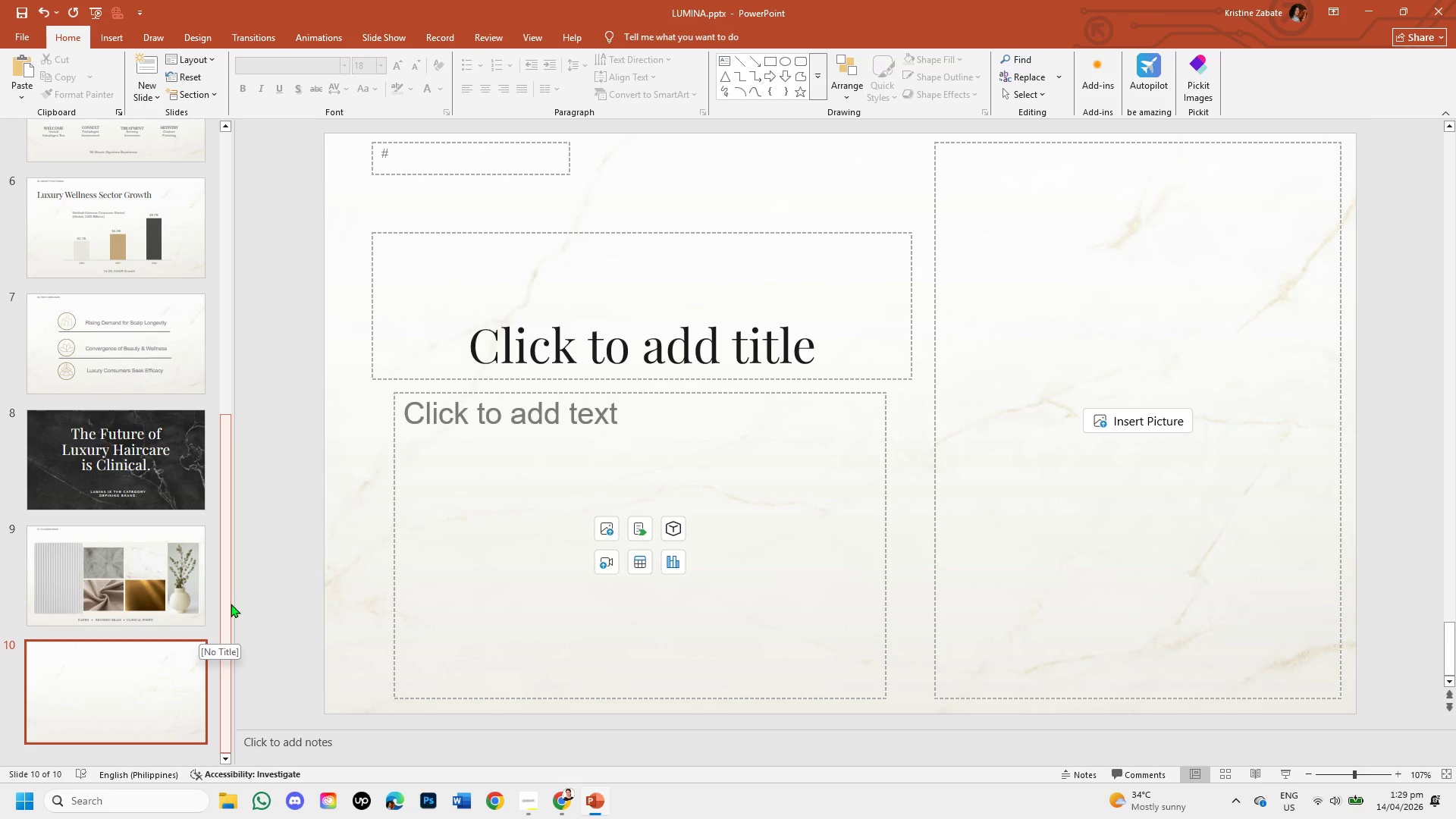 
left_click([485, 160])
 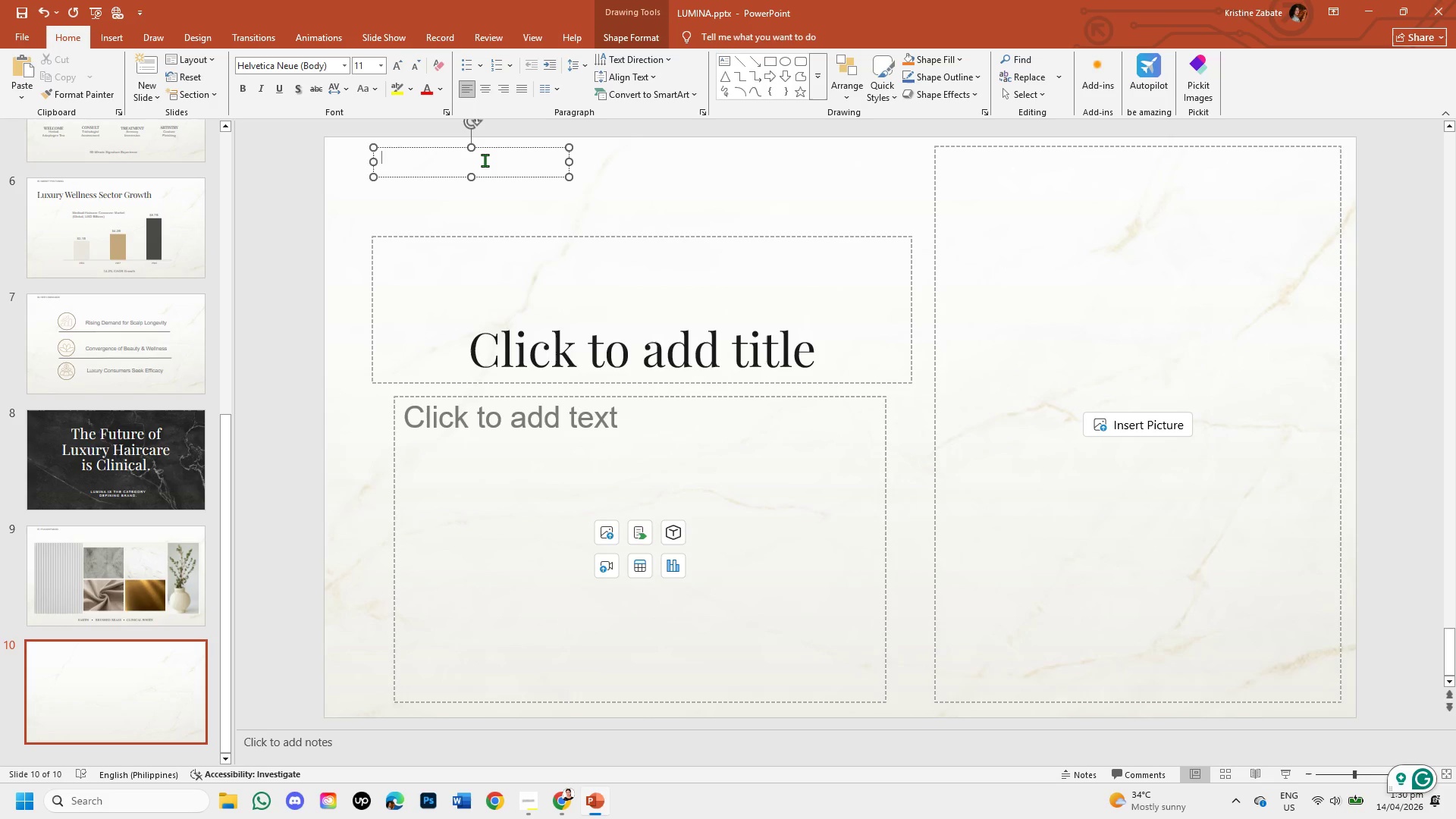 
type(sp)
key(Backspace)
type(patial concept )
 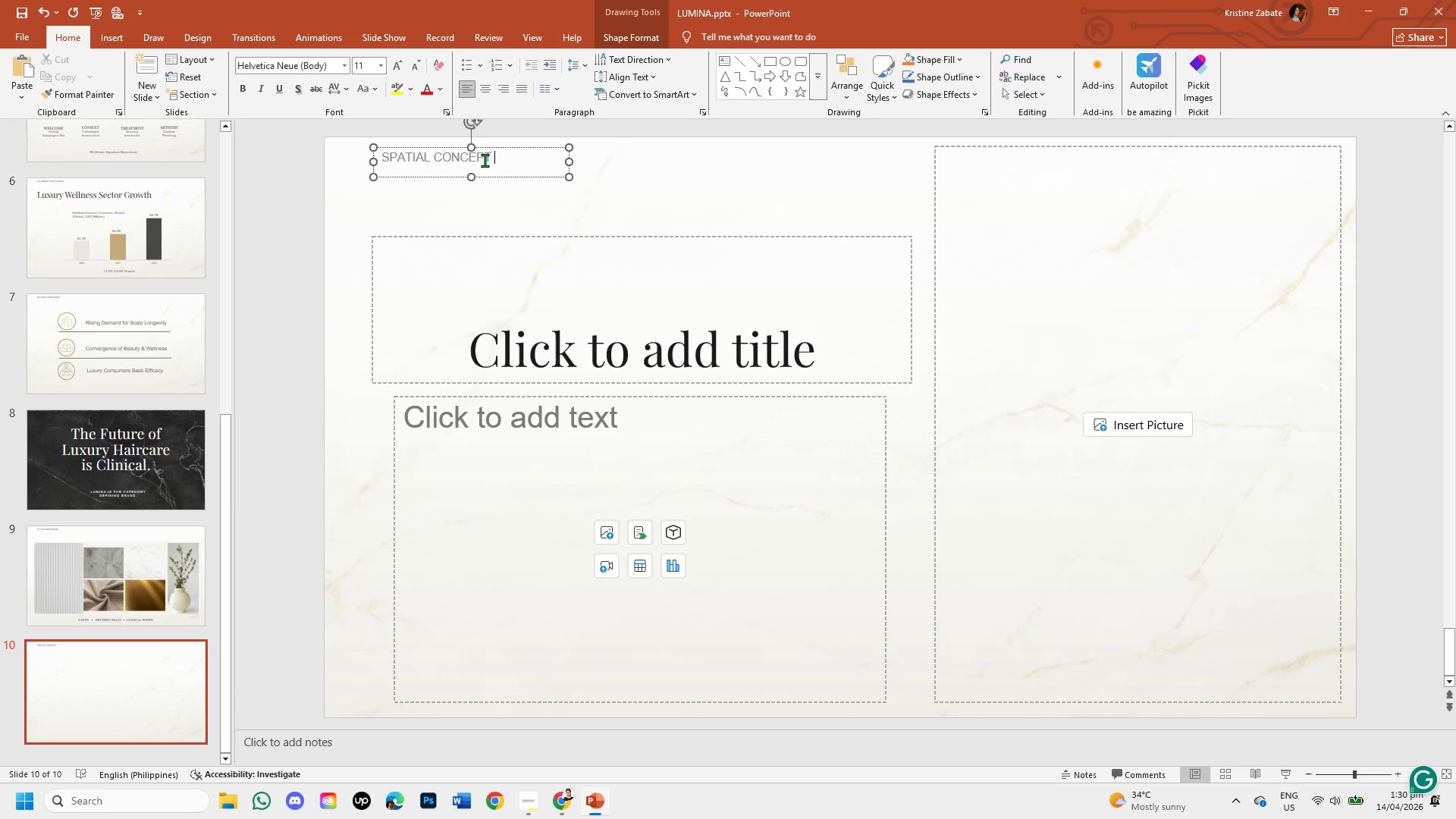 
wait(8.44)
 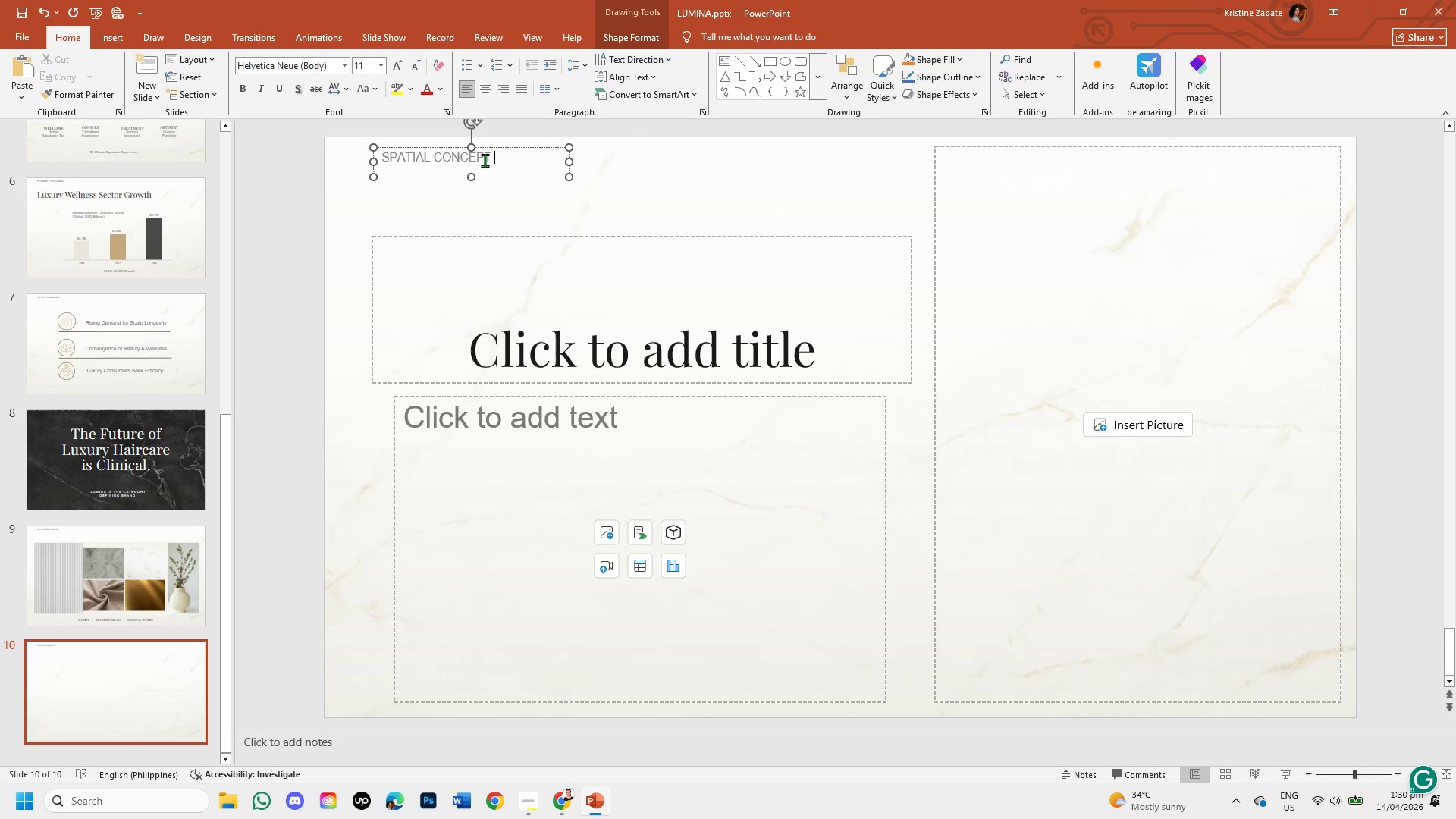 
left_click([606, 397])
 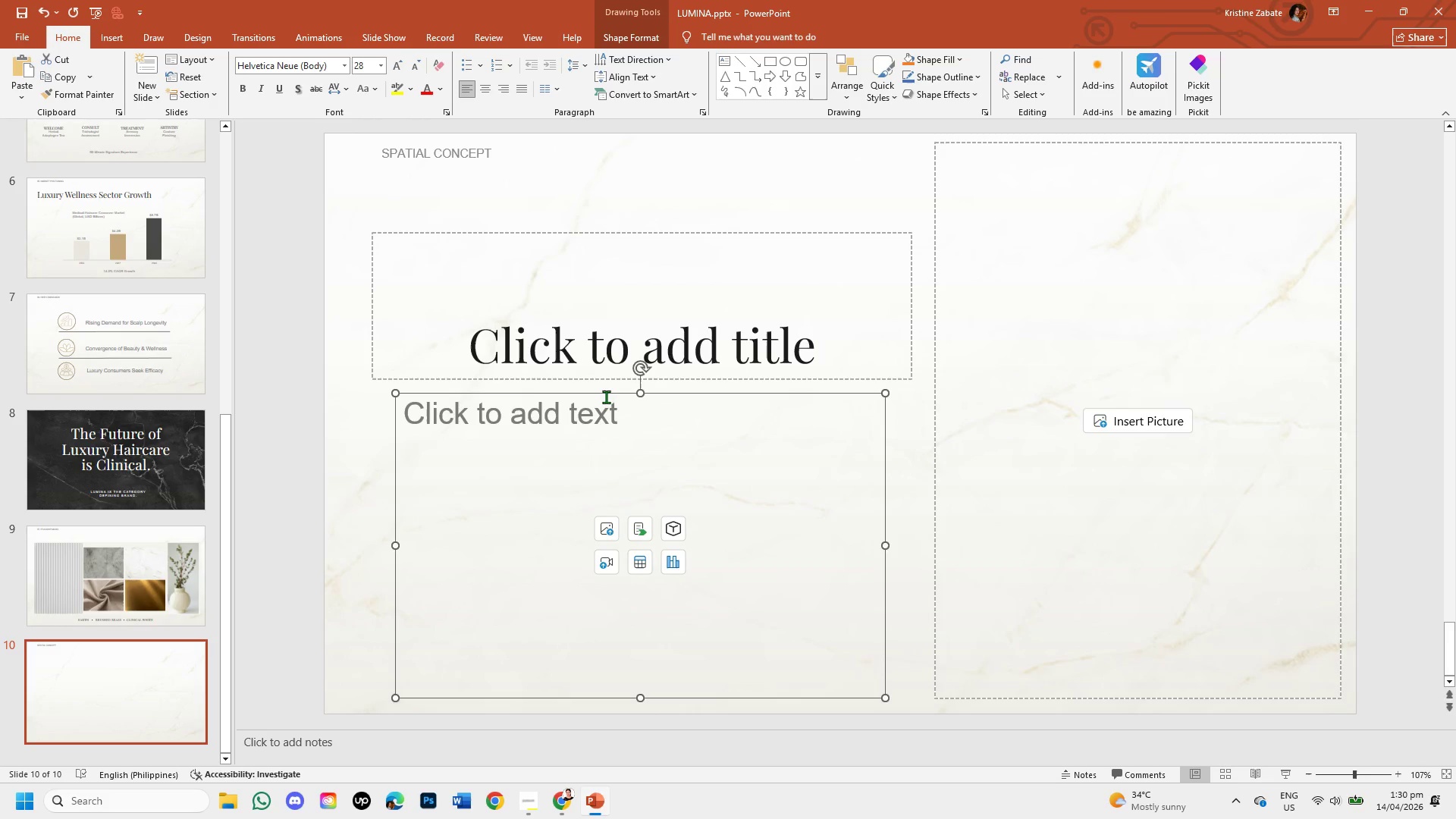 
key(Backspace)
 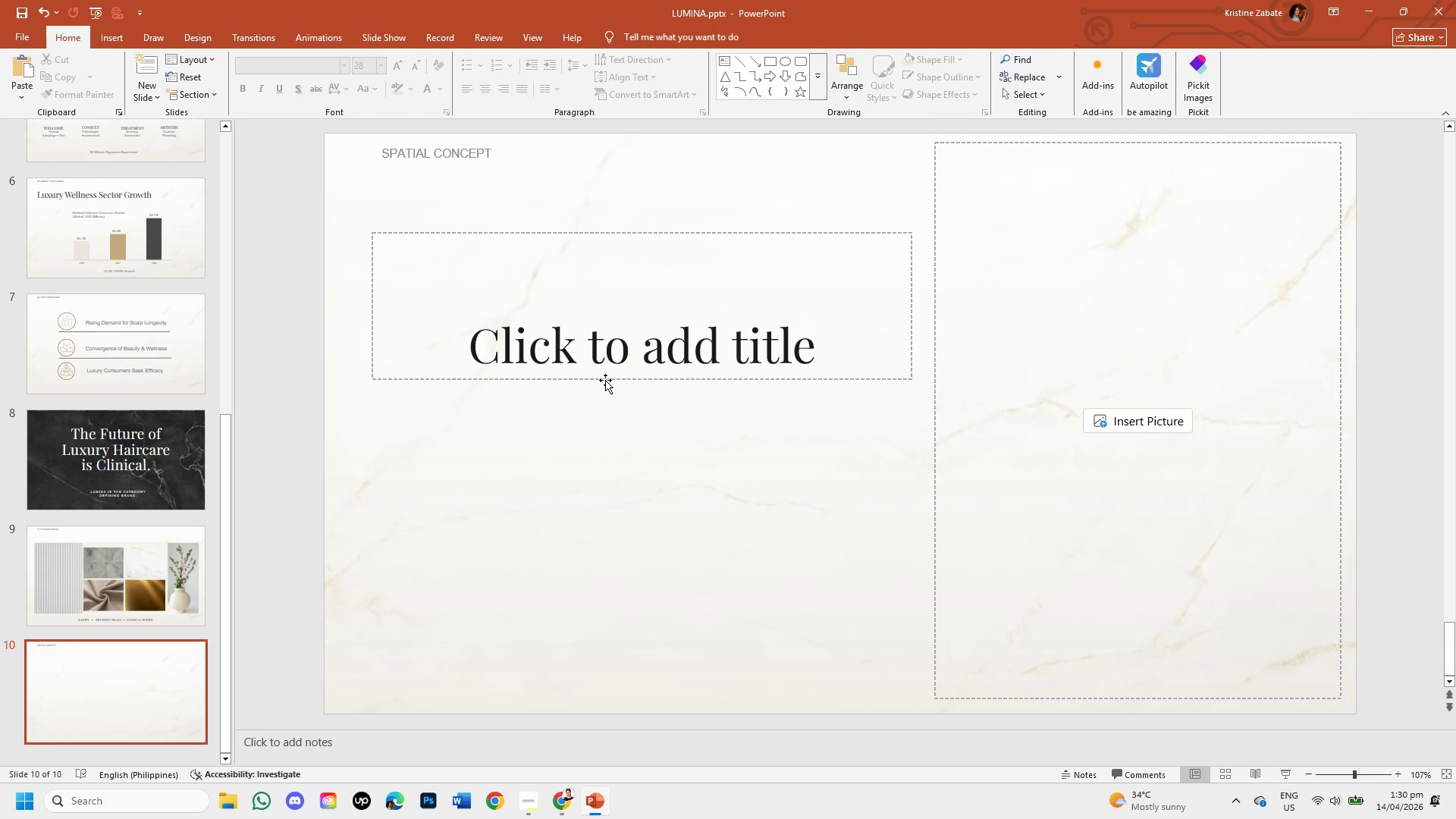 
left_click([605, 380])
 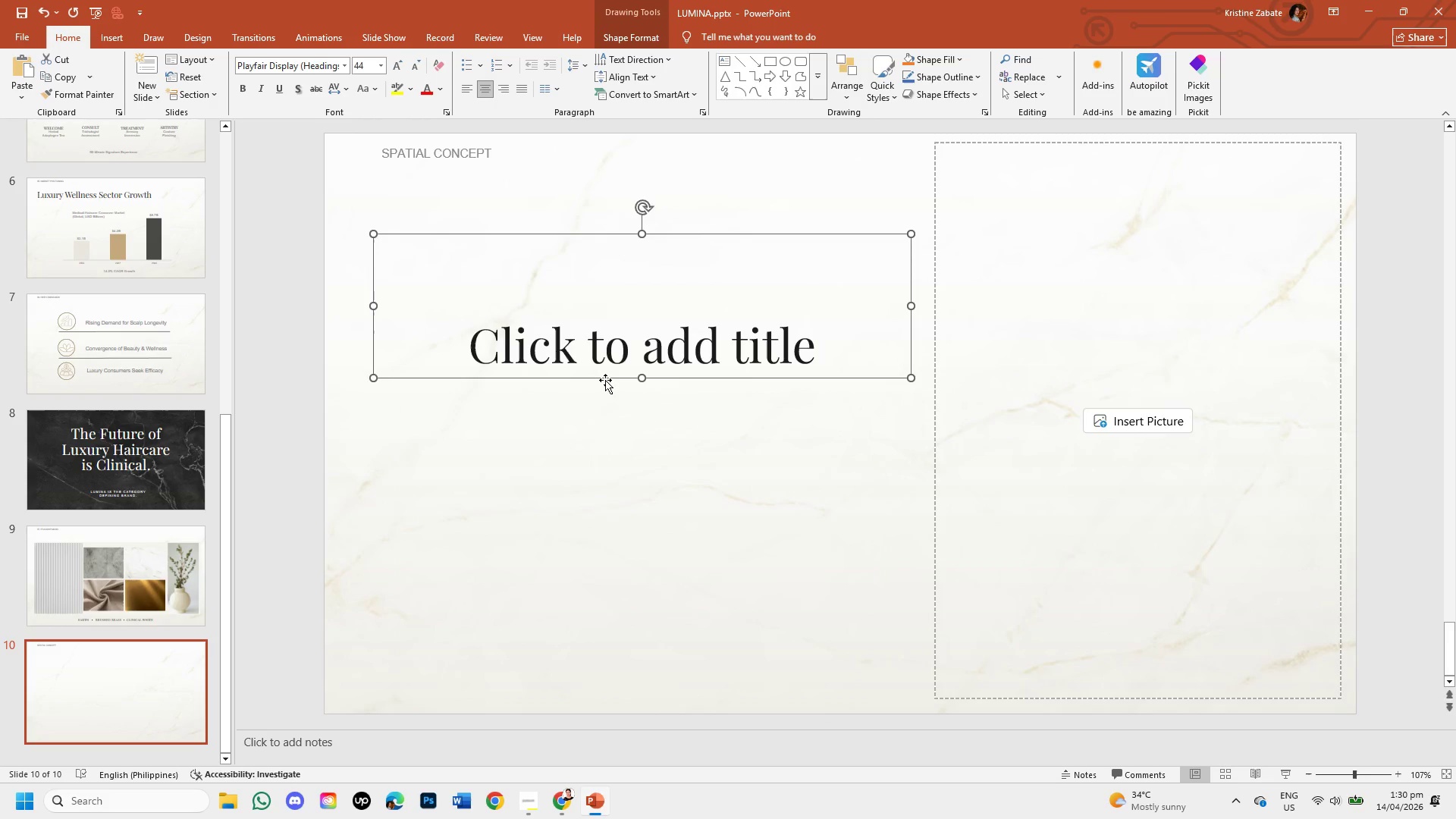 
key(Backspace)
 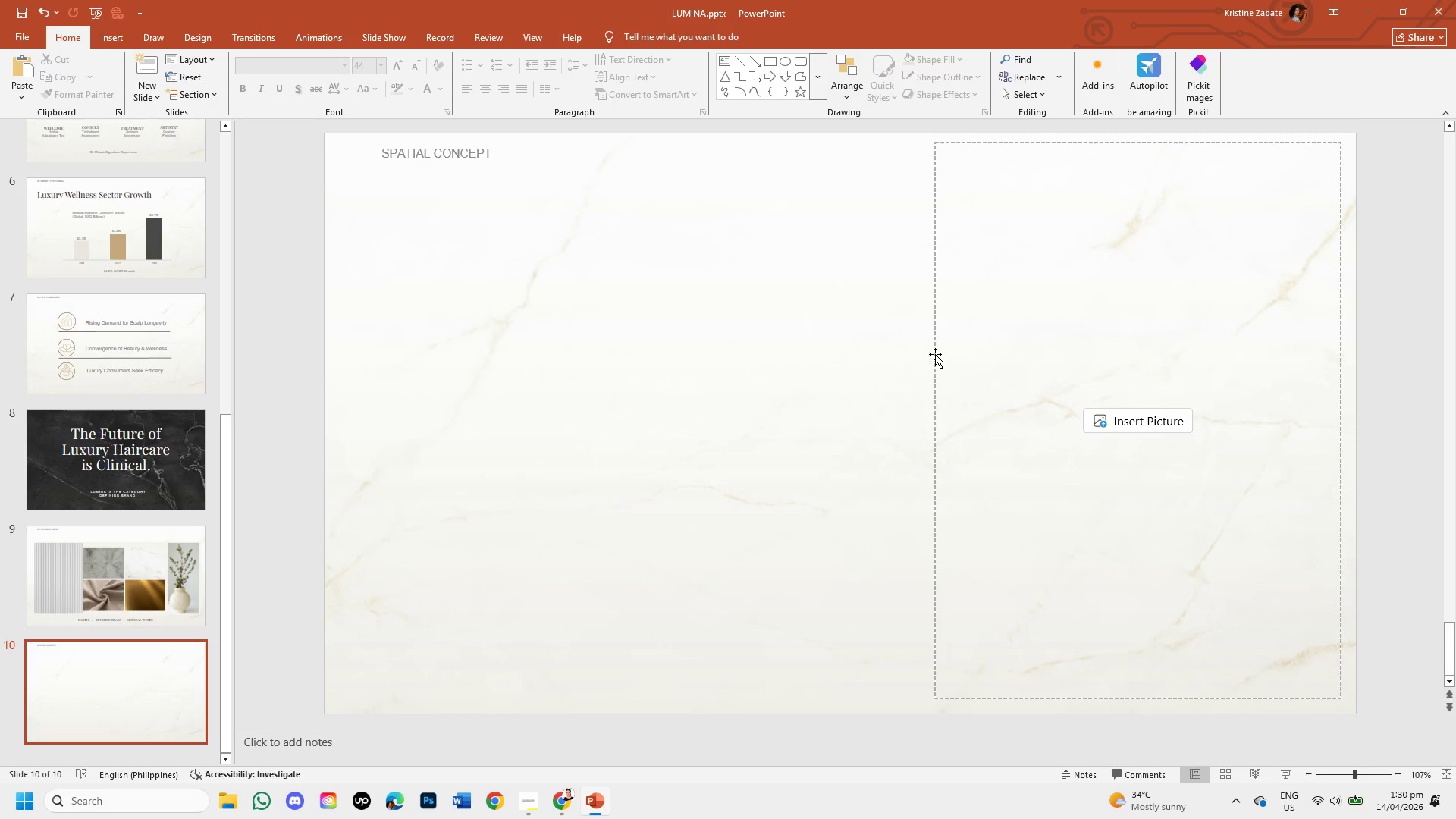 
left_click([934, 354])
 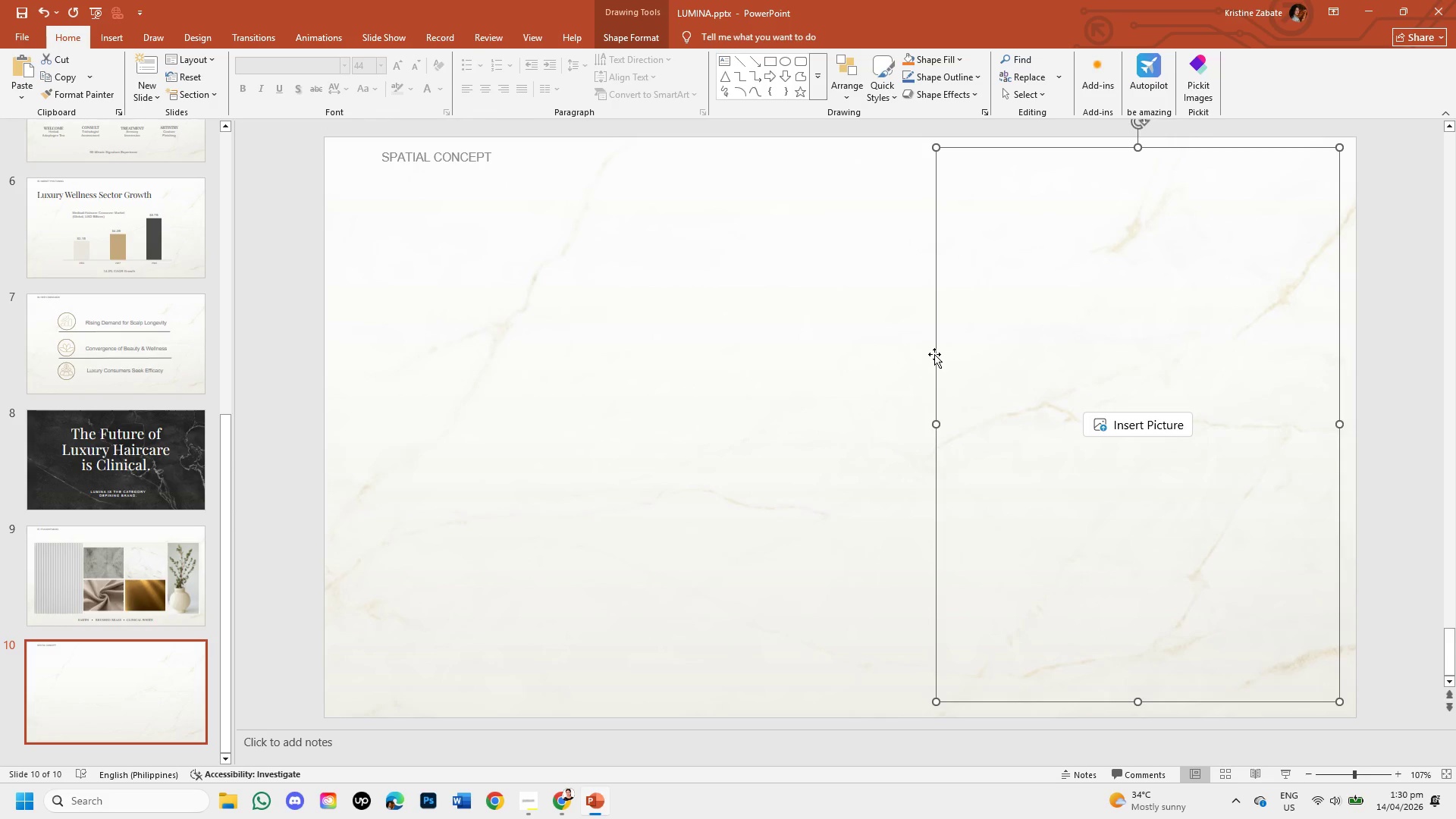 
key(Backspace)
 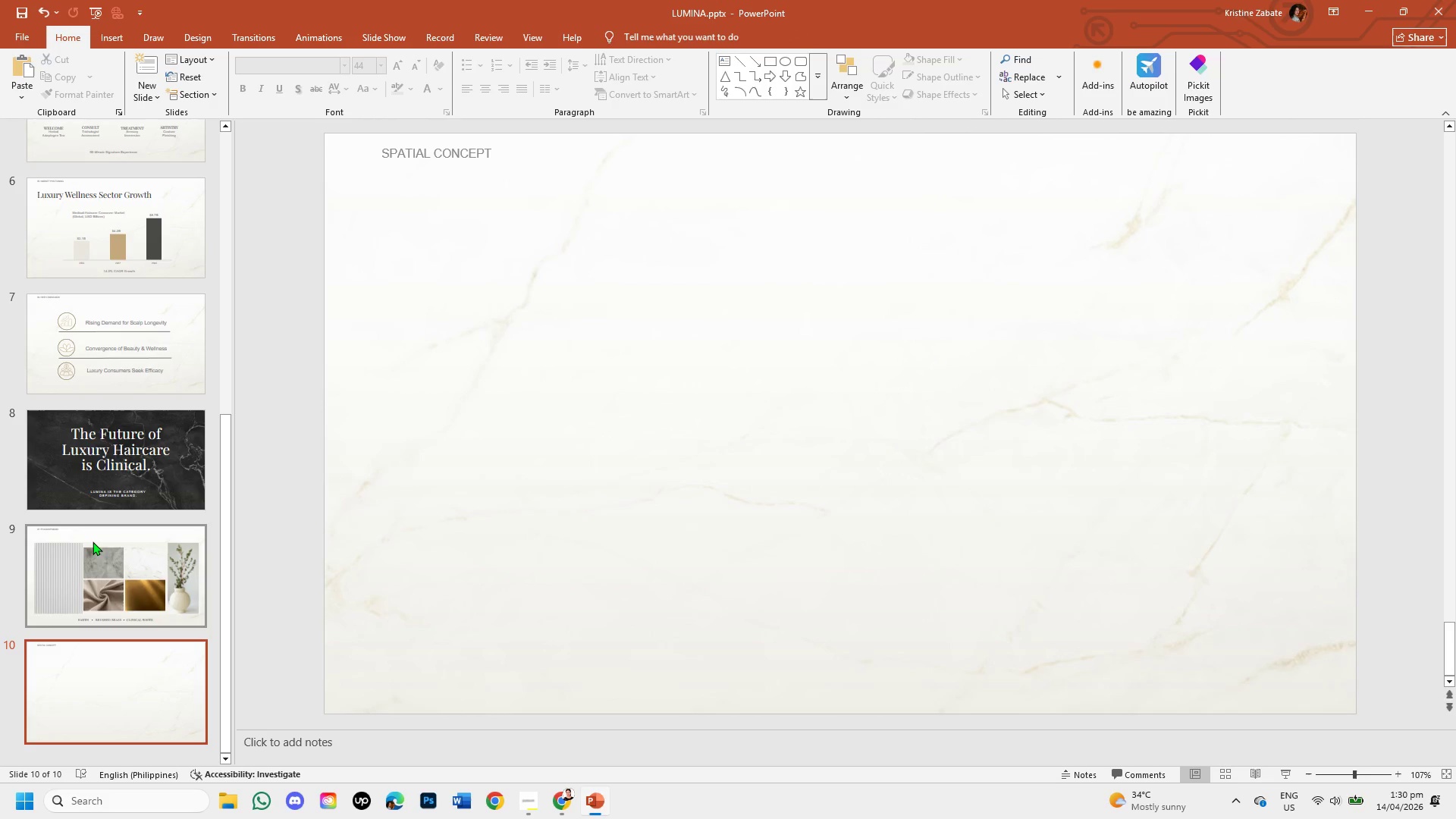 
left_click([95, 534])
 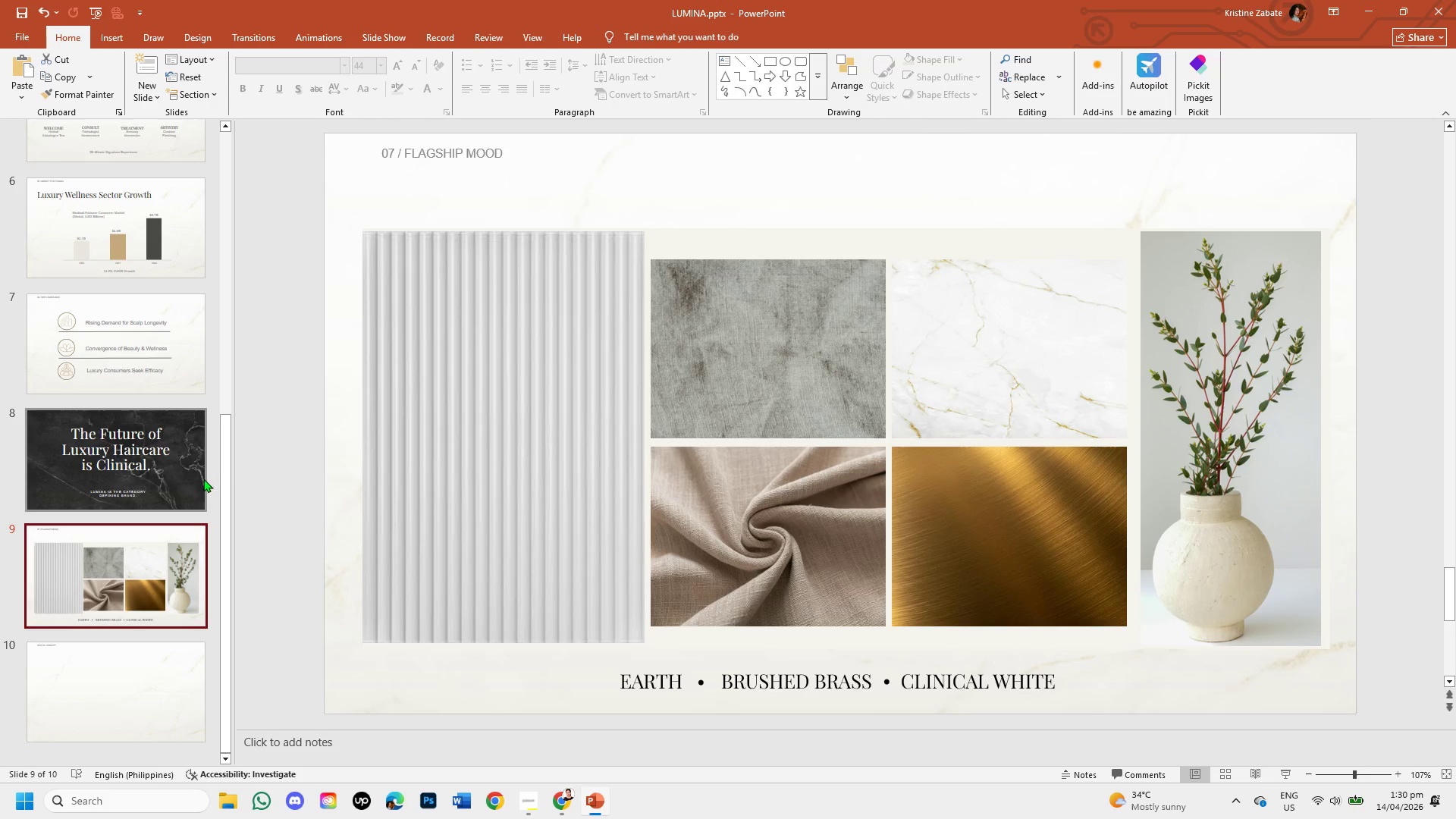 
wait(6.53)
 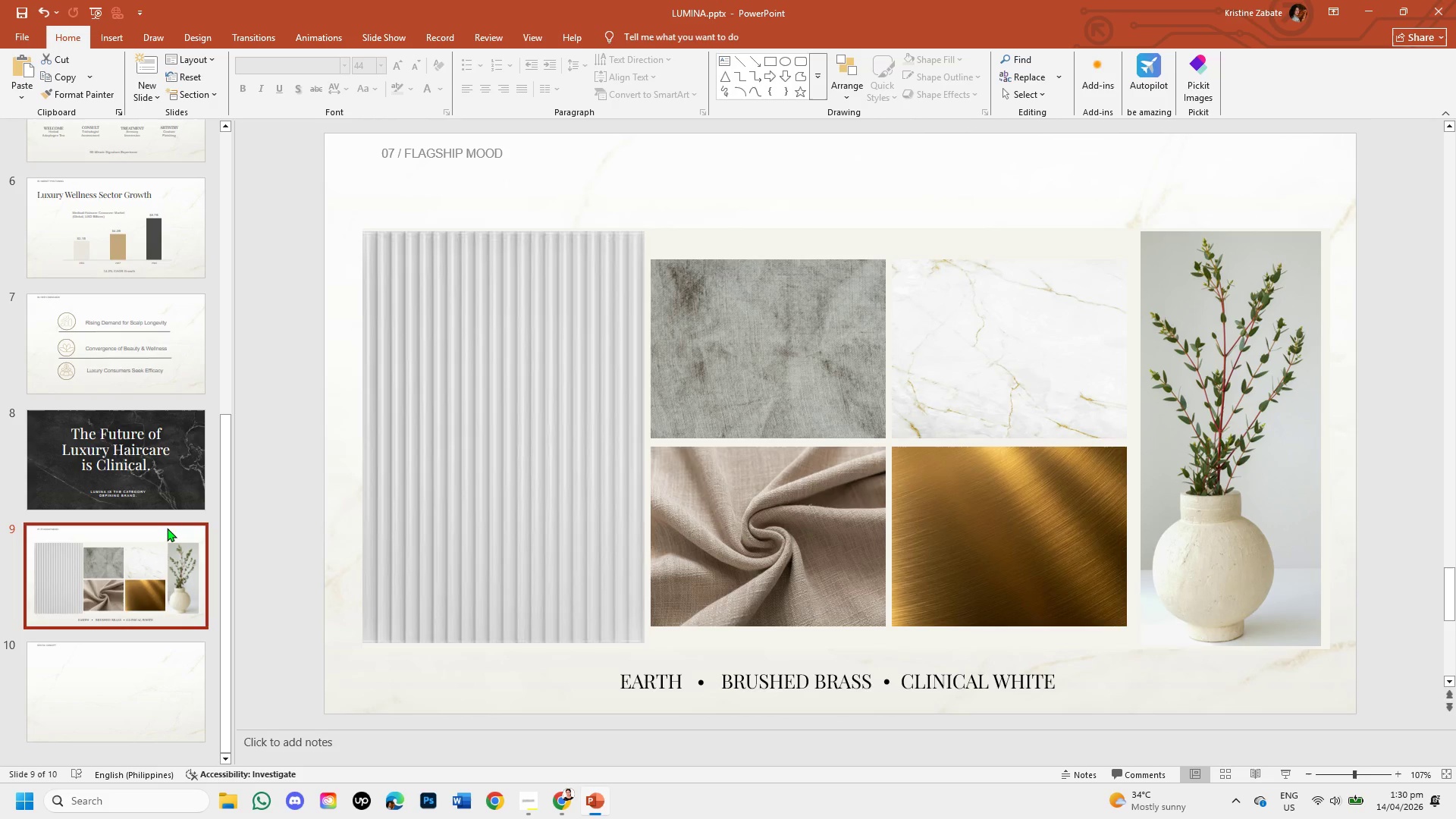 
left_click([275, 412])
 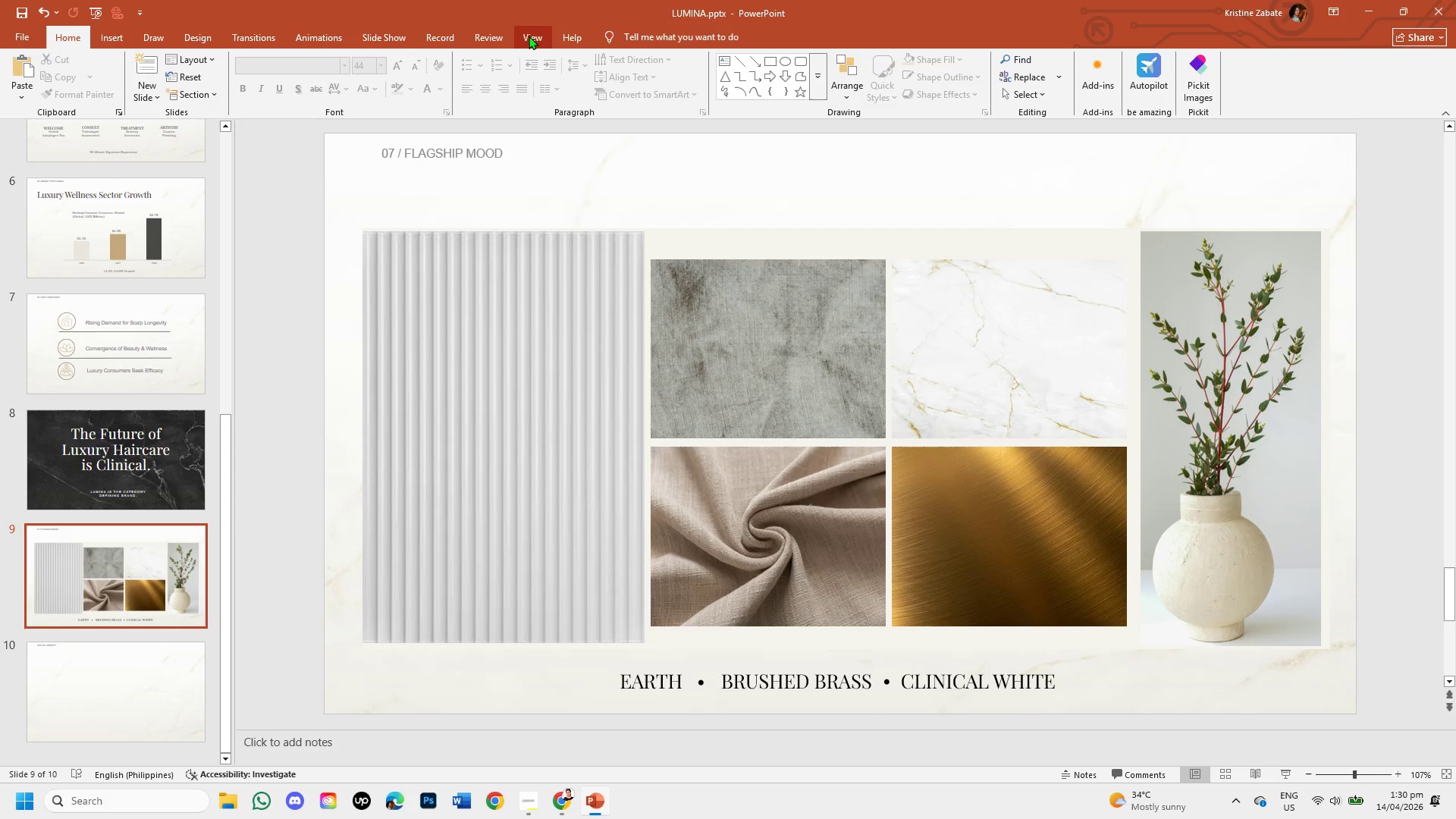 
left_click([529, 36])
 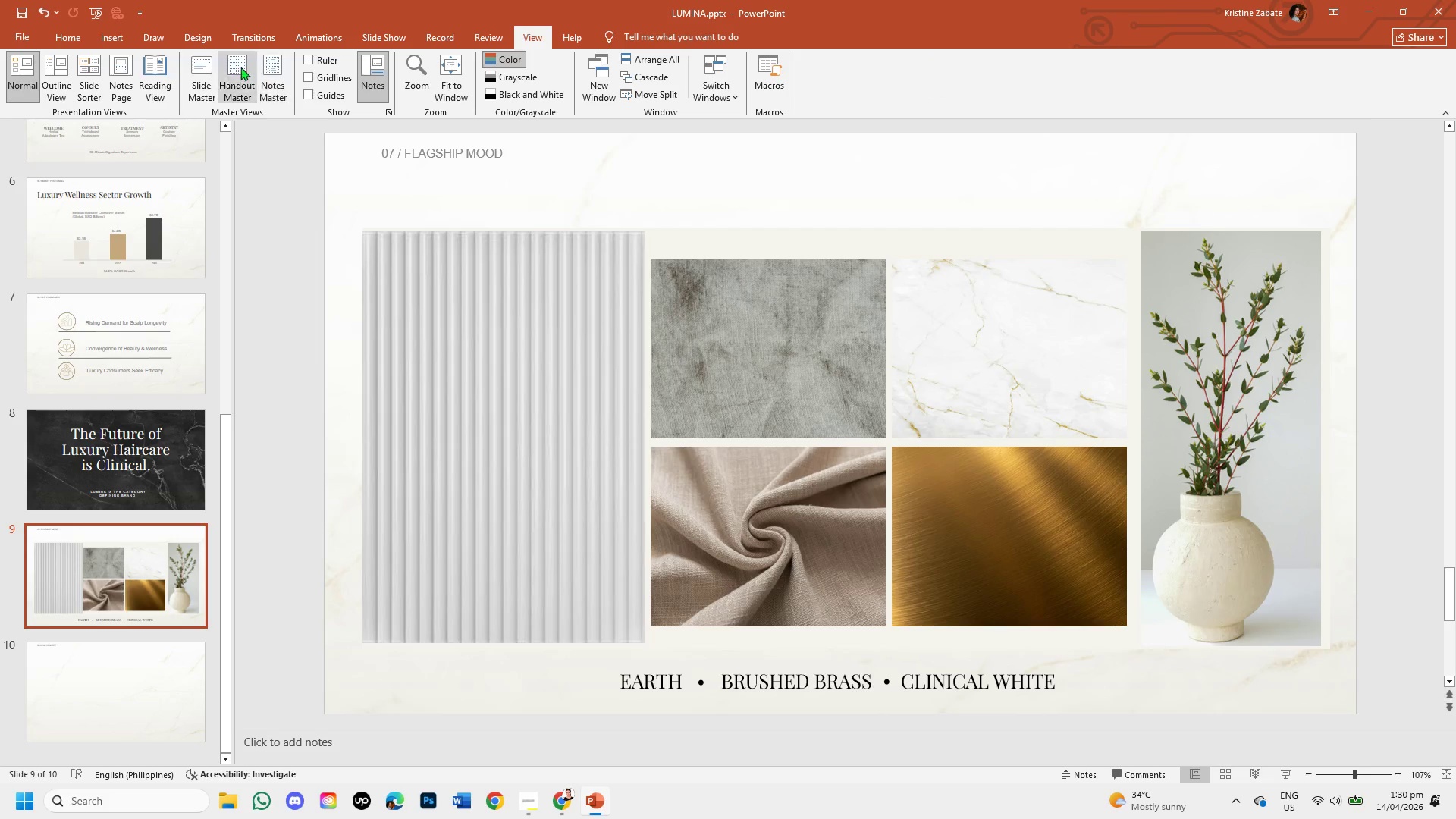 
left_click([195, 86])
 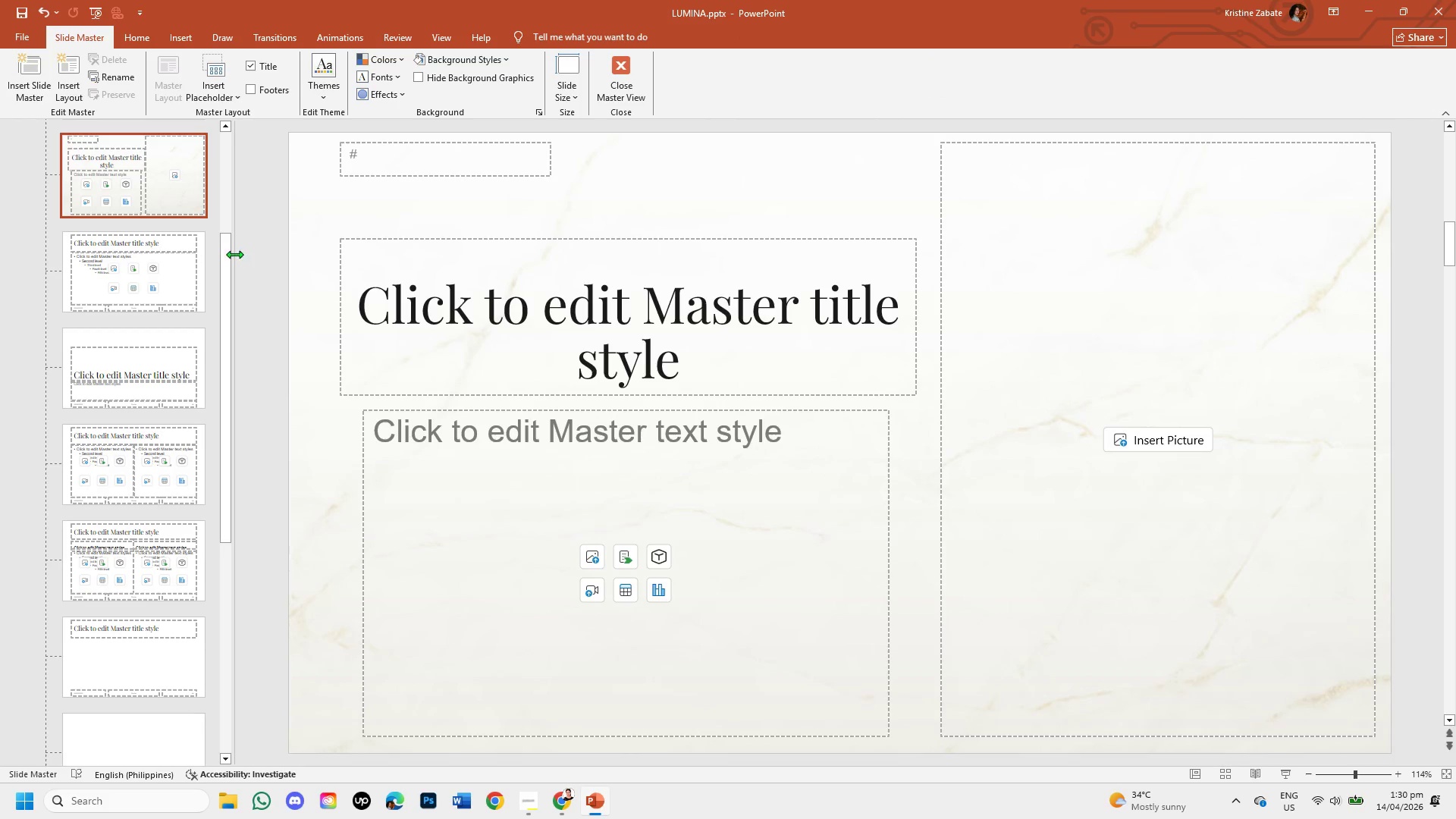 
left_click_drag(start_coordinate=[220, 265], to_coordinate=[259, 152])
 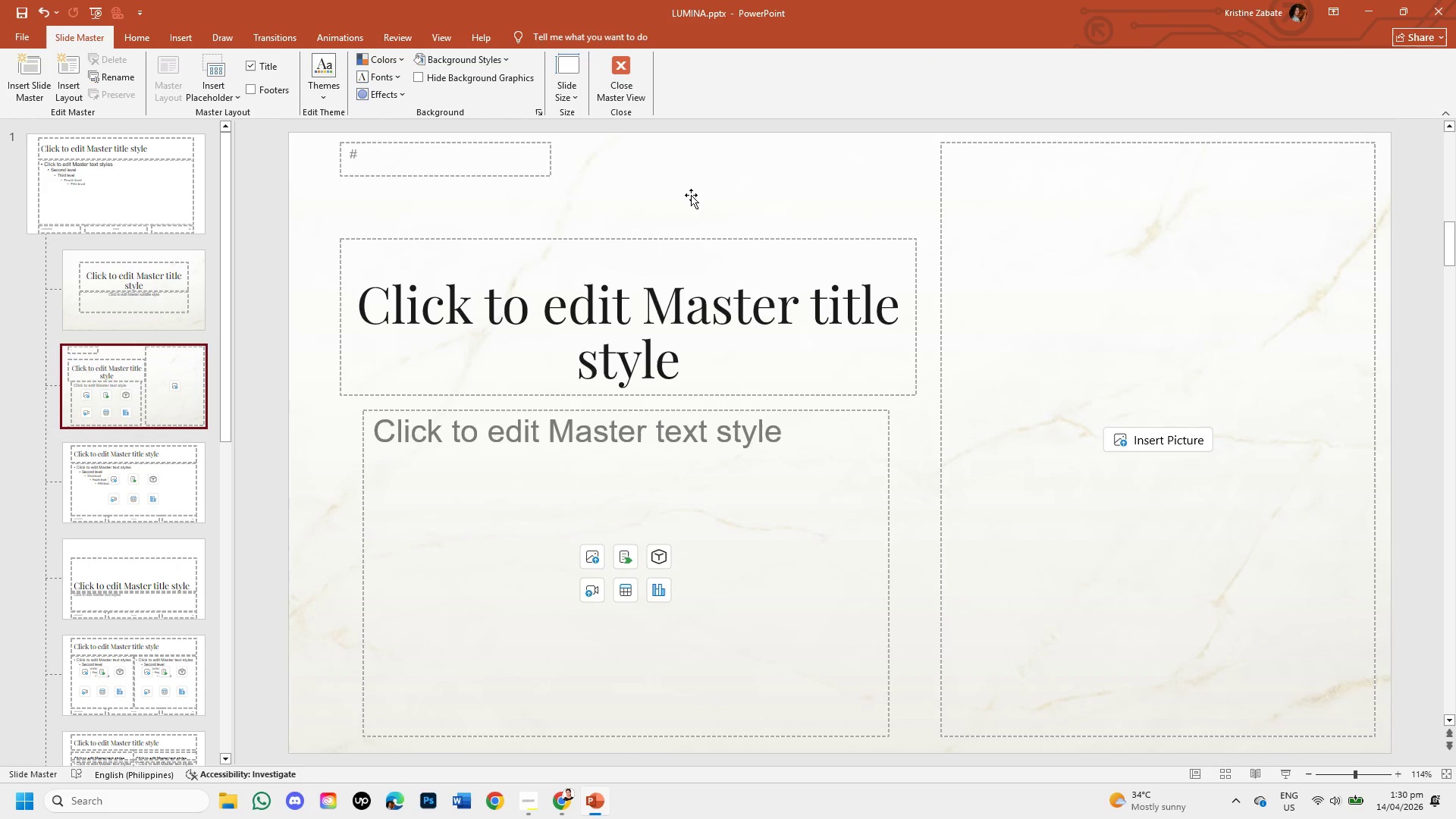 
left_click([691, 195])
 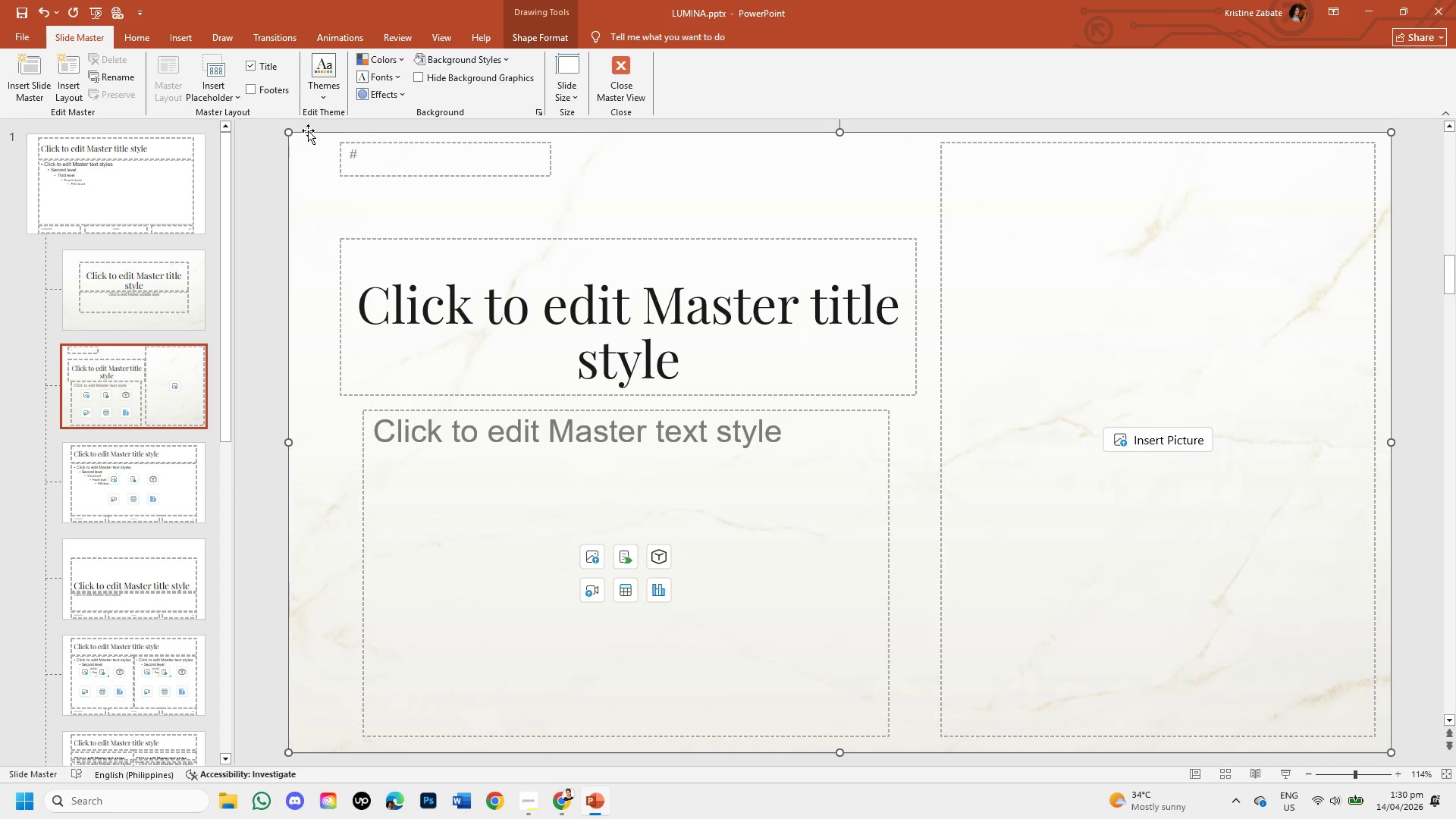 
wait(6.98)
 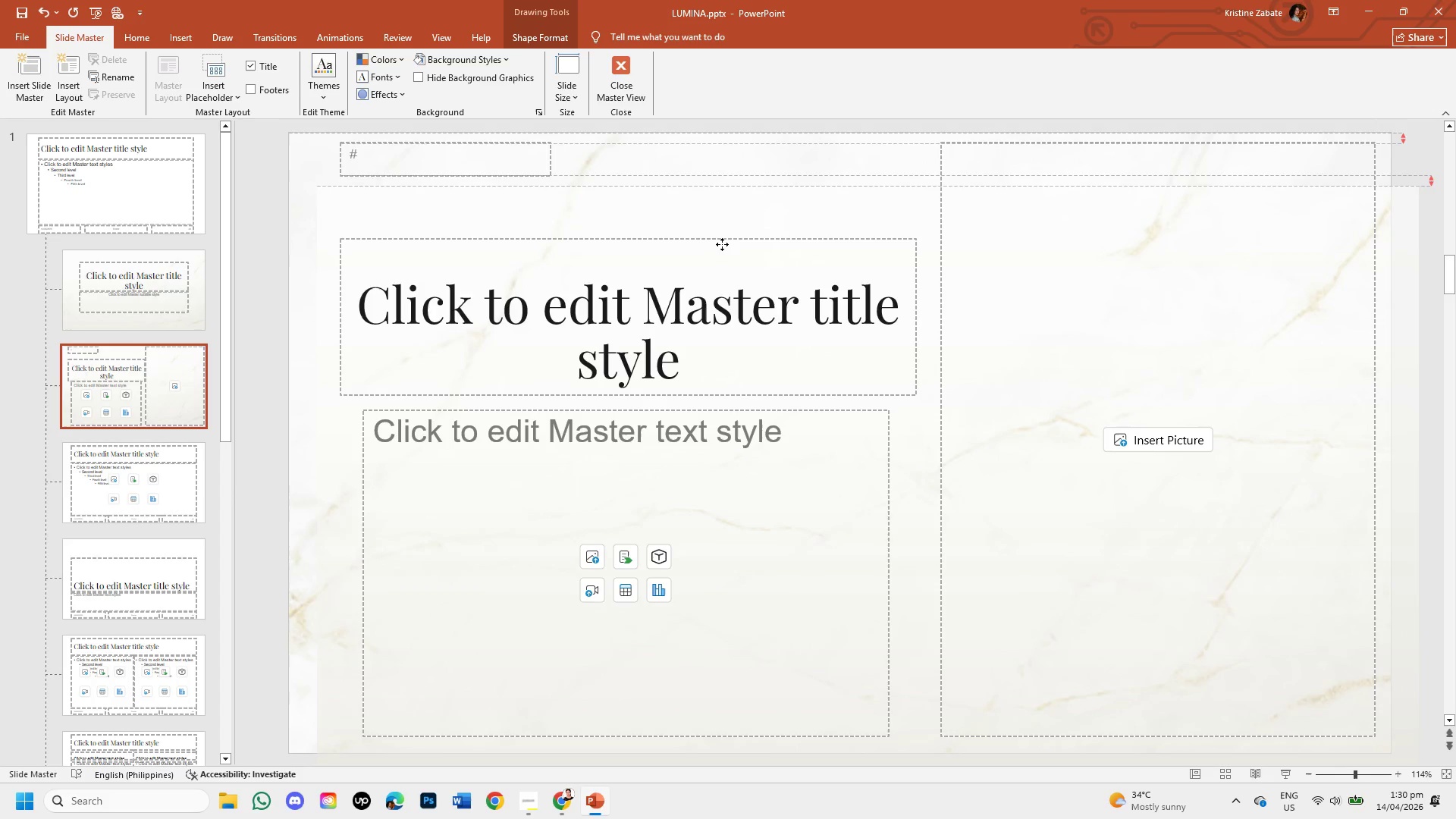 
left_click([538, 115])
 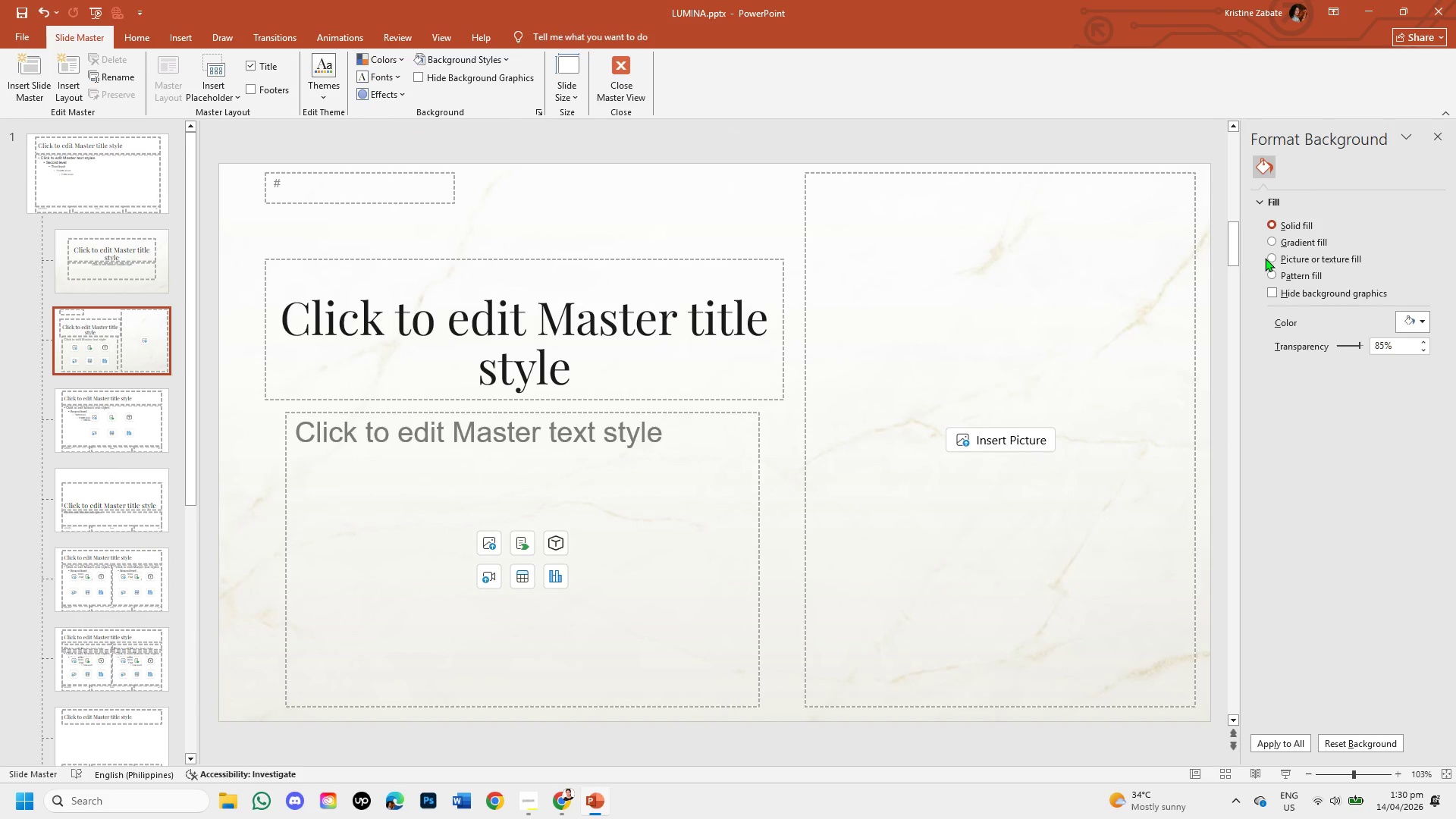 
left_click([1269, 259])
 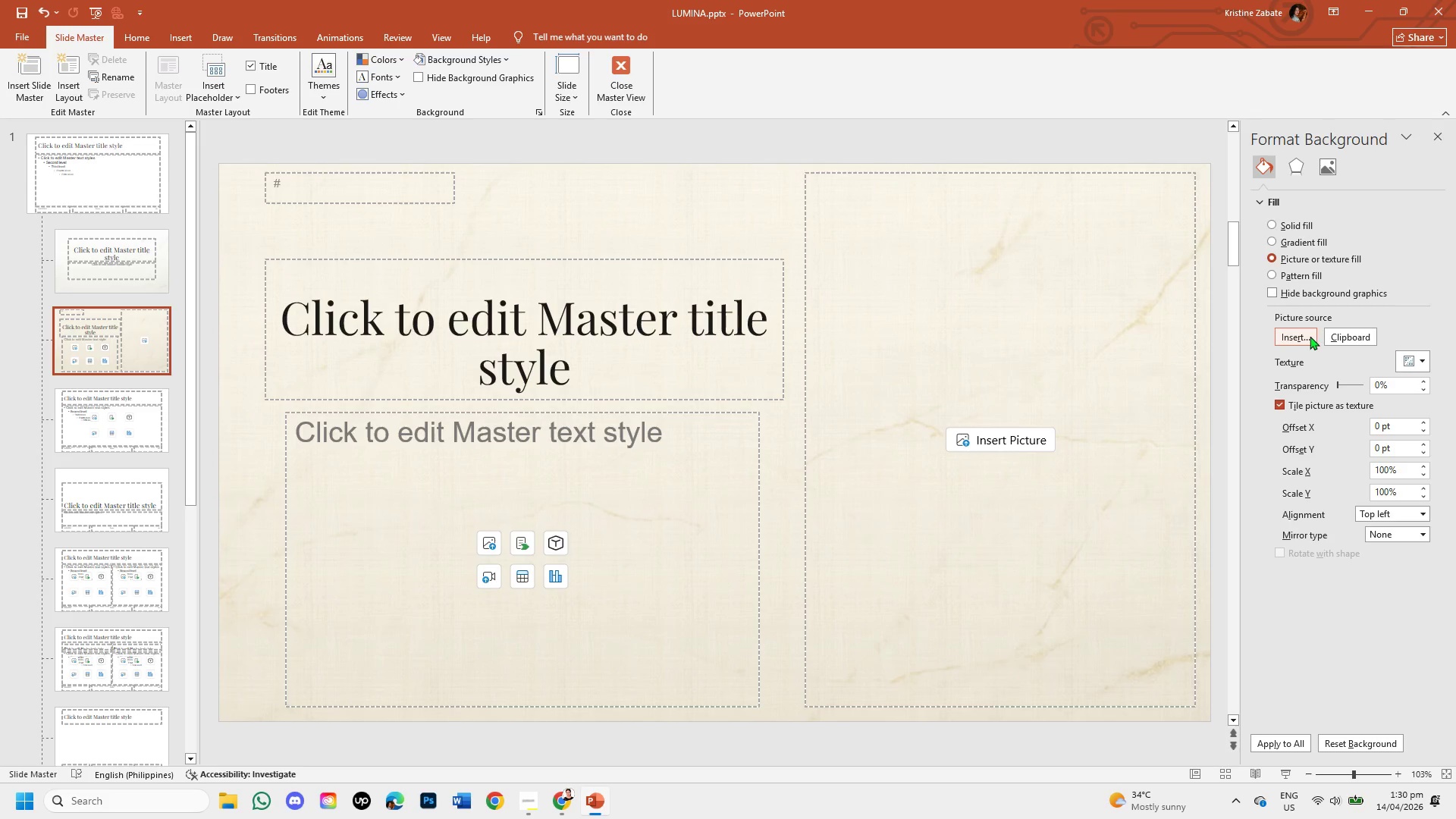 
left_click([1309, 335])
 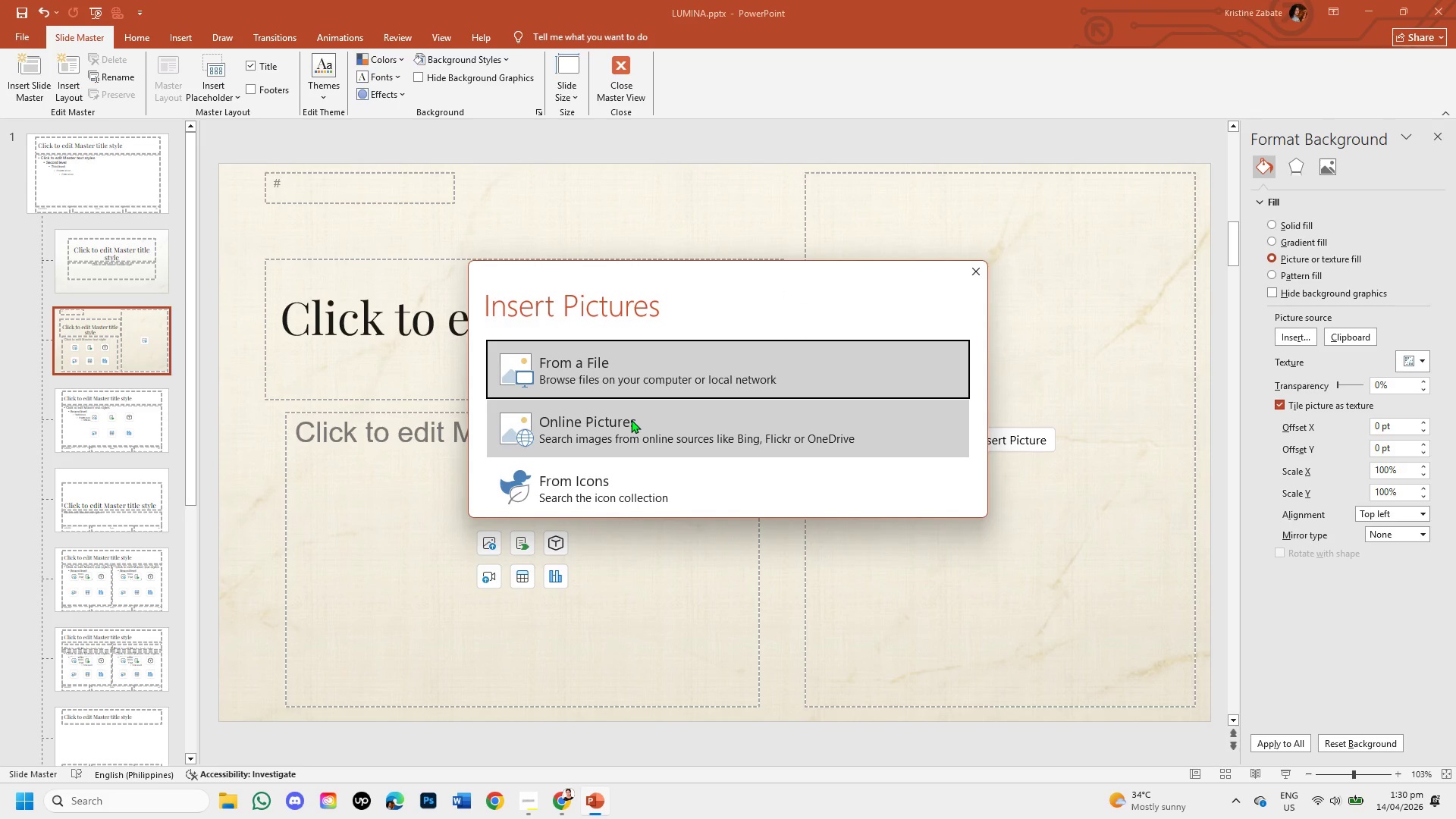 
left_click([631, 419])
 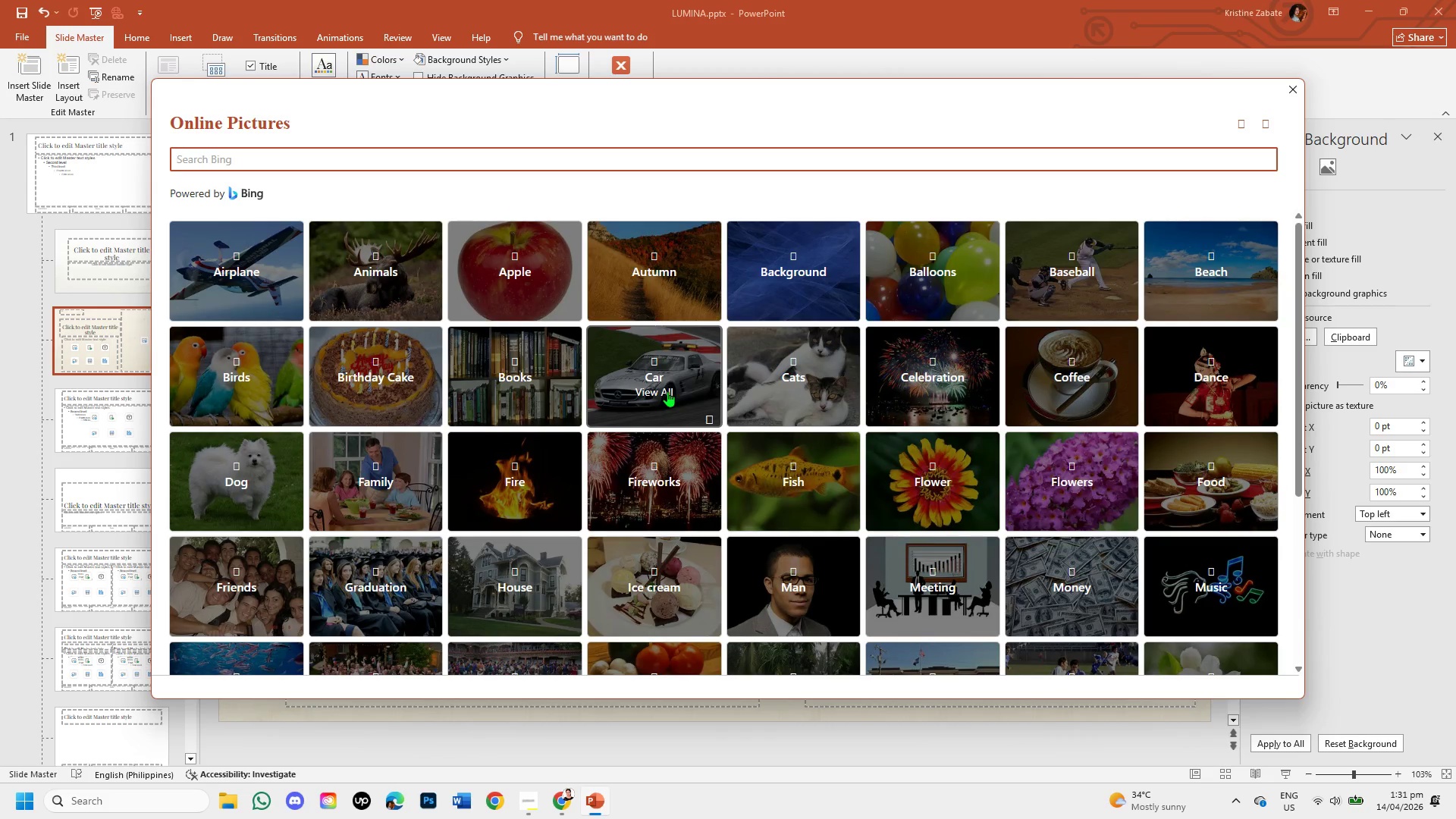 
wait(10.56)
 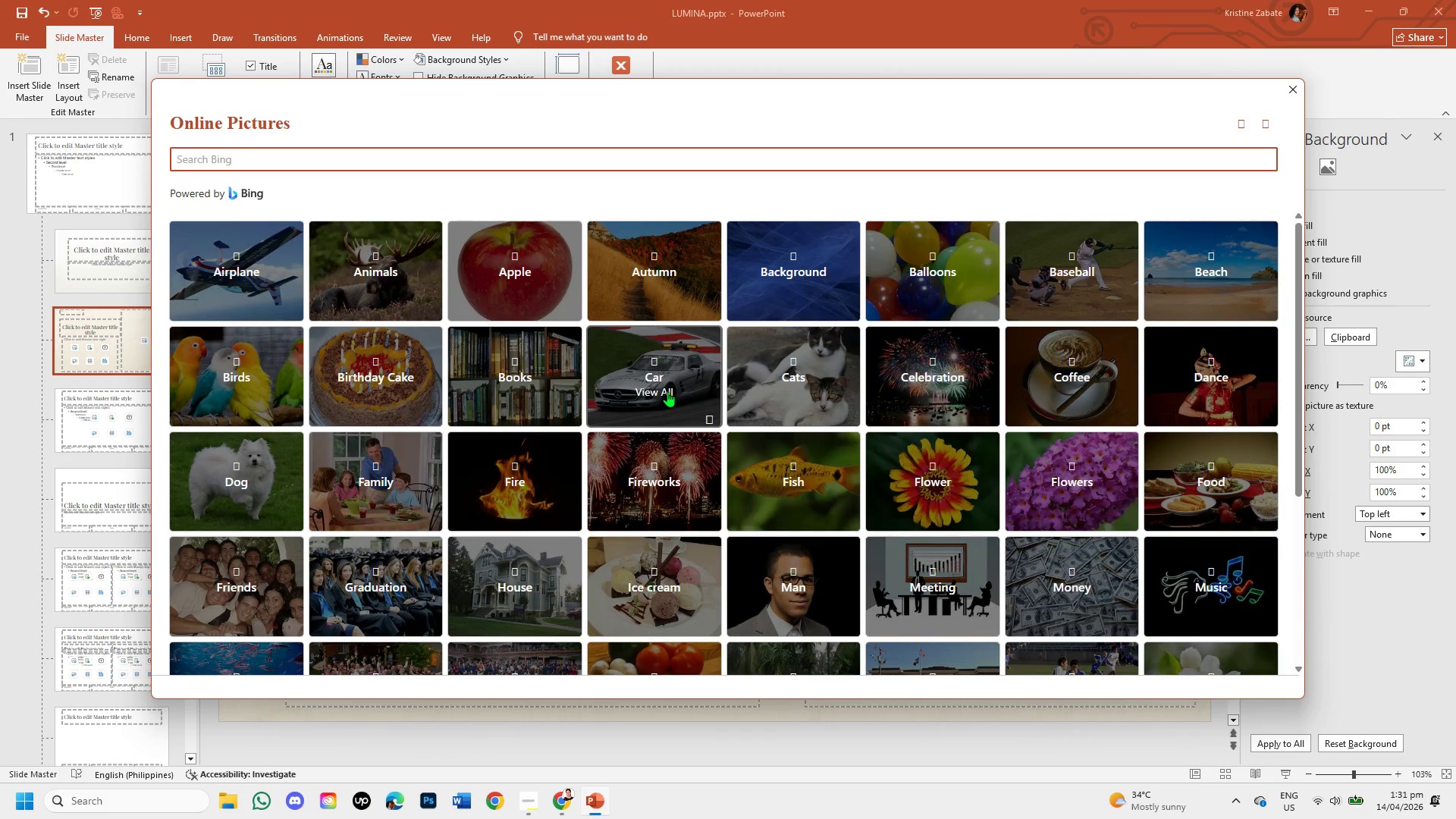 
type(stone paper)
 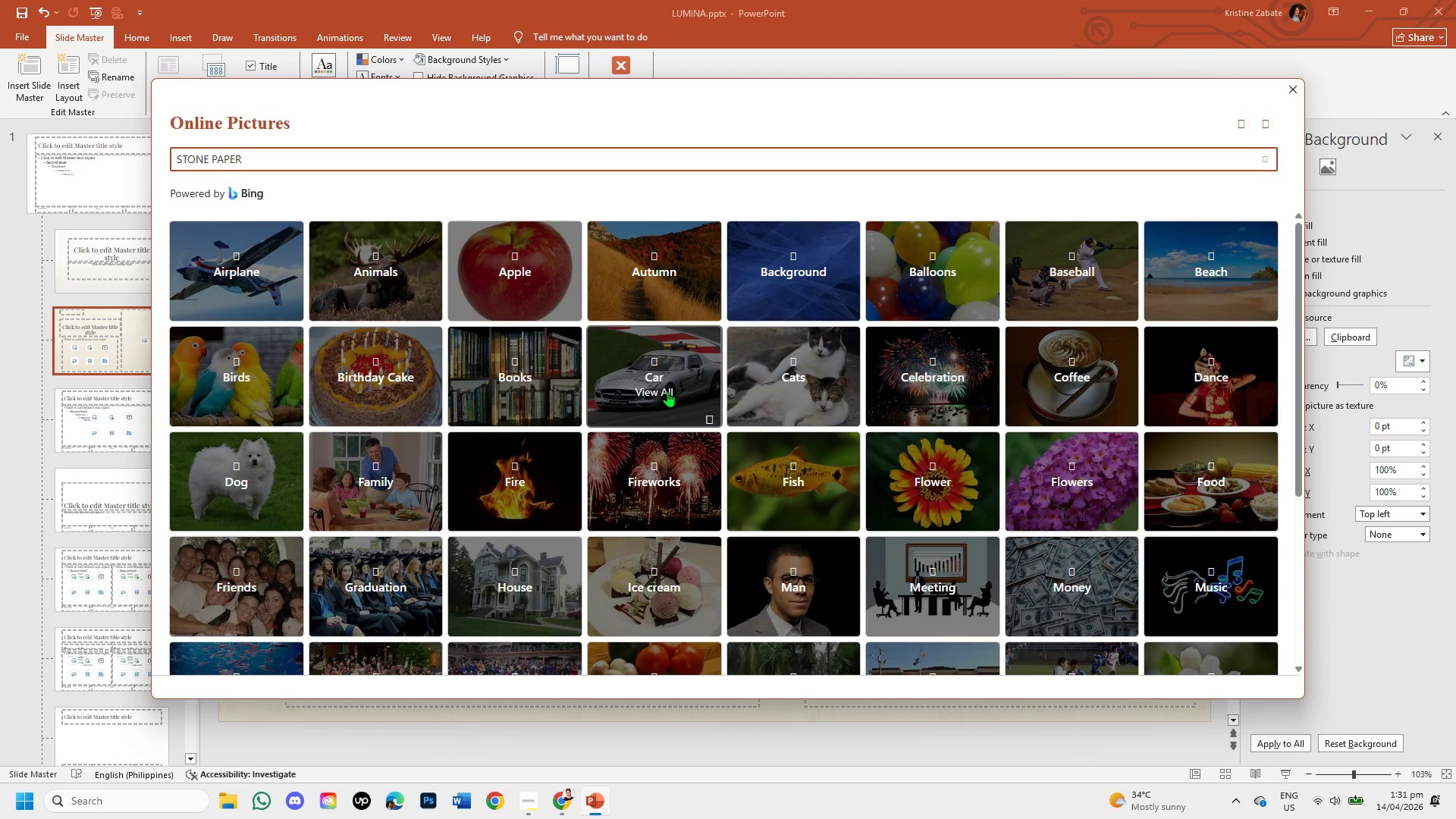 
hold_key(key=Backspace, duration=1.05)
 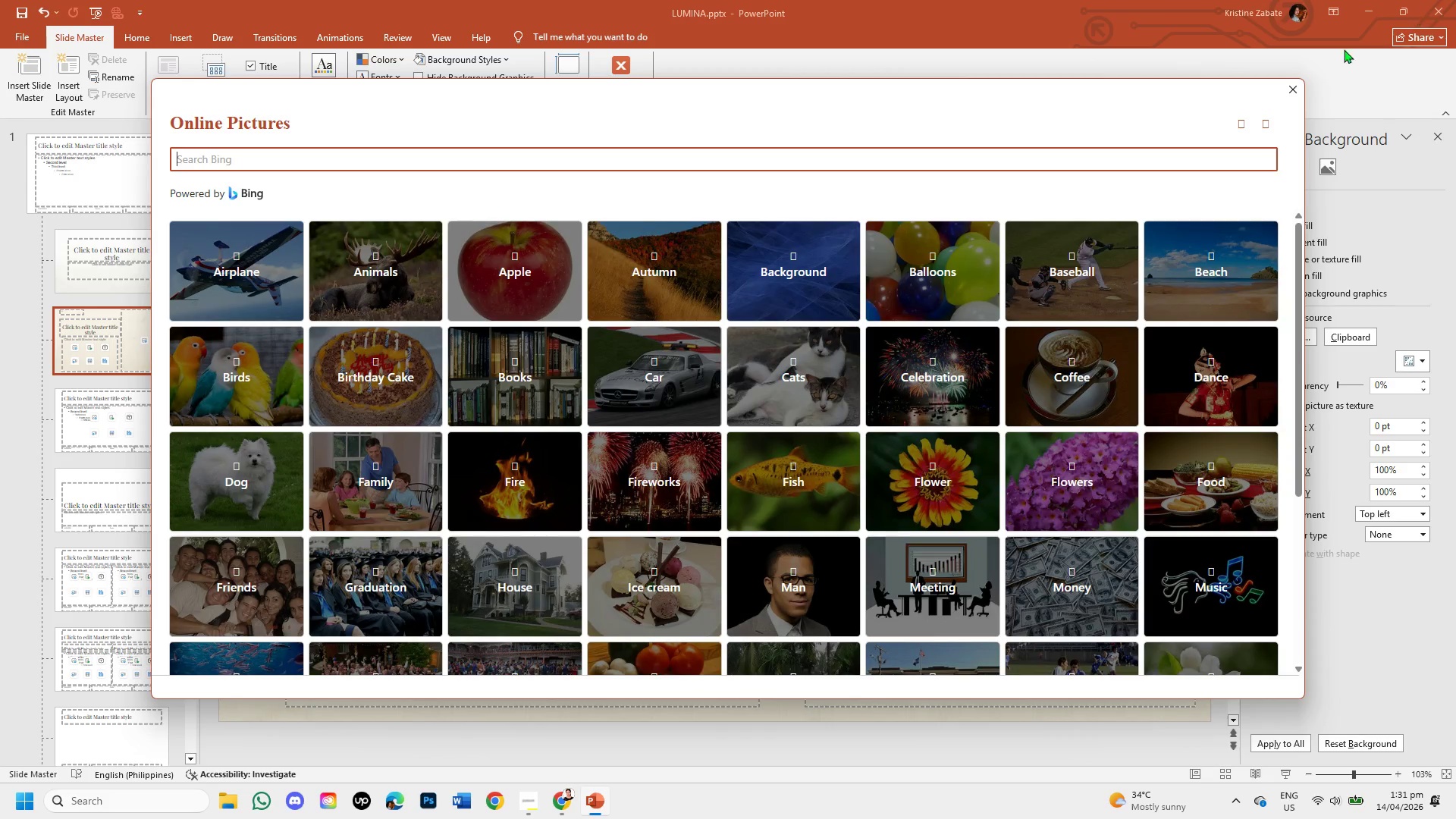 
left_click([1295, 95])
 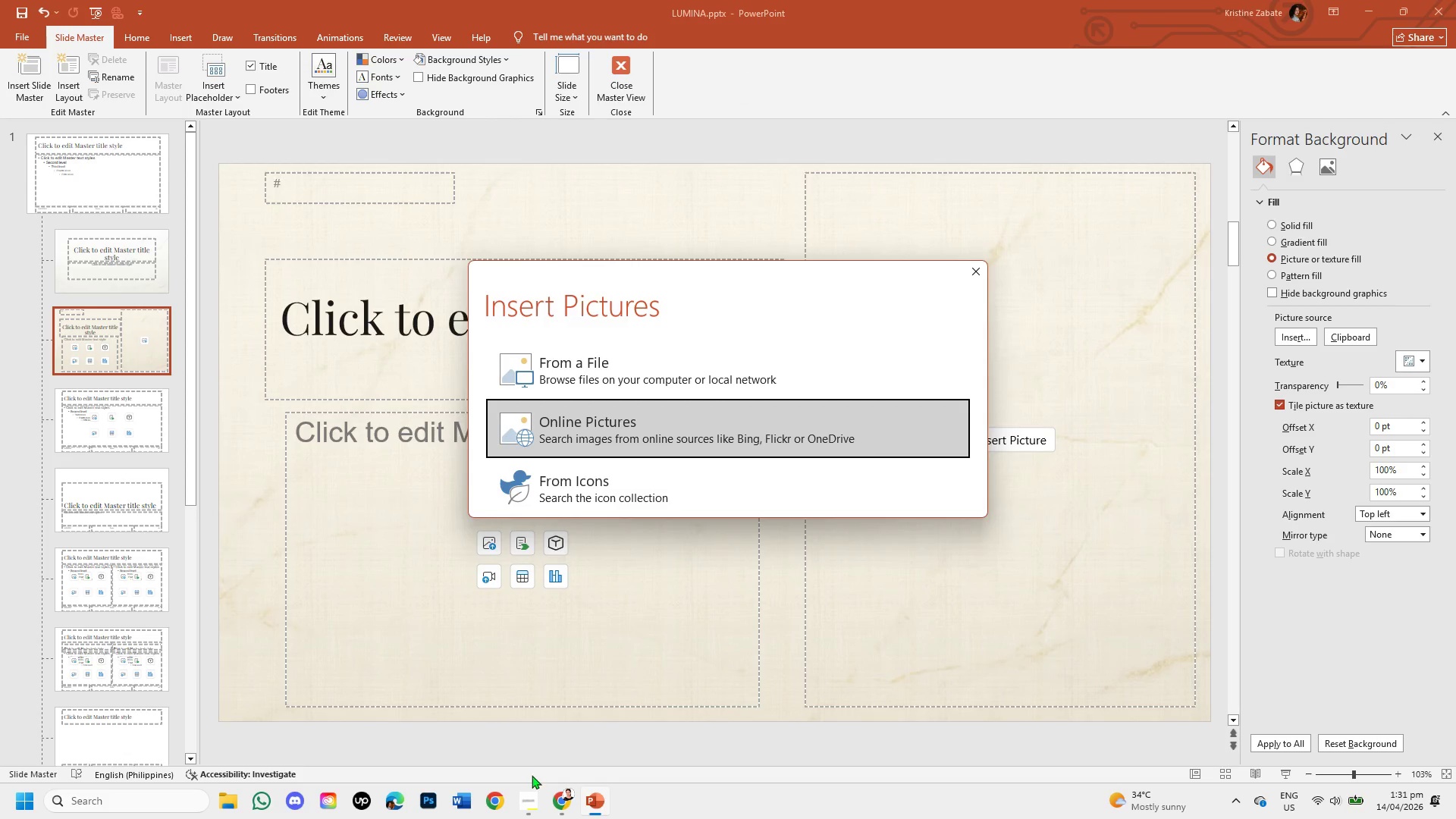 
left_click([568, 810])
 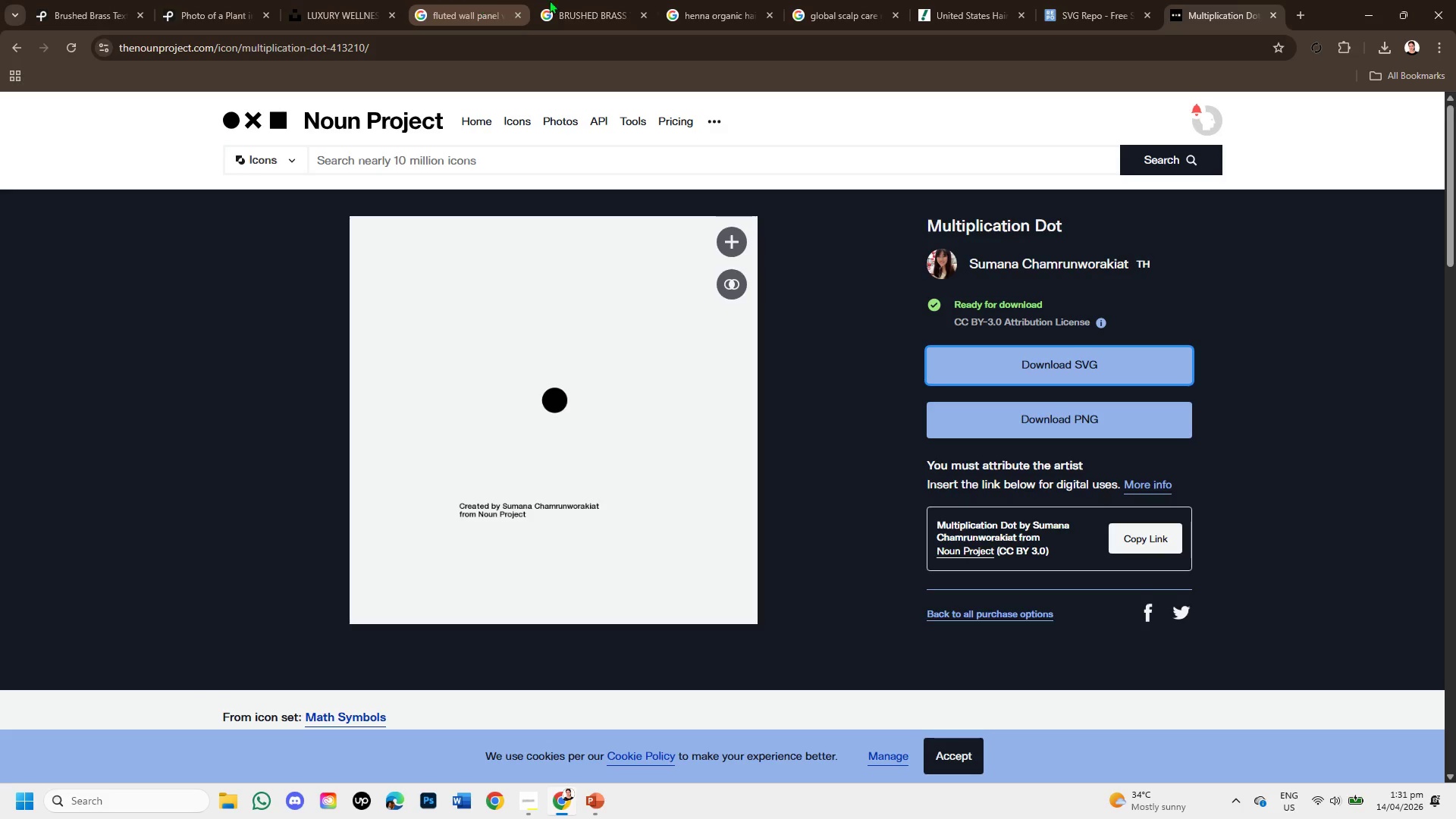 
left_click([559, 0])
 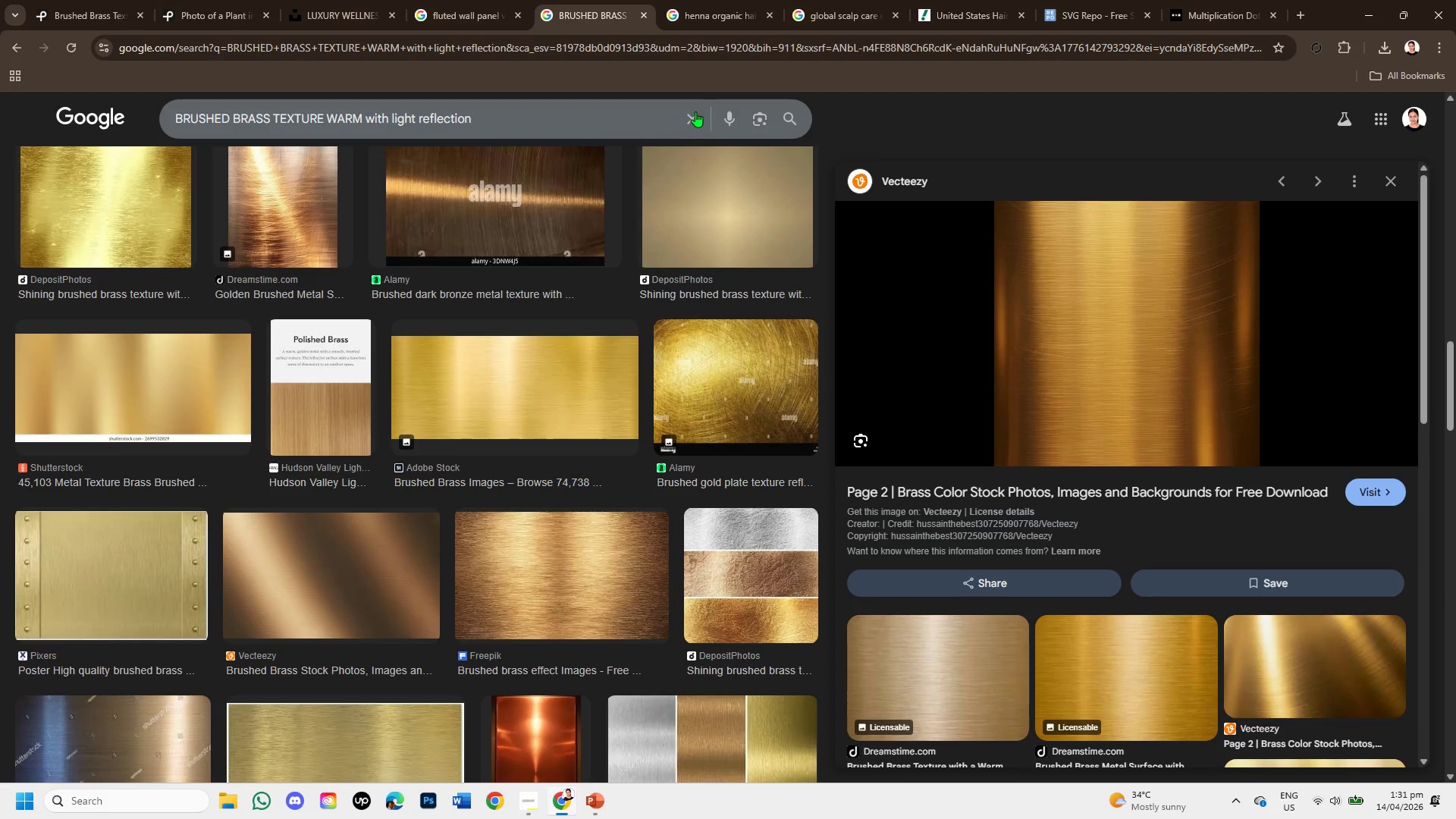 
left_click([695, 111])
 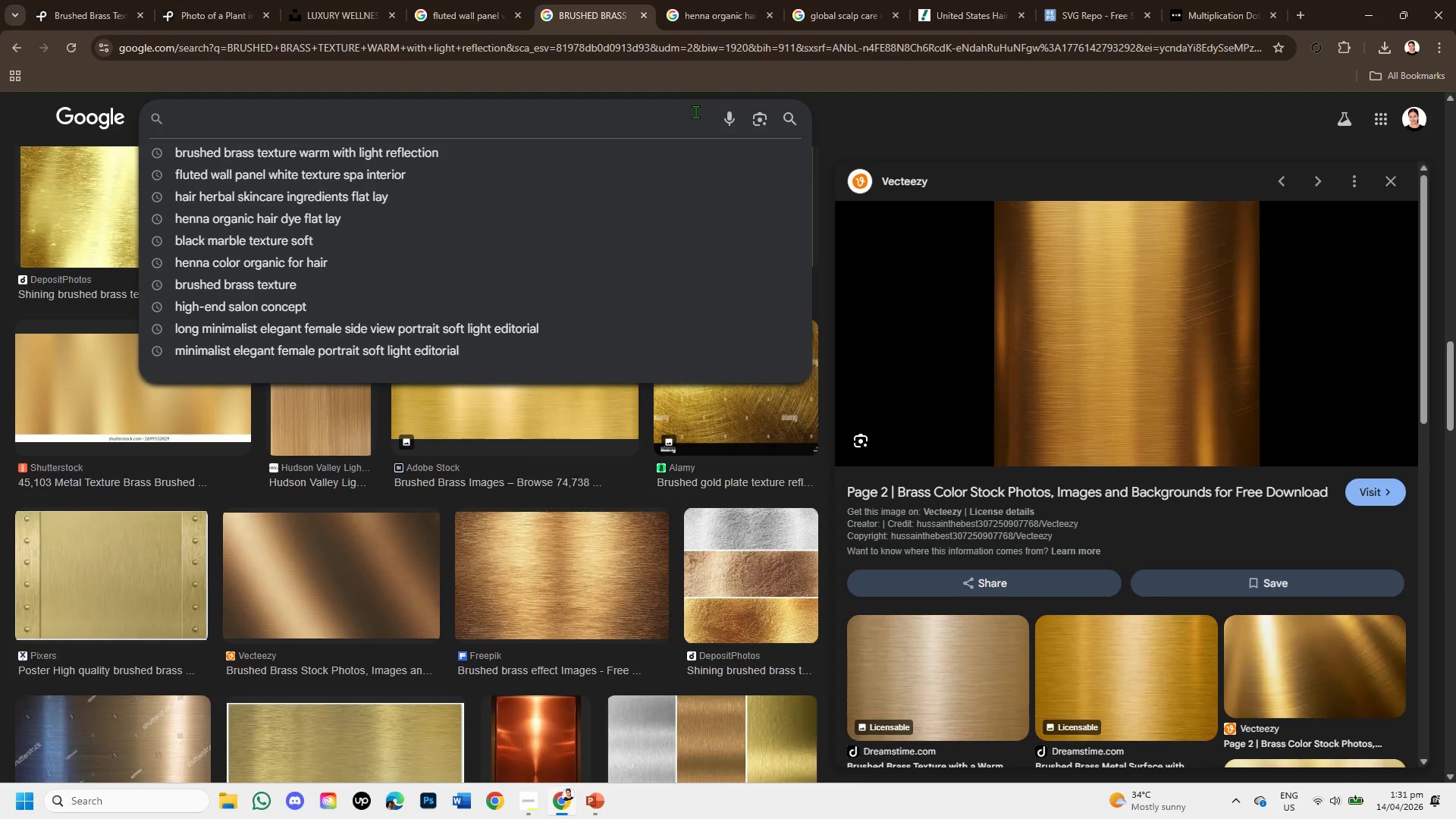 
type(stoned )
key(Backspace)
key(Backspace)
type(d )
key(Backspace)
key(Backspace)
type(d)
key(Backspace)
type( paper )
 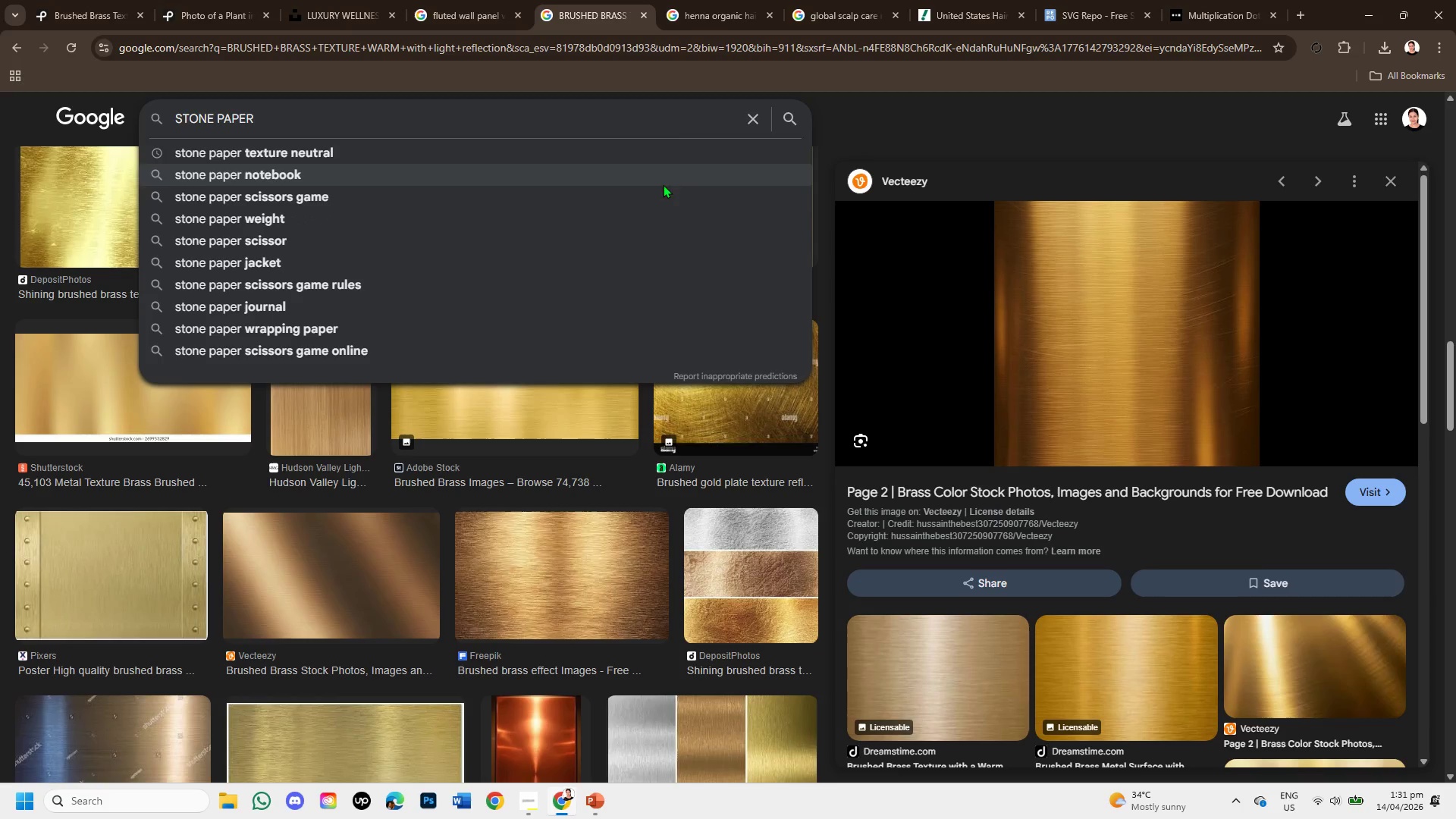 
left_click([421, 144])
 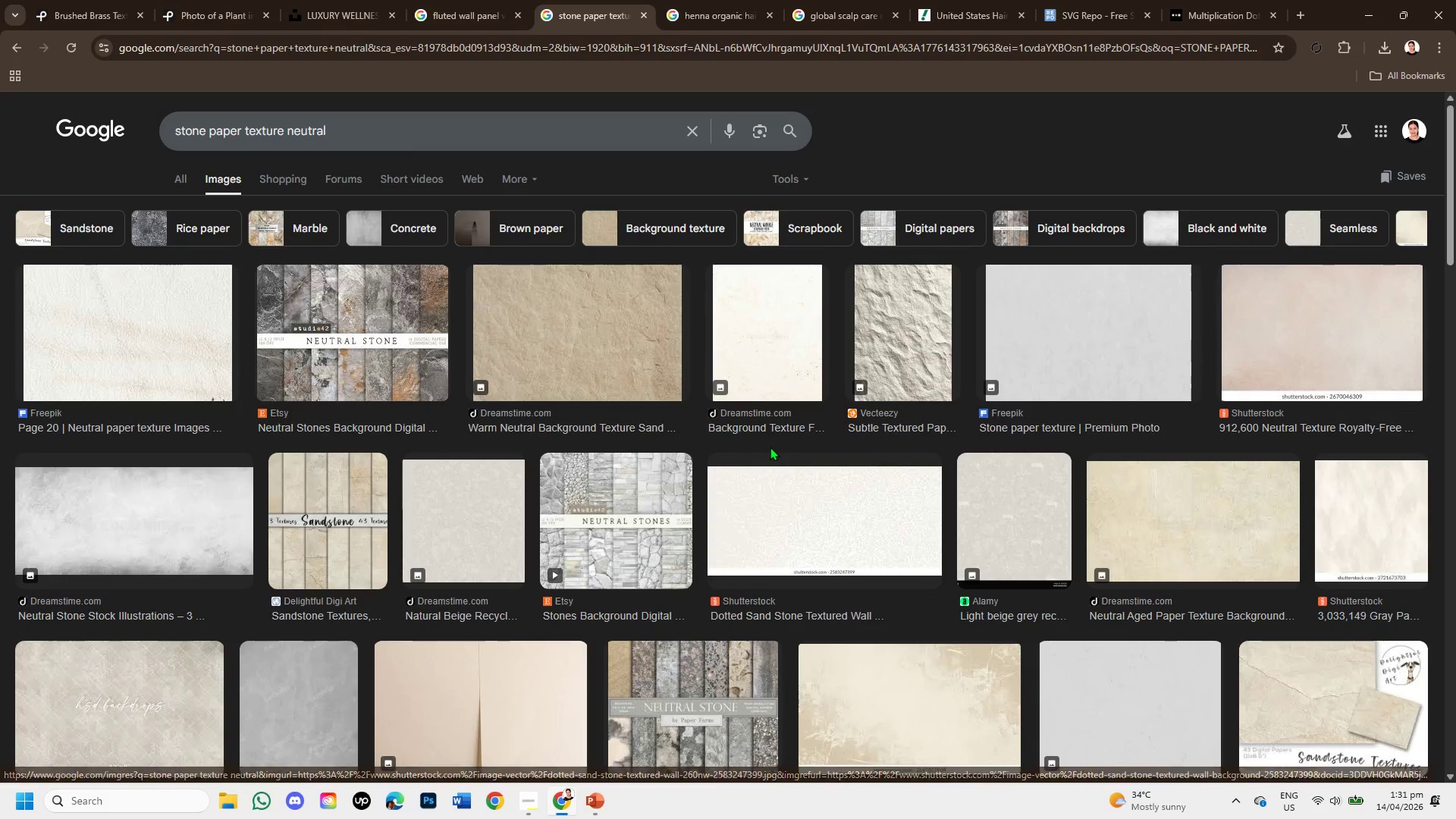 
wait(6.2)
 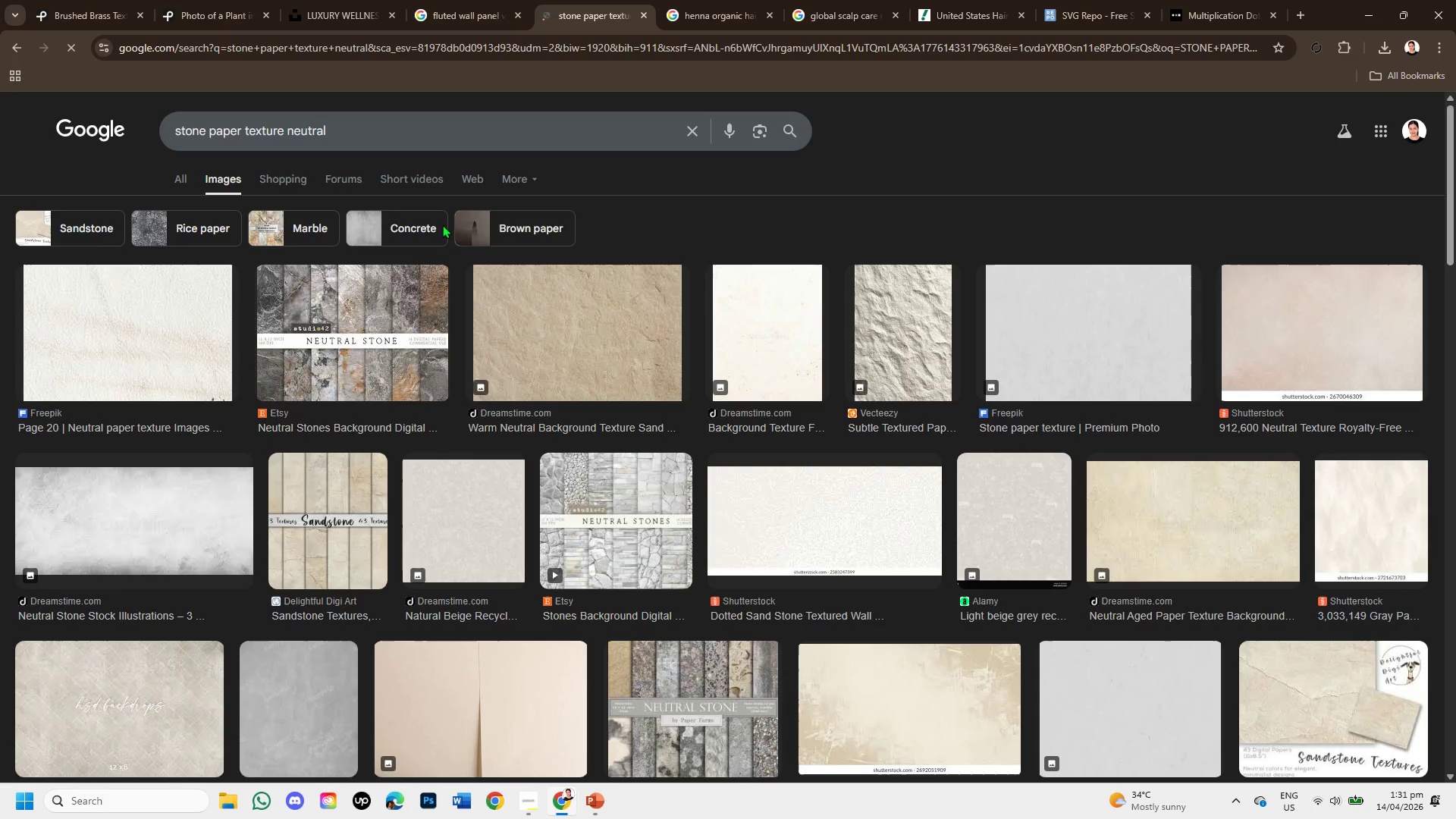 
left_click([191, 315])
 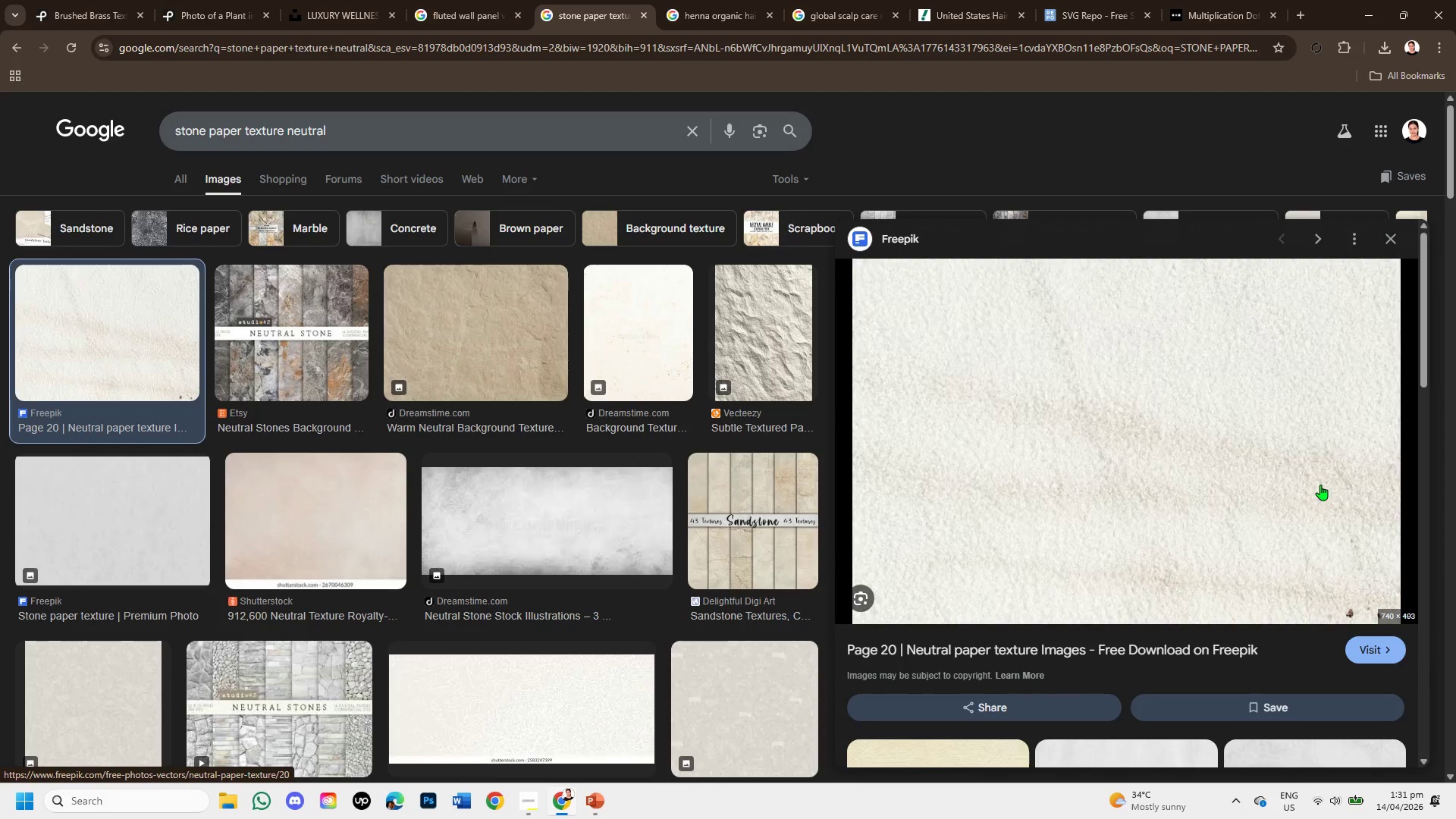 
scroll: coordinate [1162, 532], scroll_direction: down, amount: 2.0
 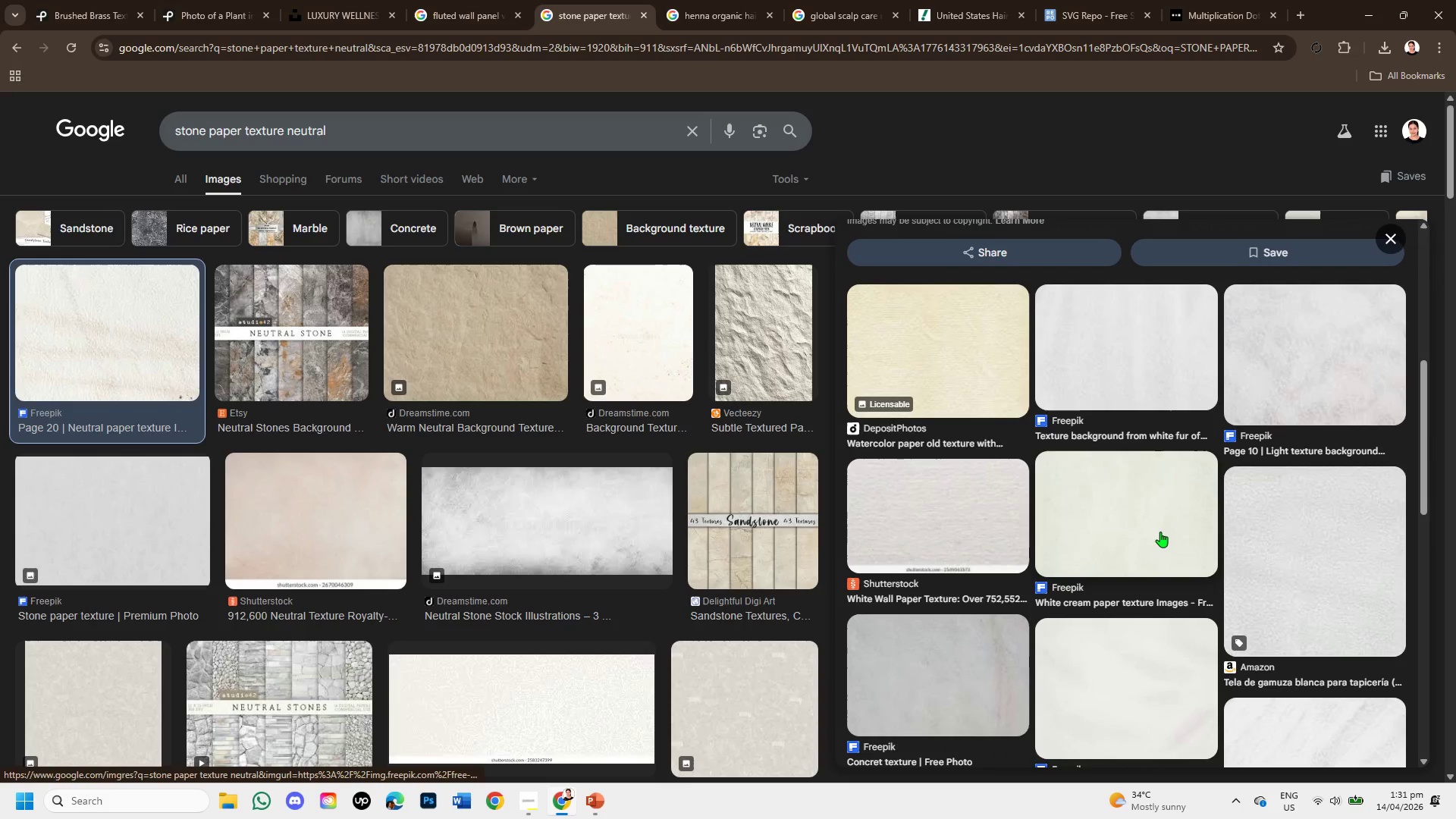 
scroll: coordinate [1160, 532], scroll_direction: up, amount: 3.0
 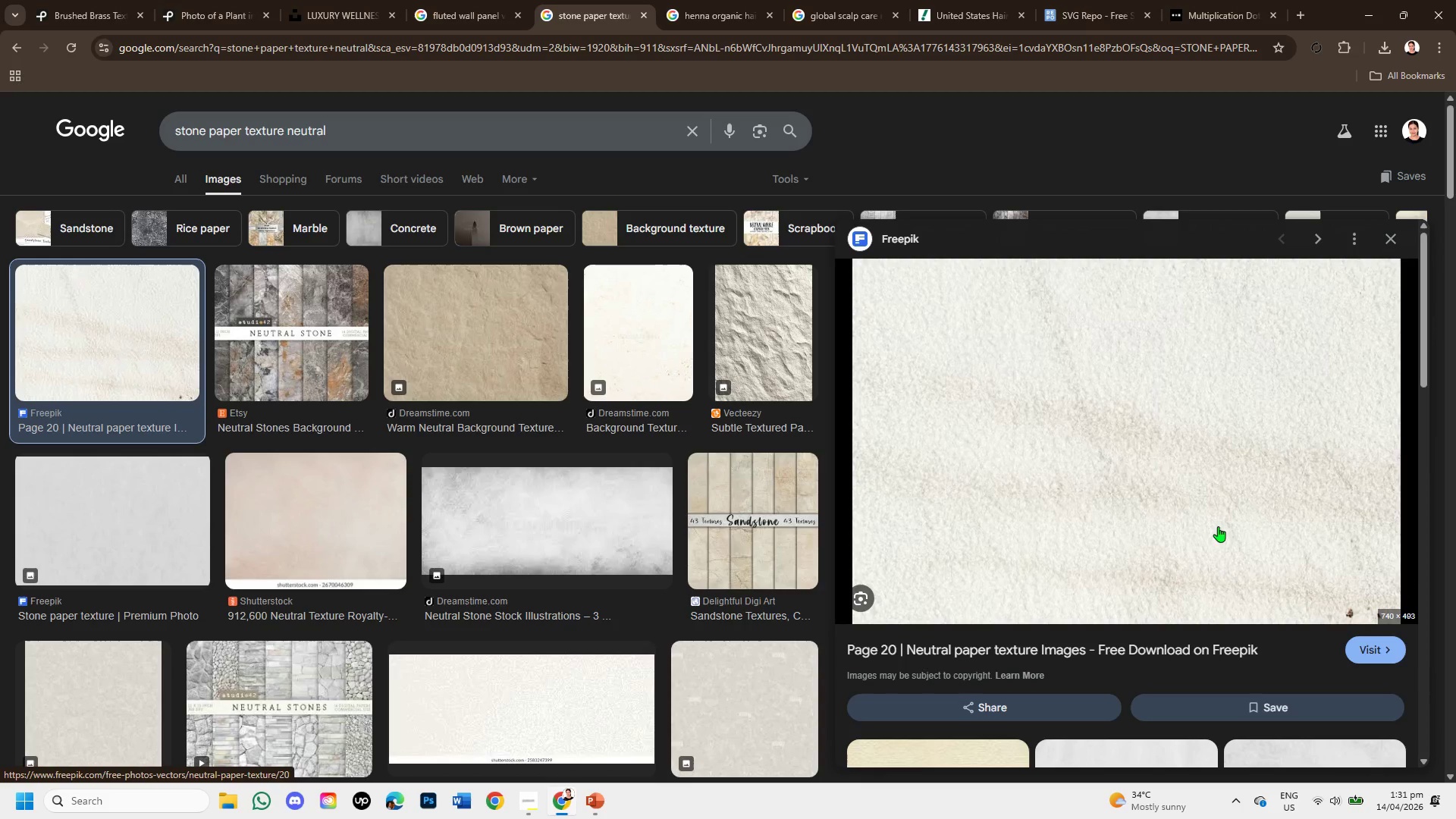 
right_click([1147, 402])
 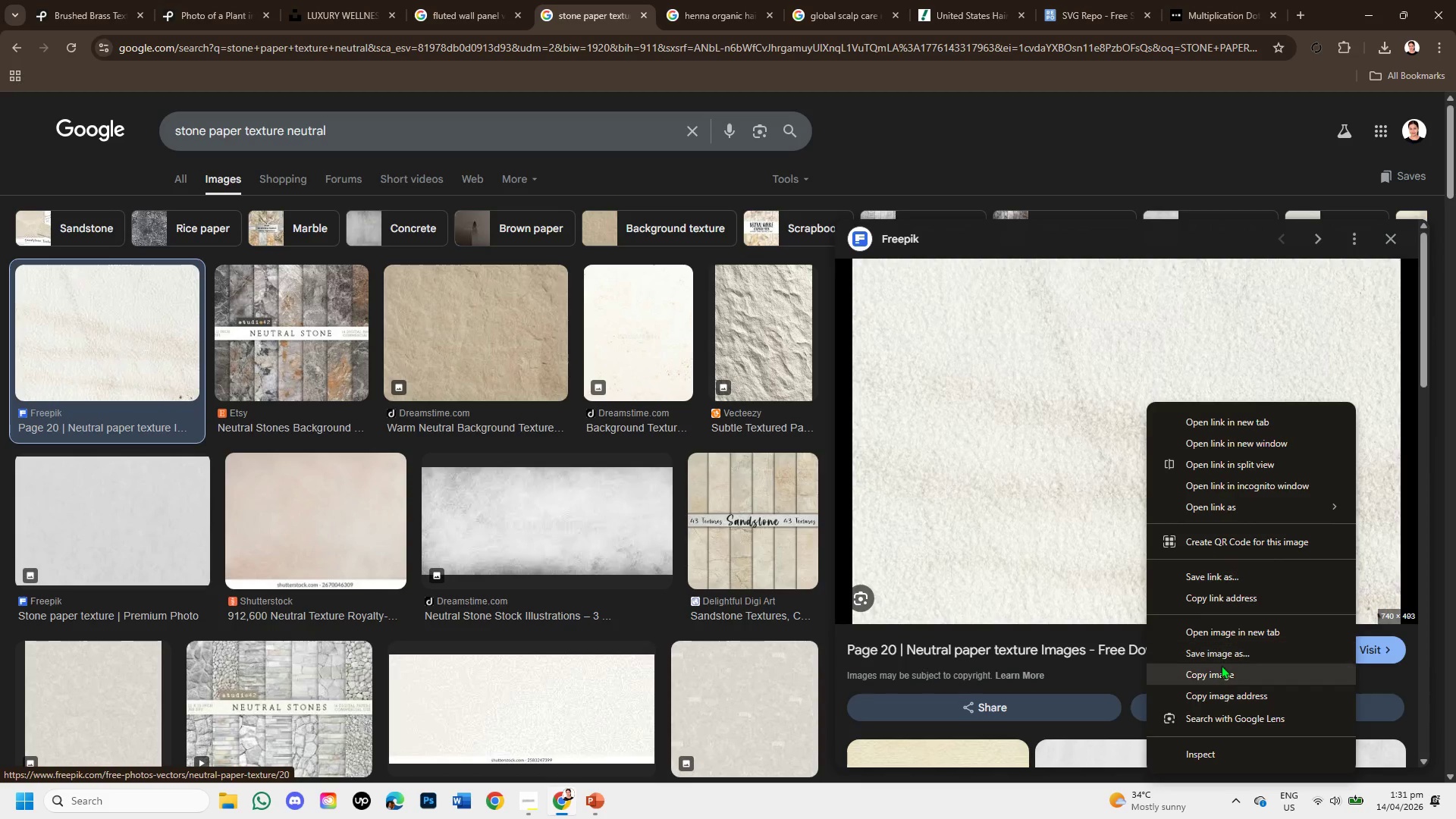 
left_click([1219, 653])
 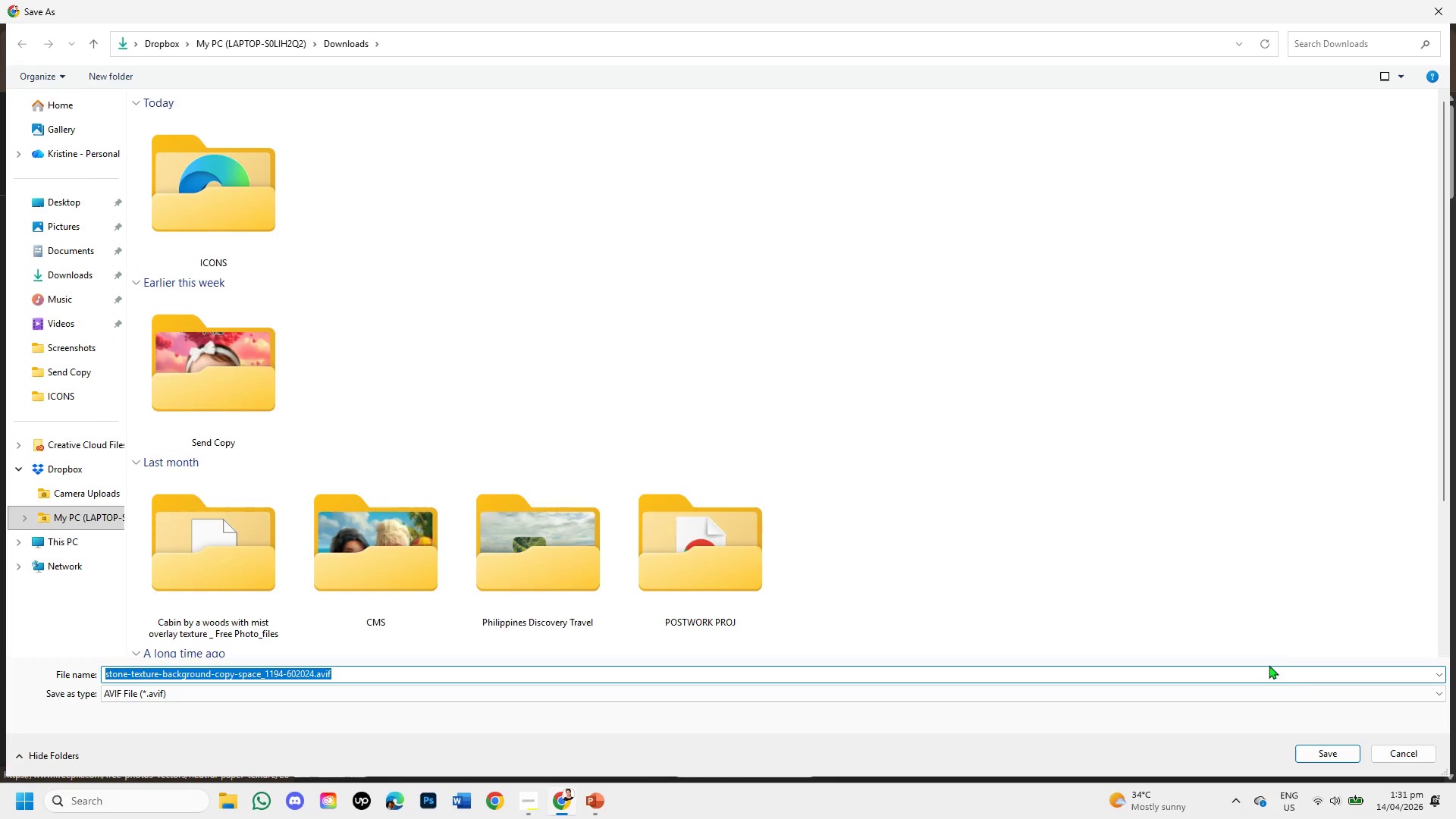 
left_click([1418, 755])
 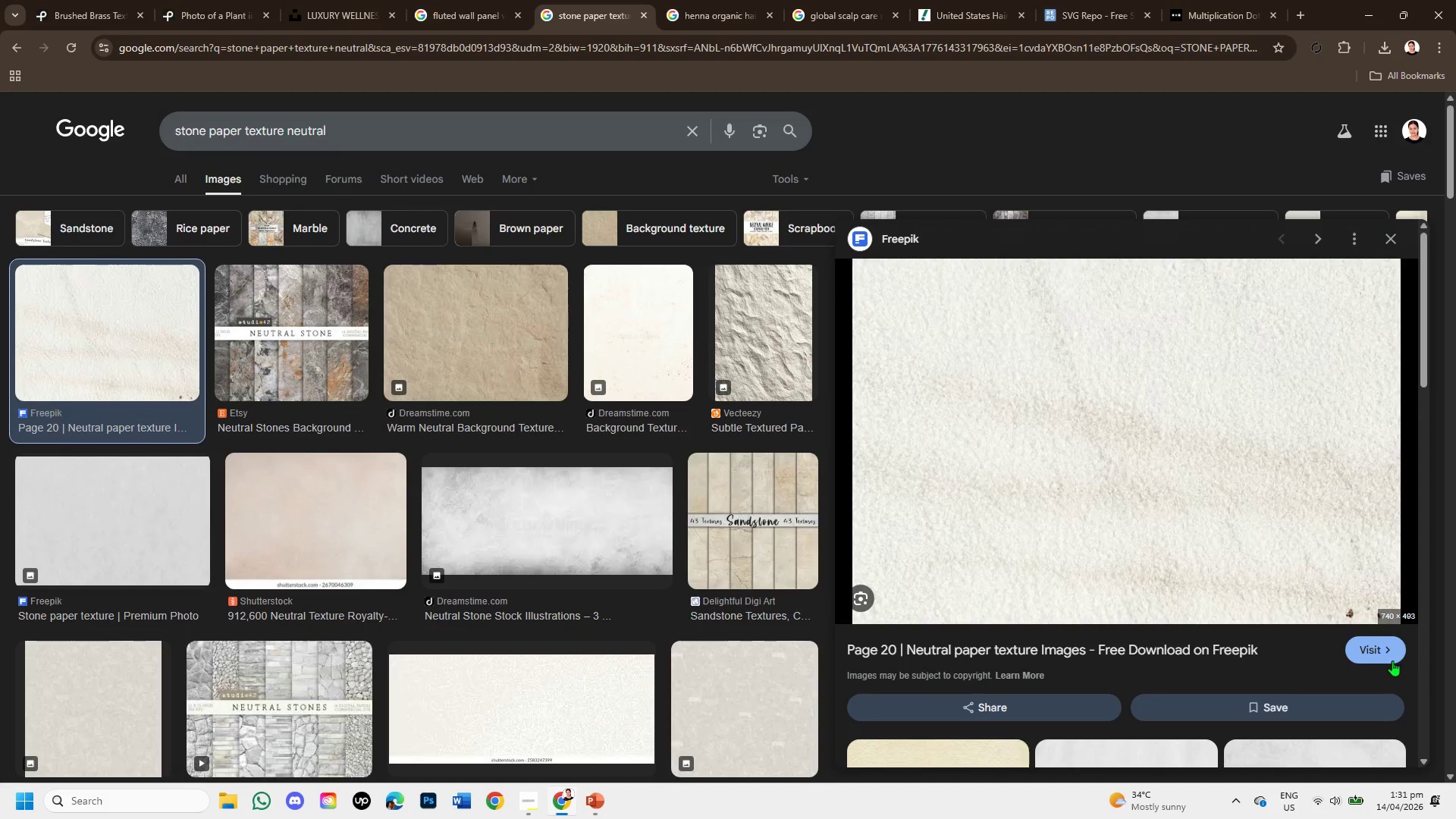 
left_click([1389, 650])
 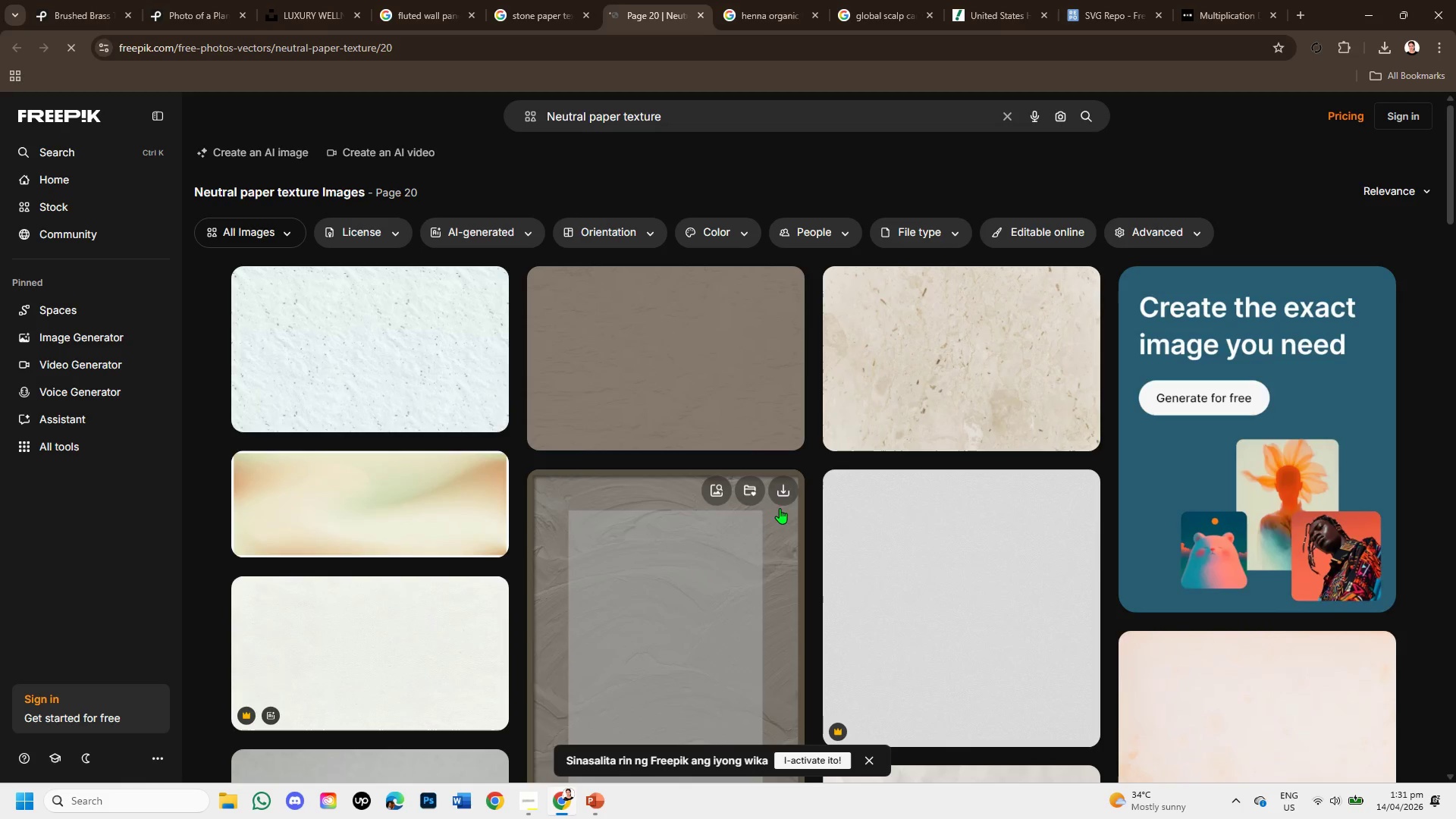 
wait(5.88)
 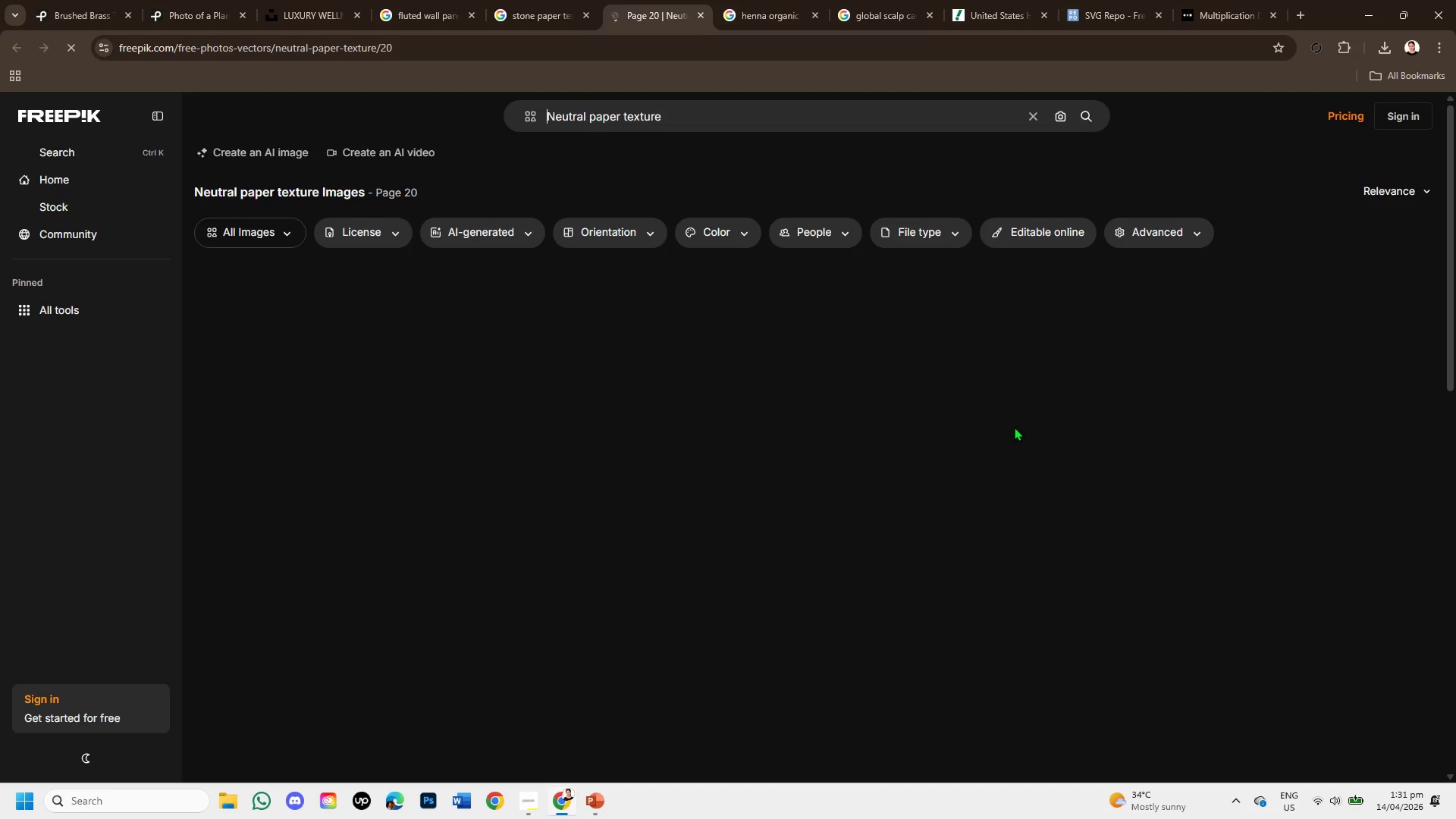 
scroll: coordinate [1363, 626], scroll_direction: down, amount: 2.0
 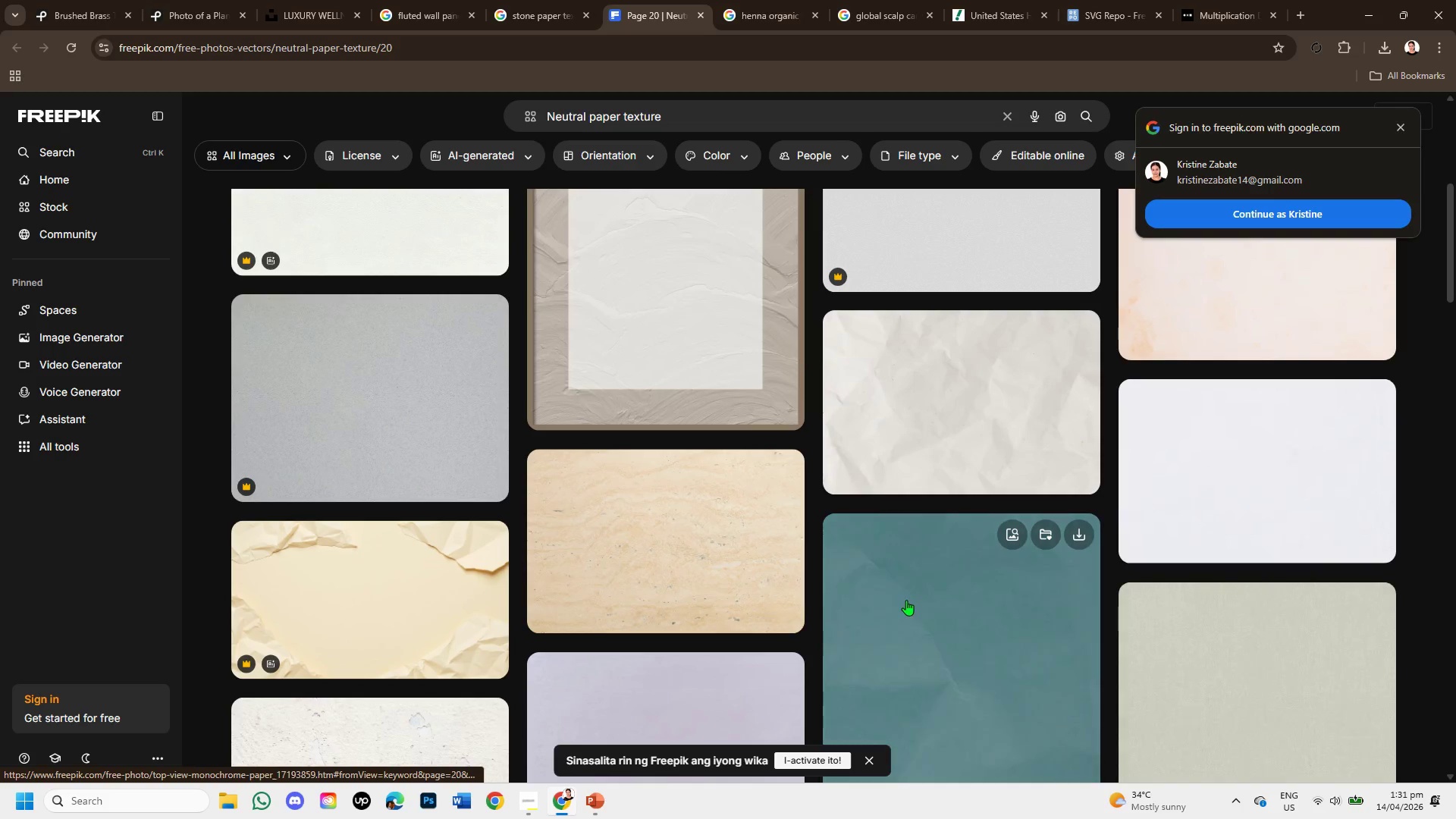 
scroll: coordinate [896, 590], scroll_direction: up, amount: 3.0
 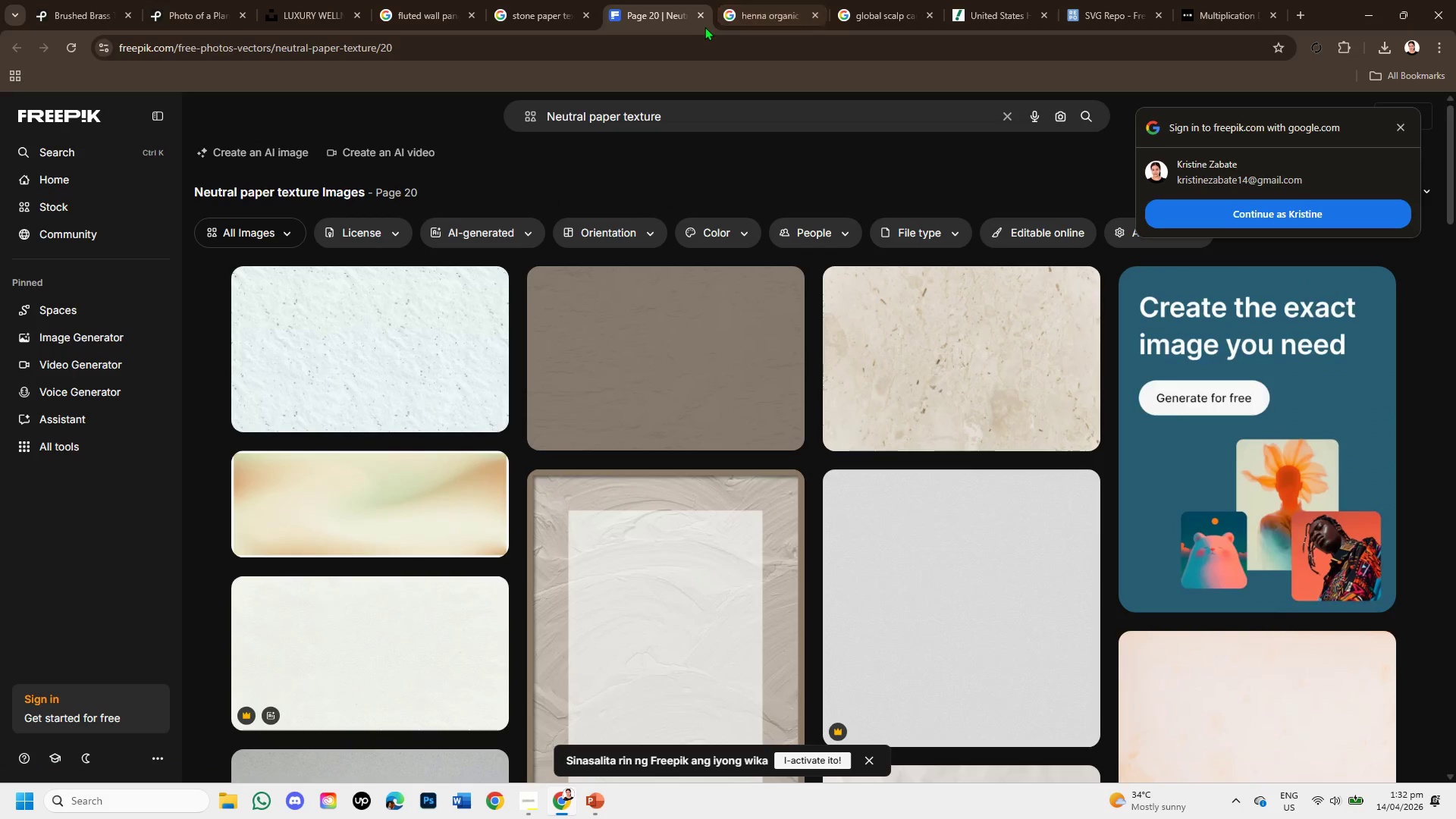 
left_click([702, 17])
 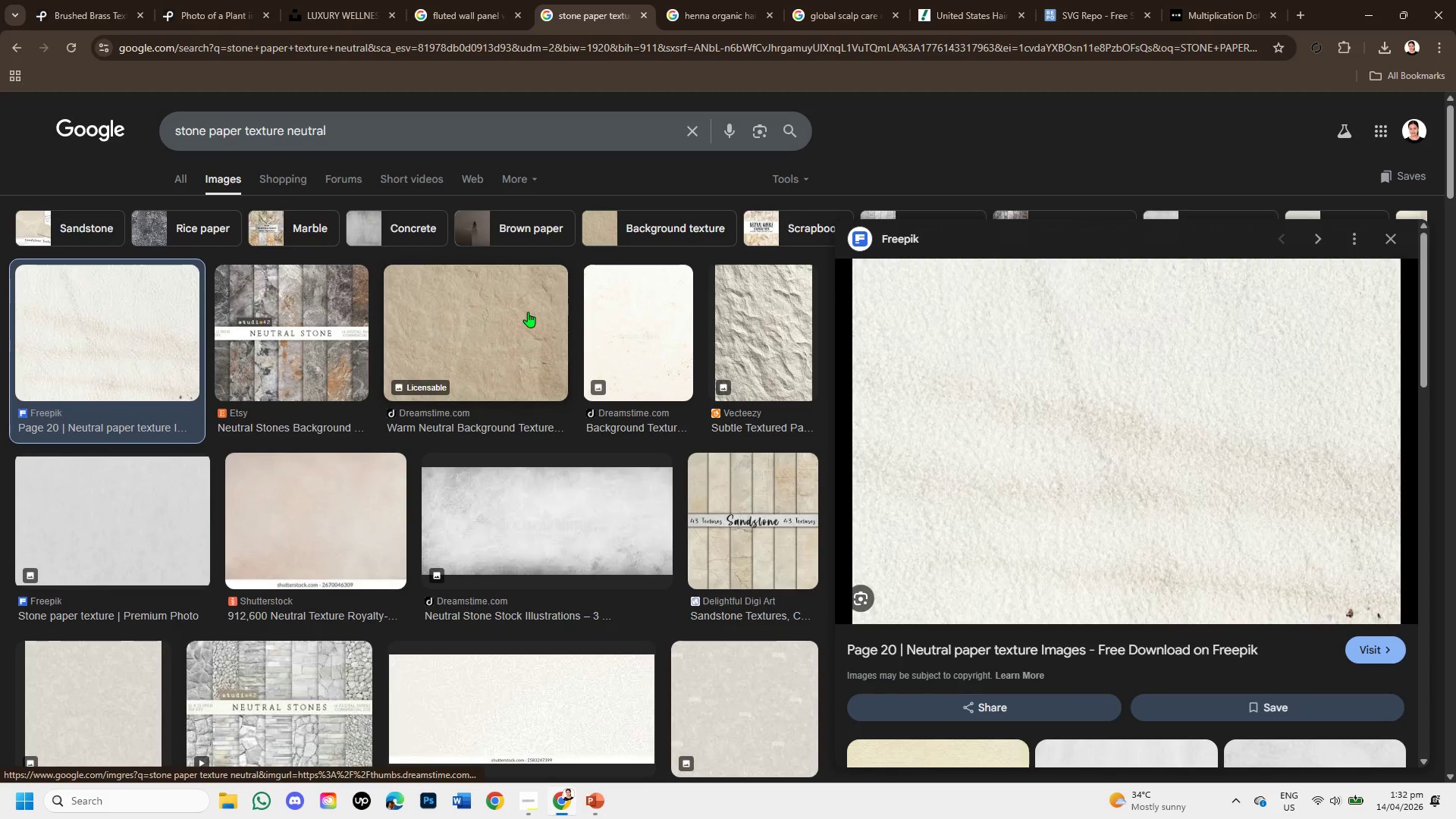 
left_click([610, 300])
 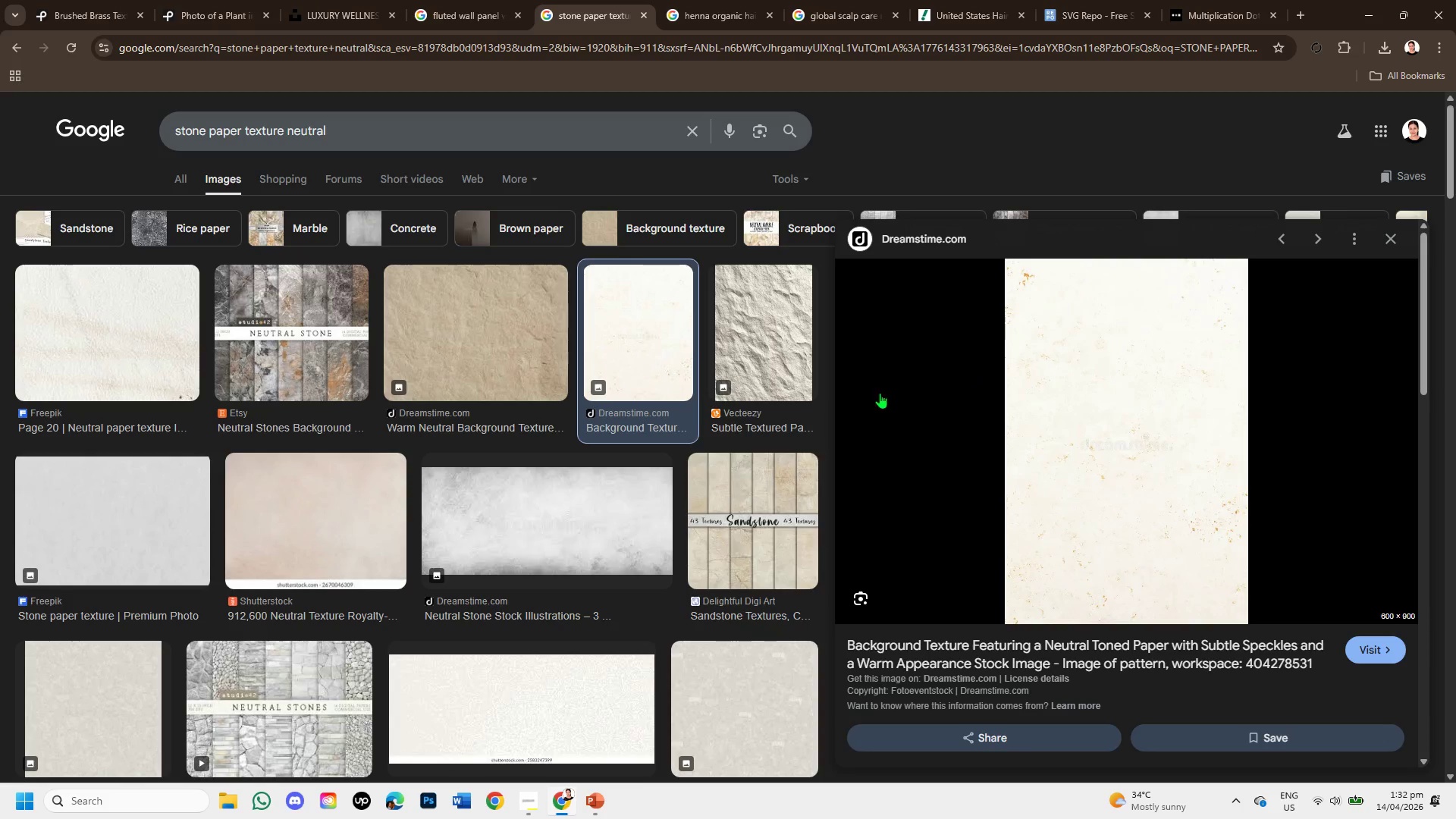 
left_click([547, 335])
 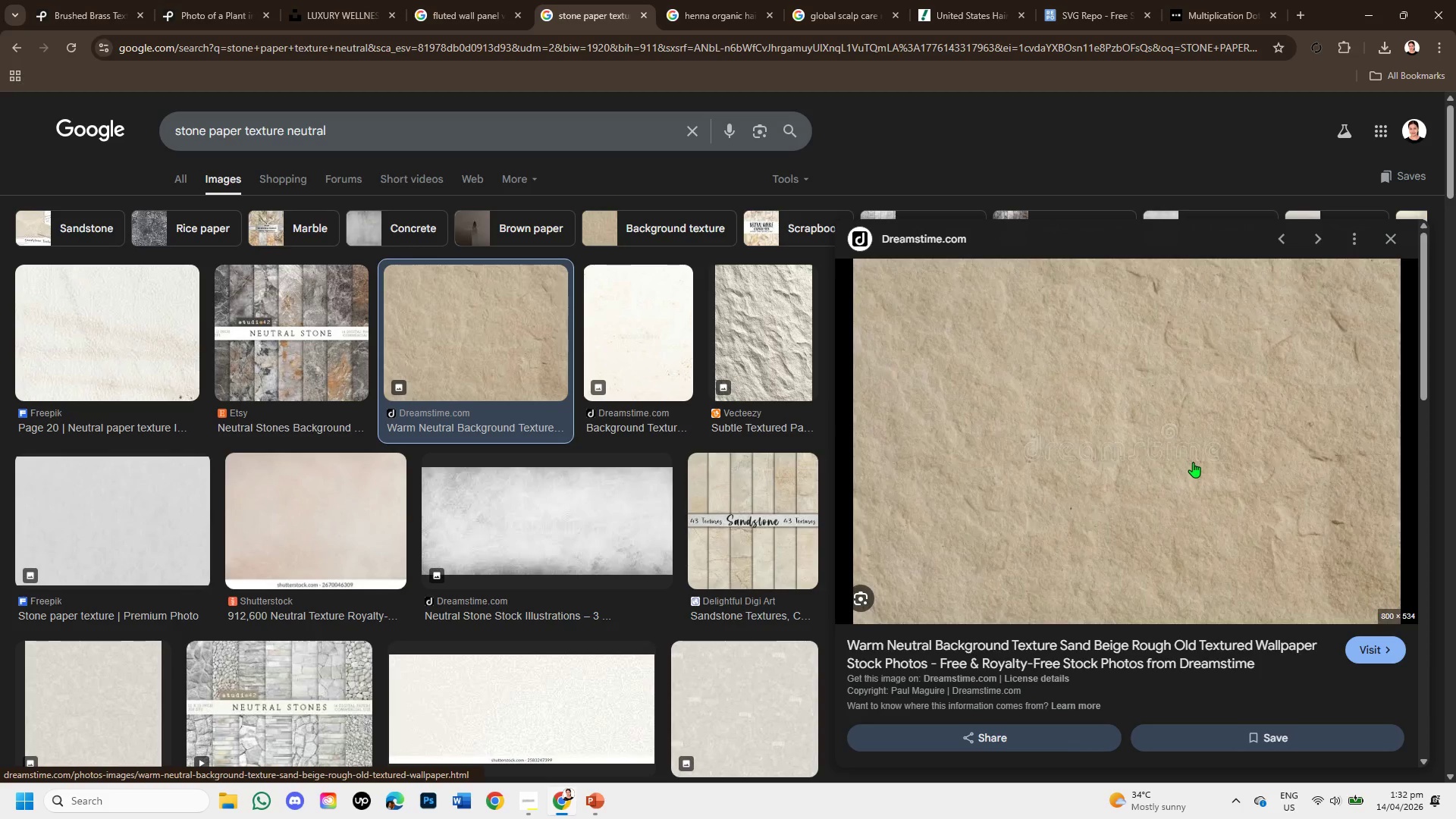 
scroll: coordinate [697, 506], scroll_direction: down, amount: 1.0
 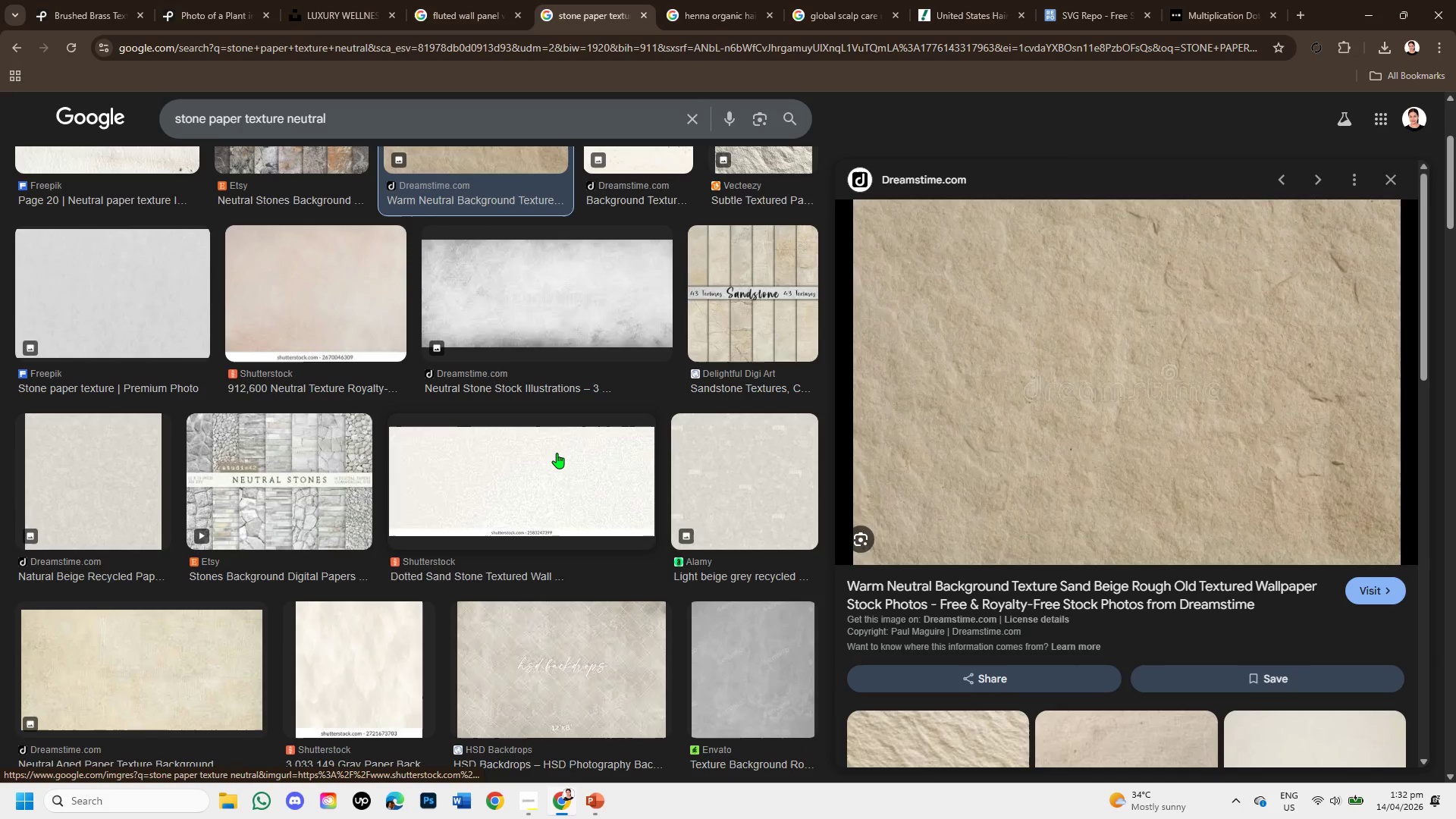 
left_click([557, 453])
 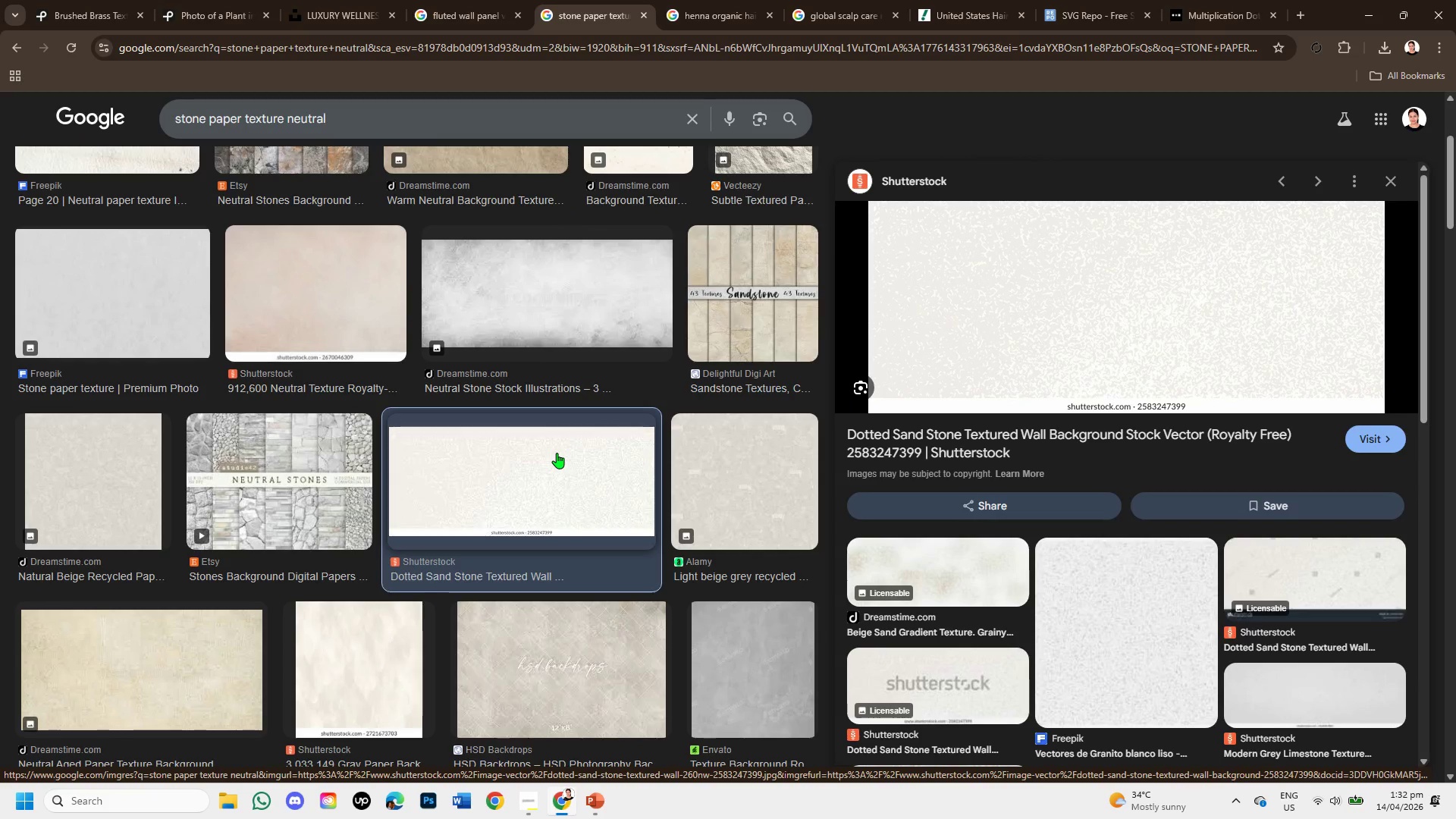 
left_click([71, 488])
 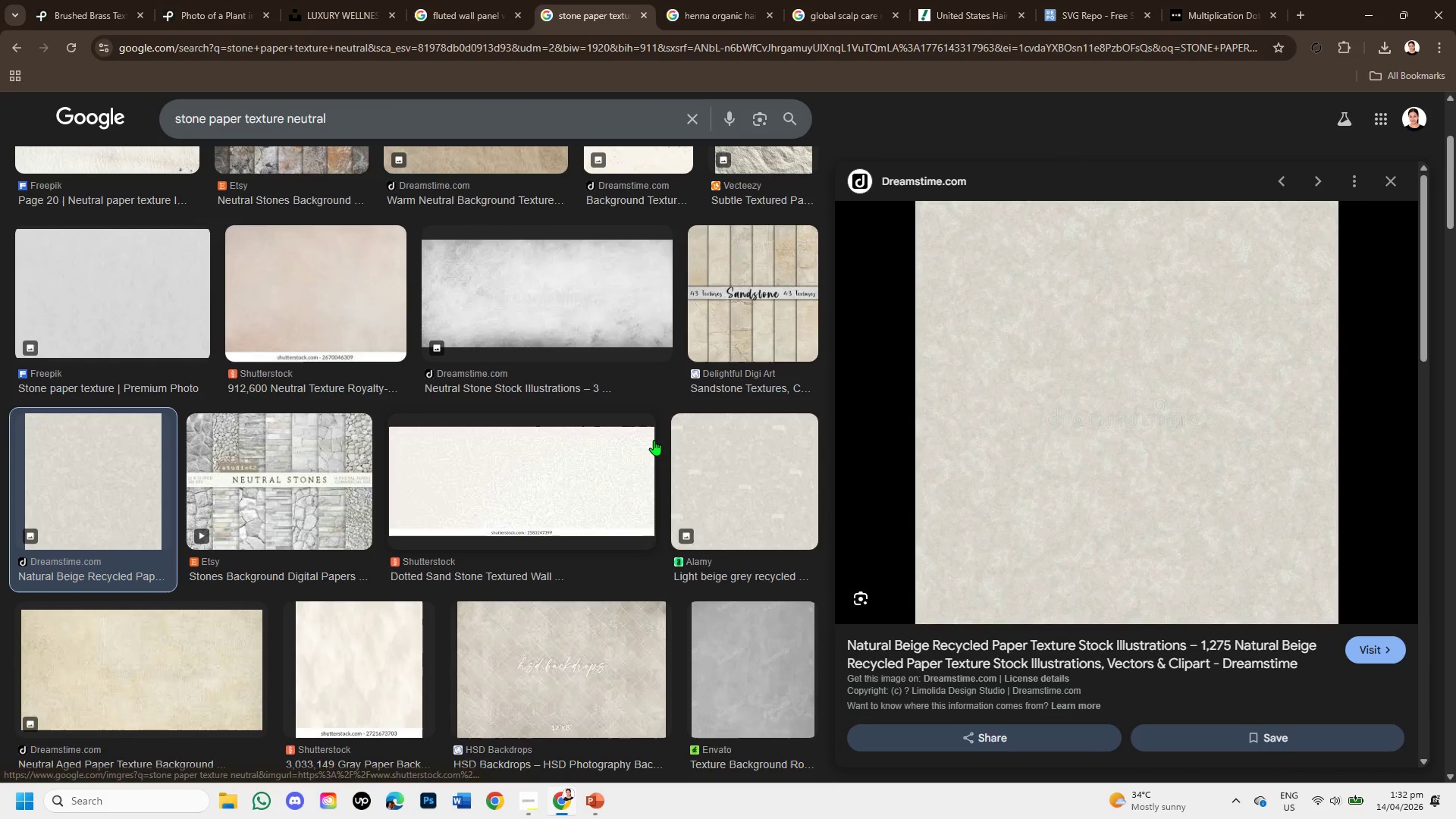 
scroll: coordinate [654, 440], scroll_direction: down, amount: 1.0
 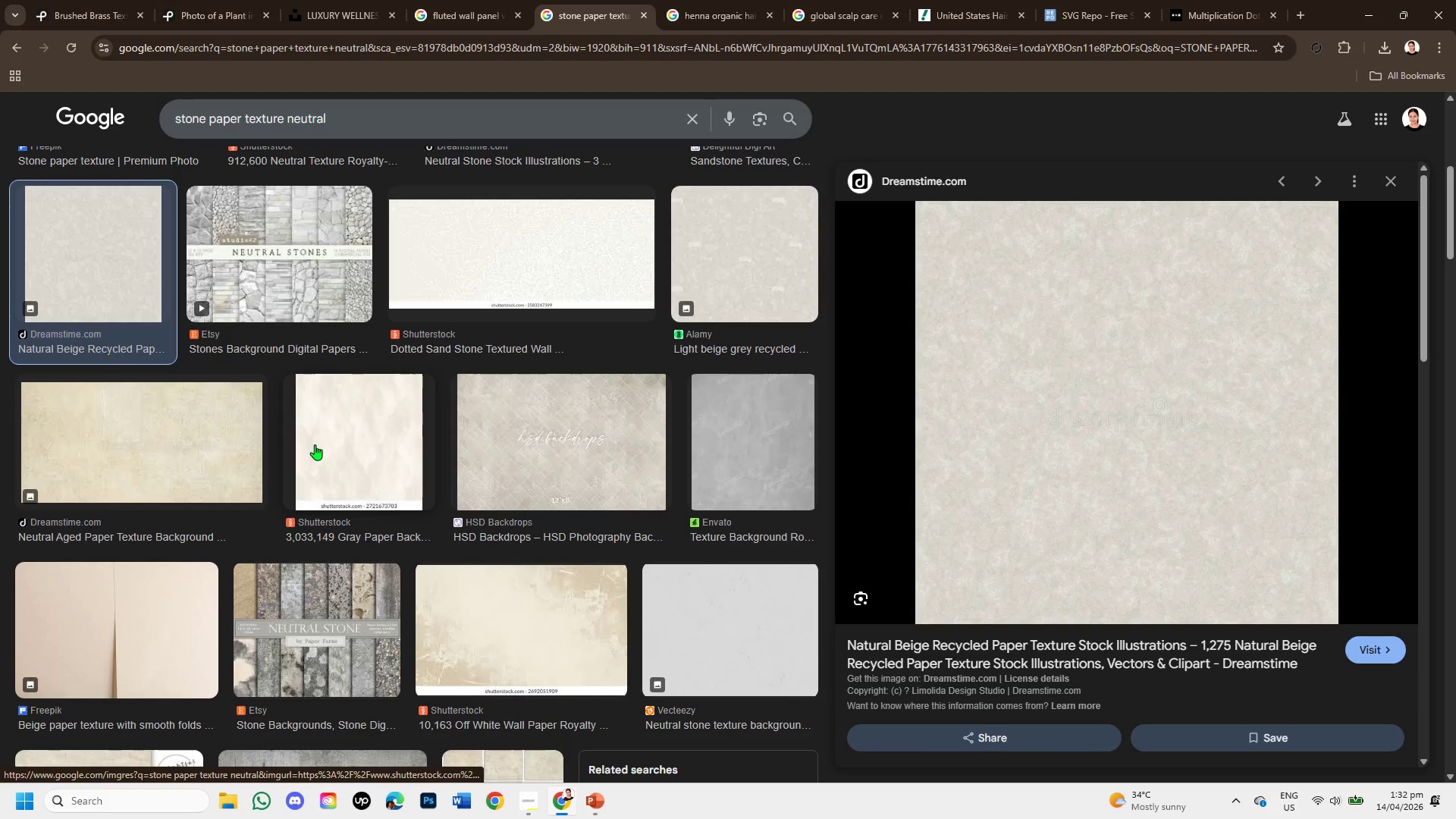 
left_click([334, 444])
 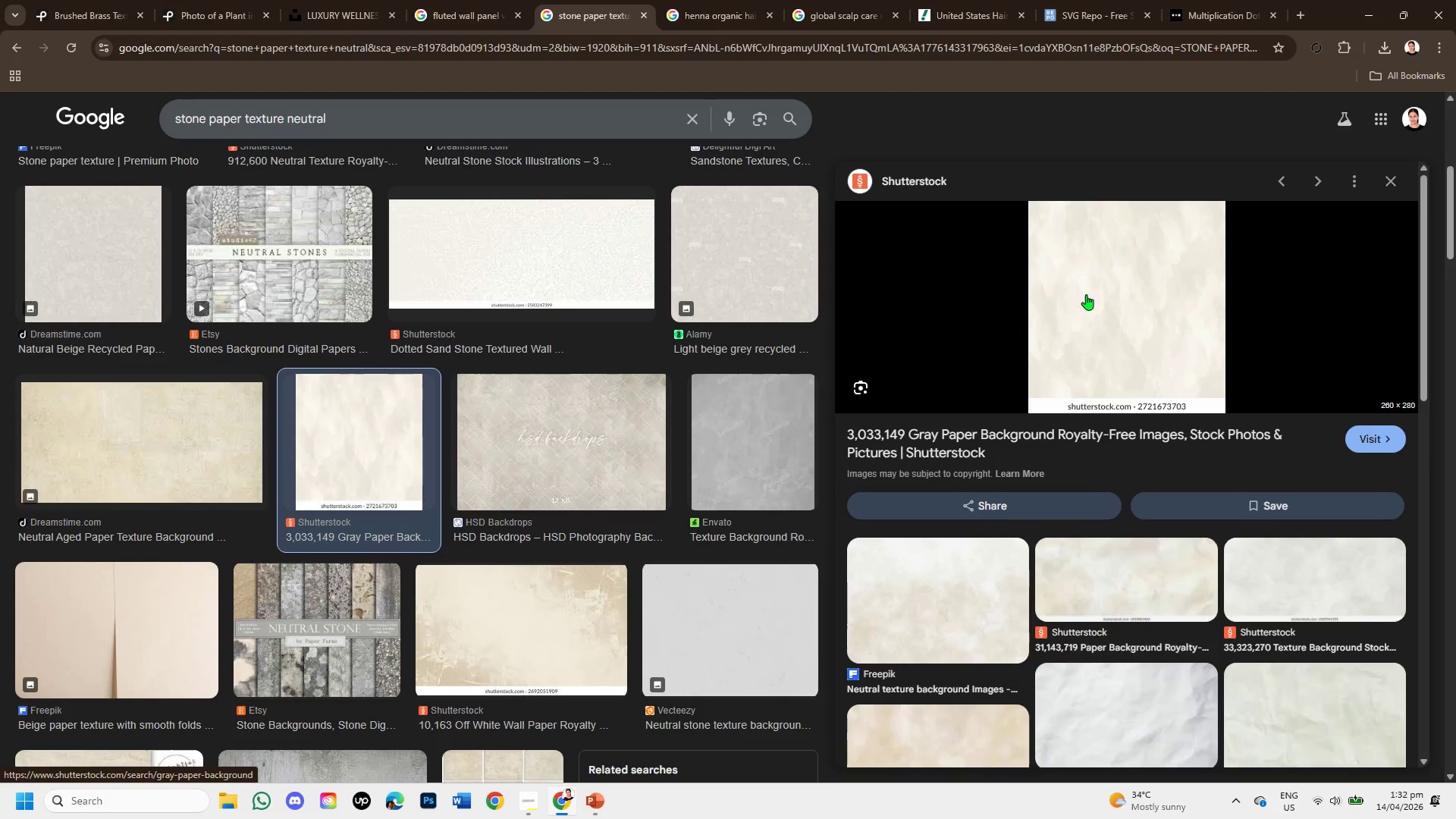 
right_click([1107, 278])
 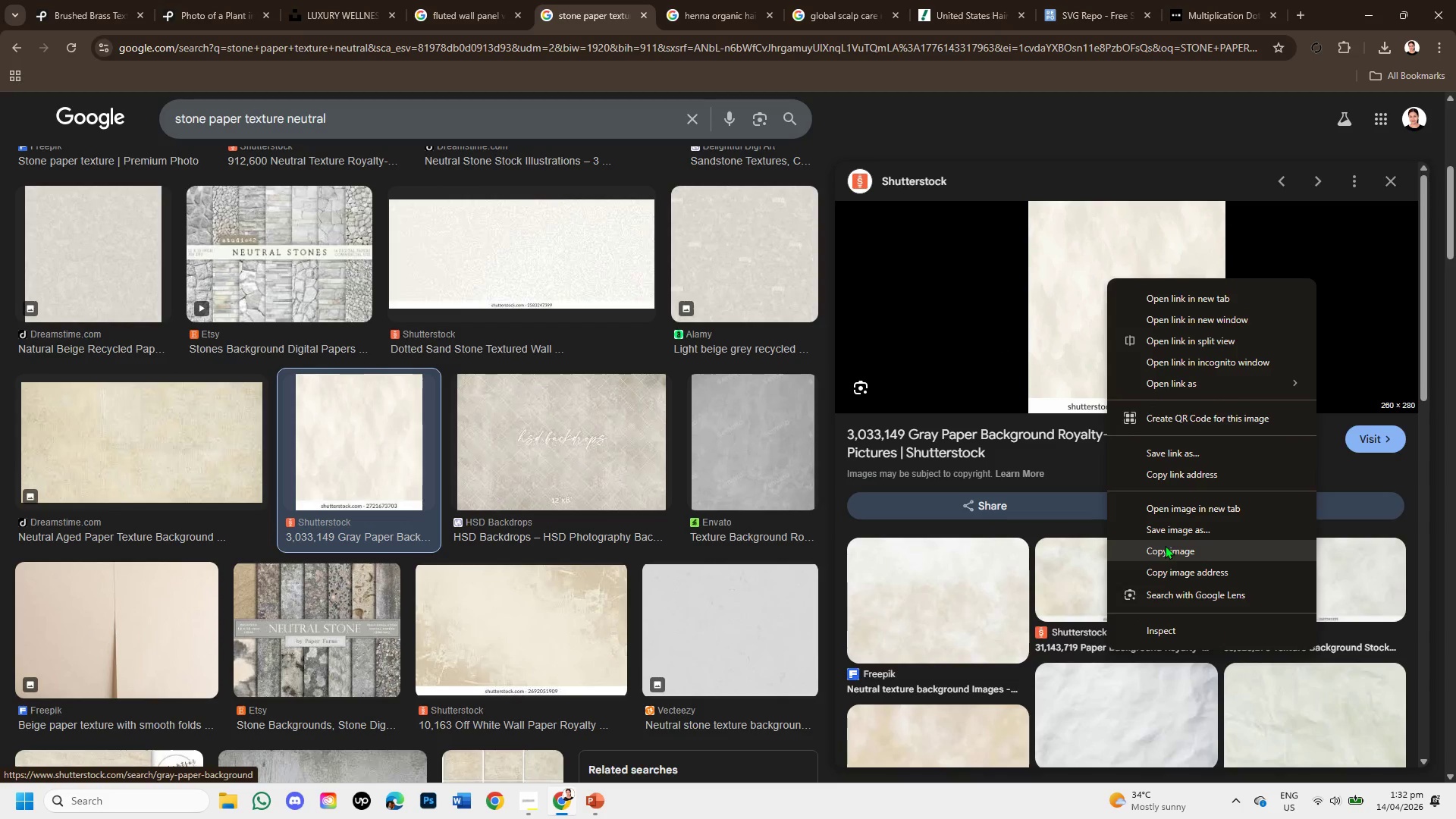 
left_click([1170, 534])
 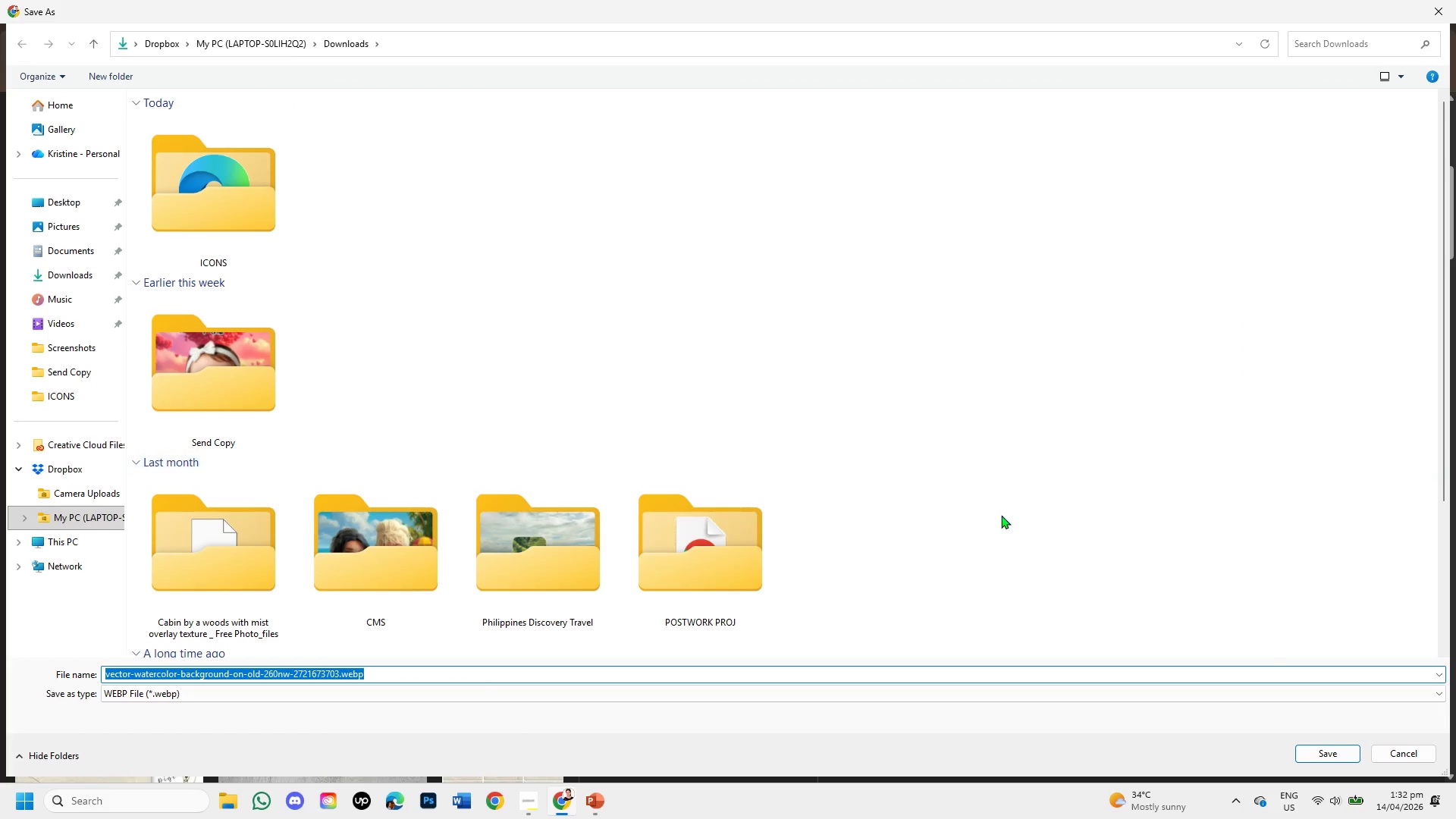 
left_click([1391, 749])
 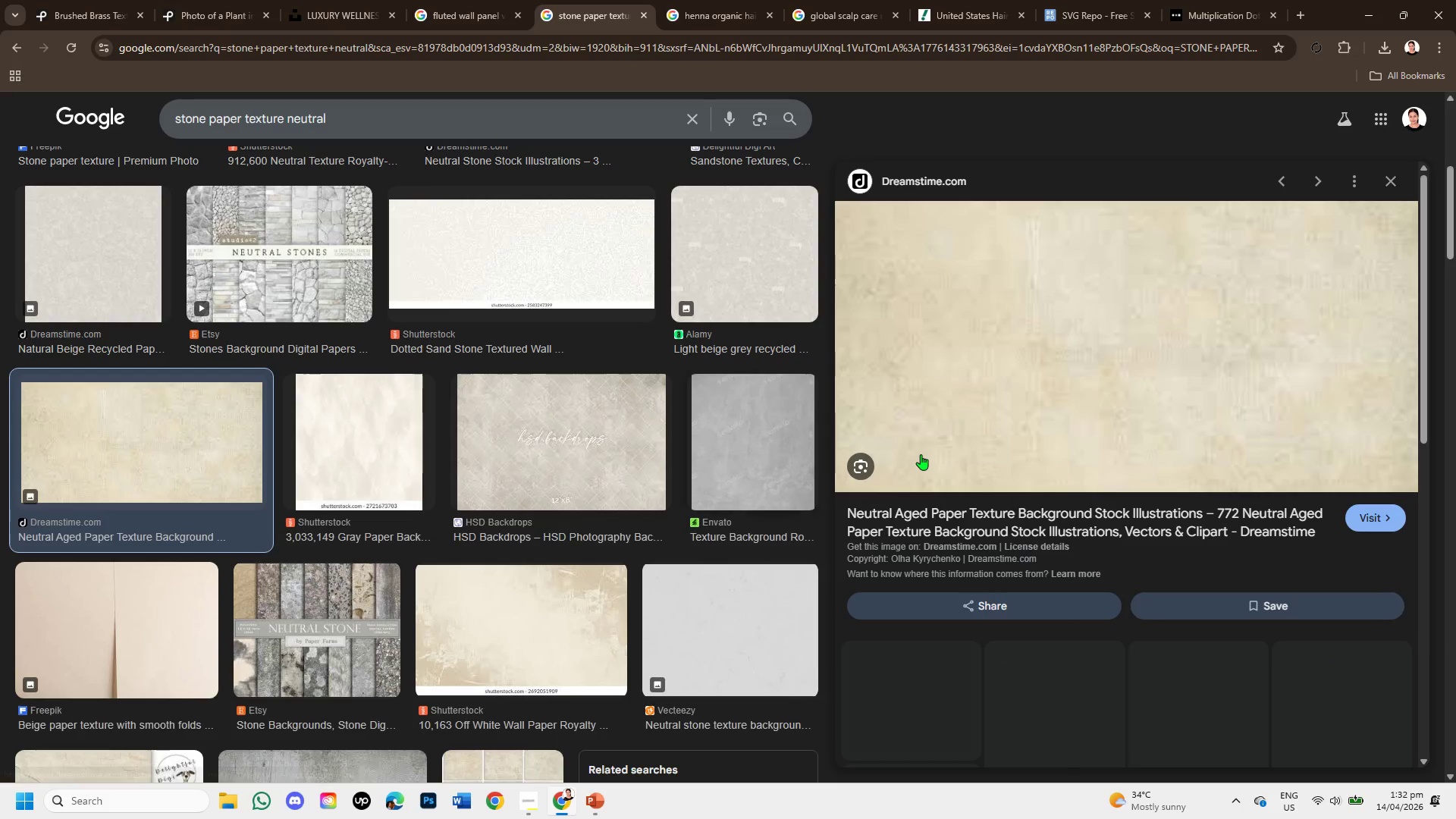 
scroll: coordinate [564, 632], scroll_direction: down, amount: 1.0
 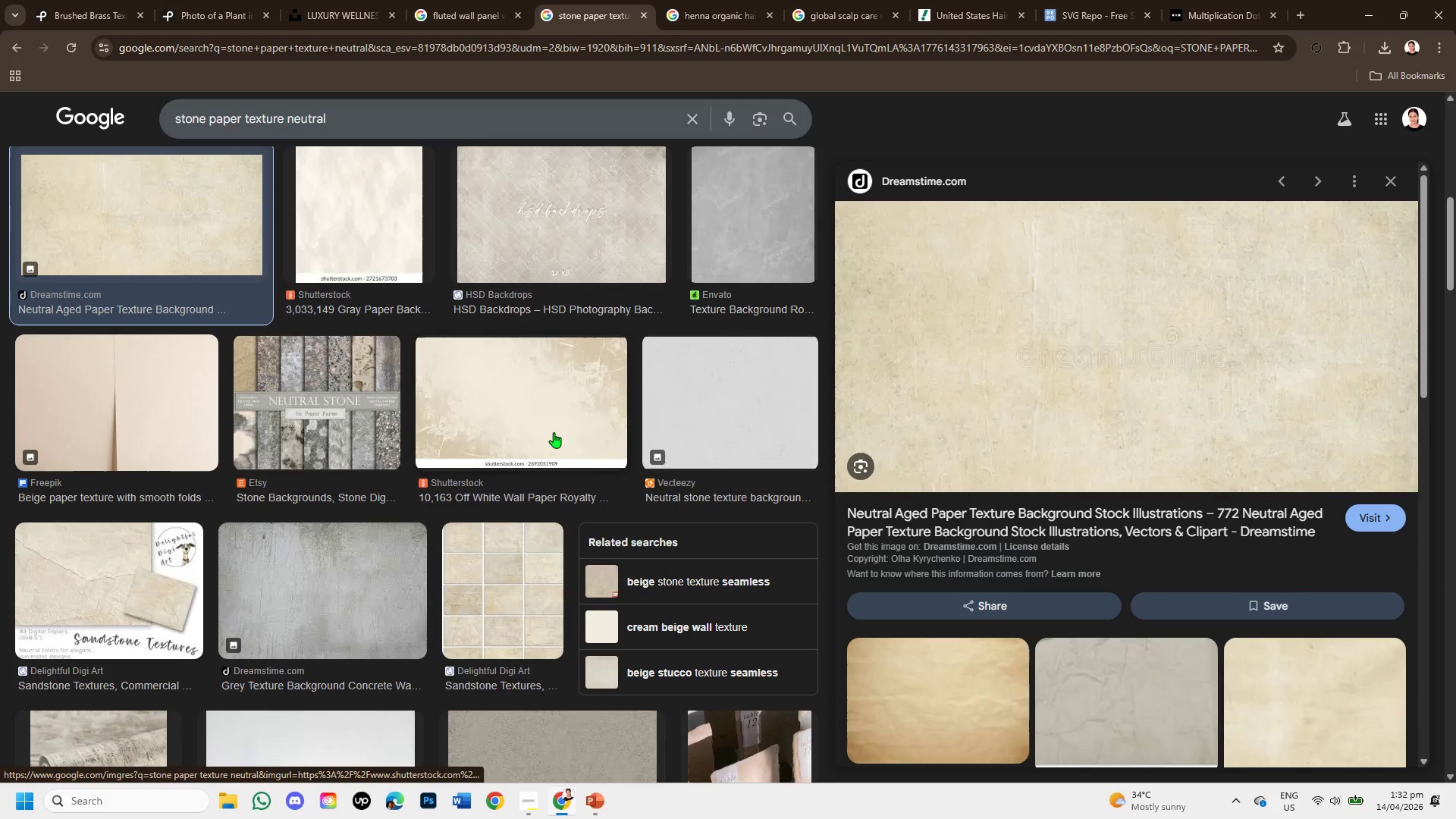 
left_click([554, 422])
 